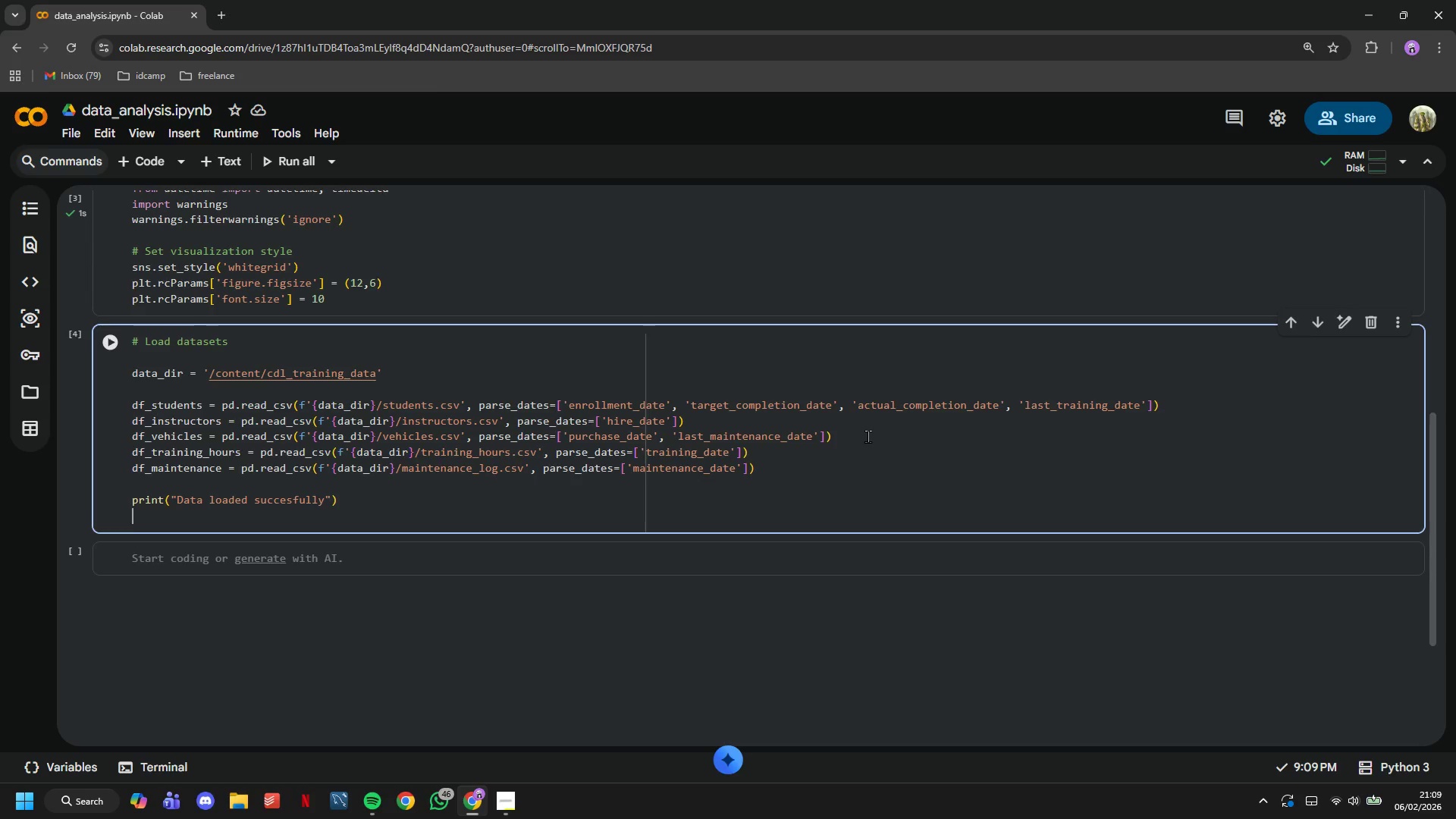 
type(print(f"\nDataset s)
key(Backspace)
type(Shapes: )
 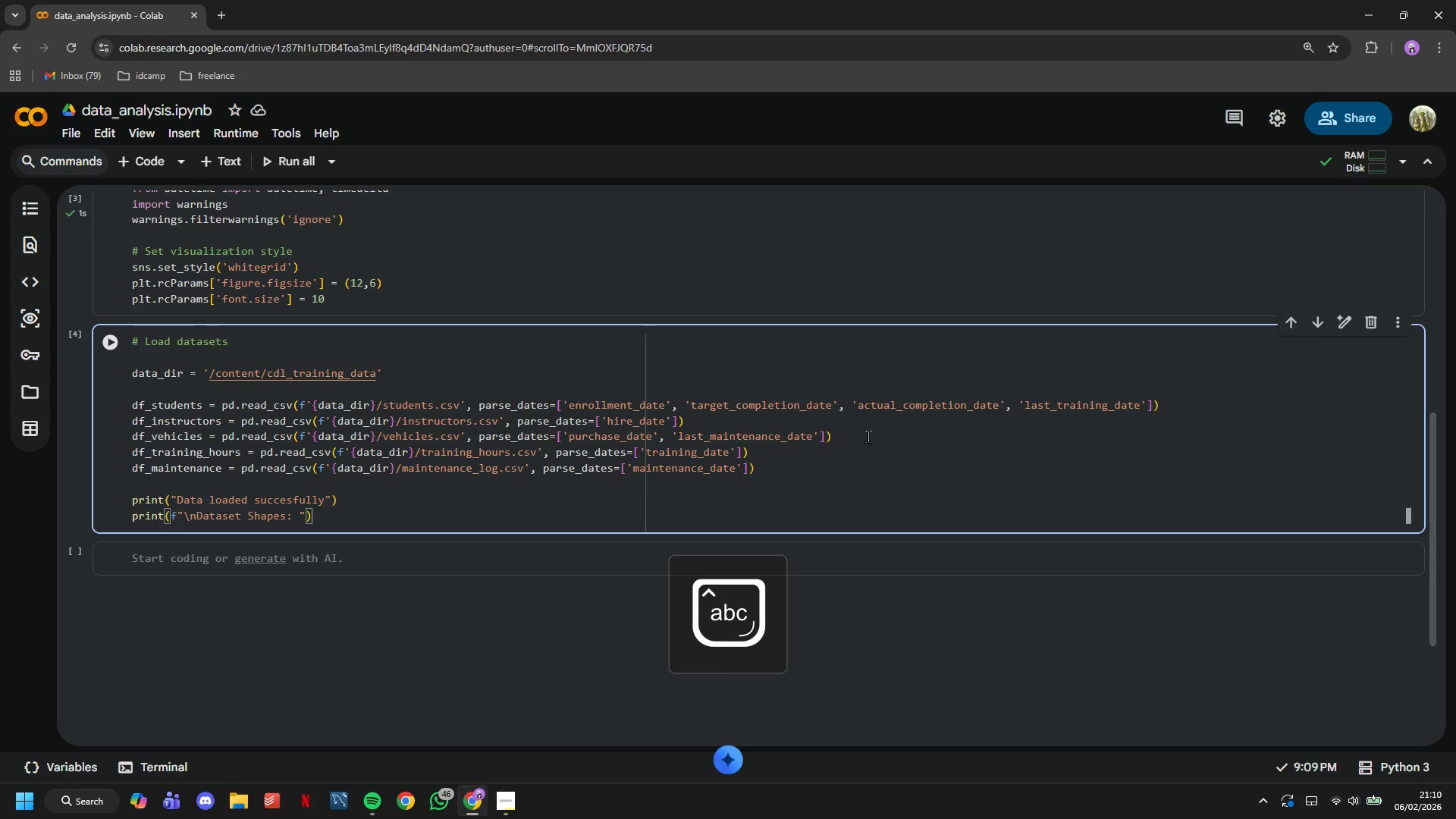 
 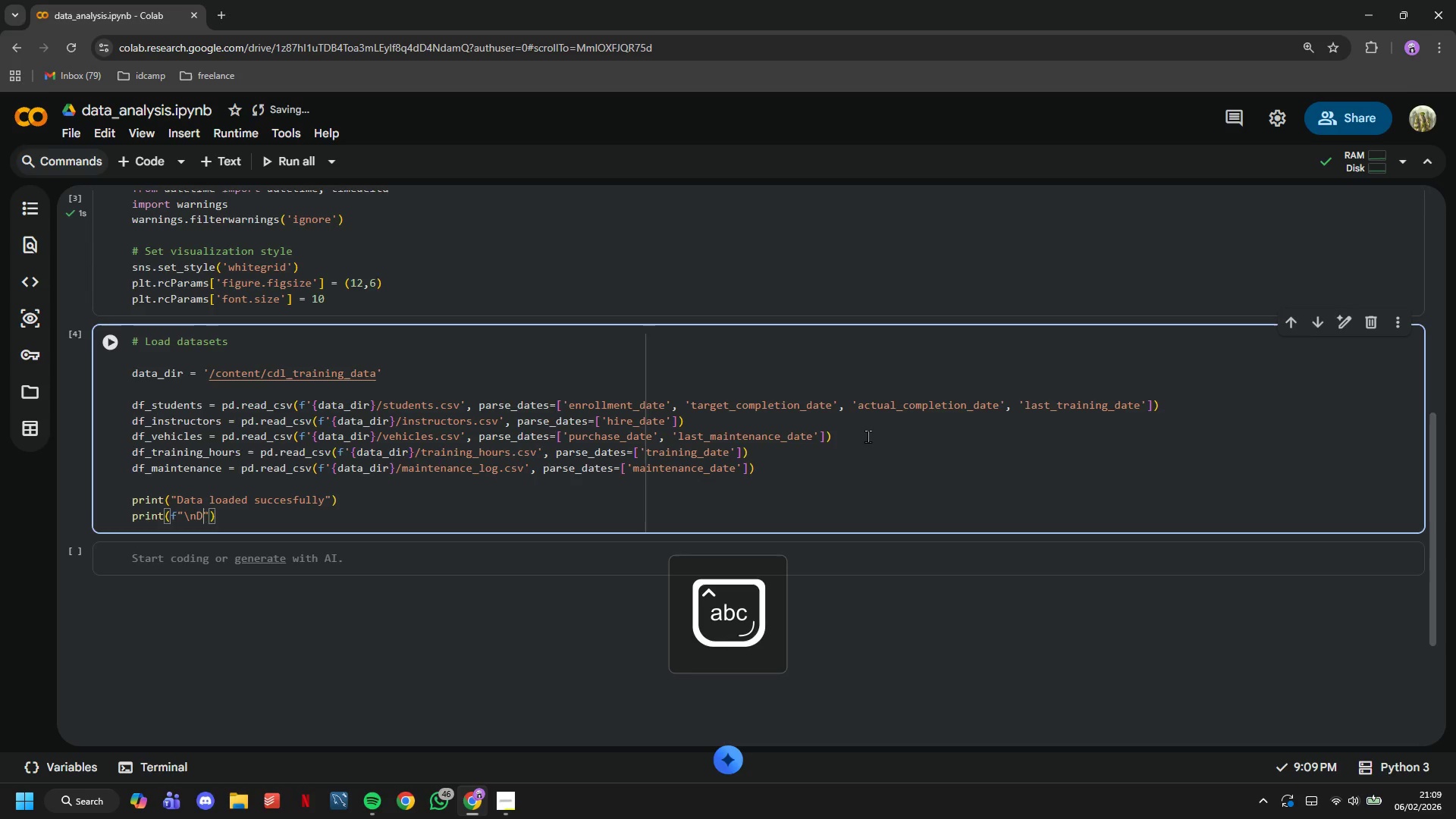 
key(ArrowRight)
 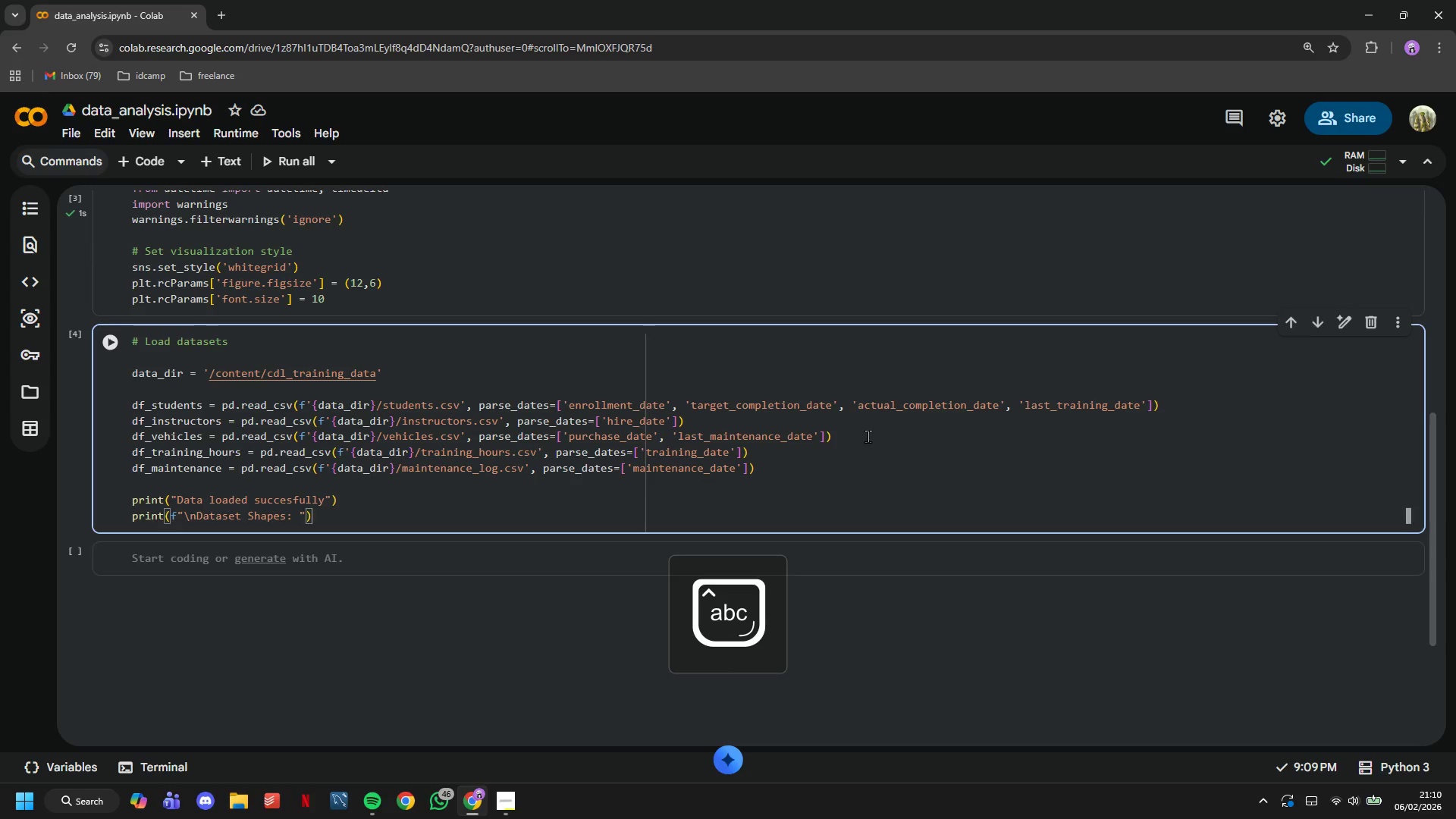 
key(ArrowRight)
 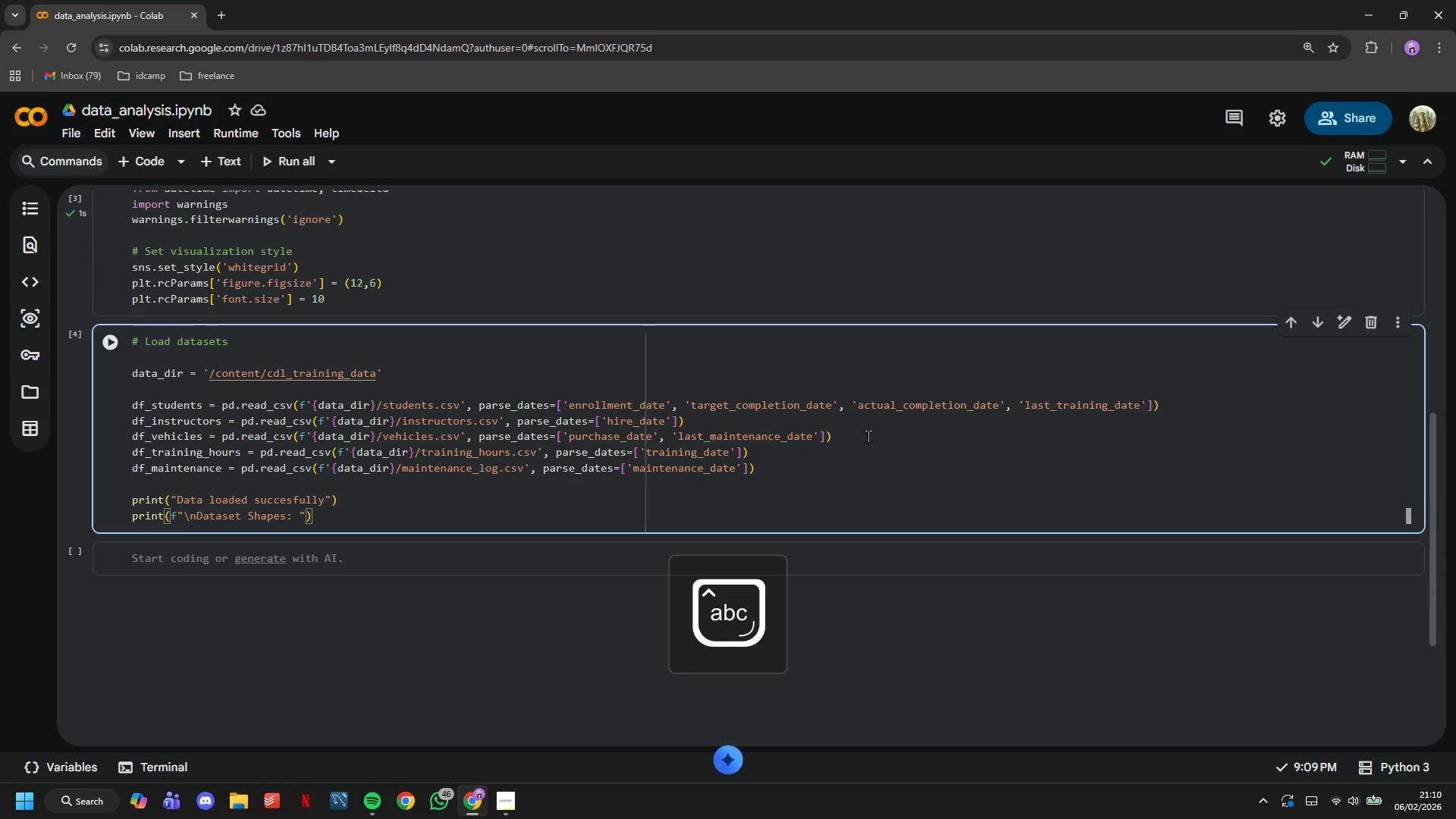 
key(Enter)
 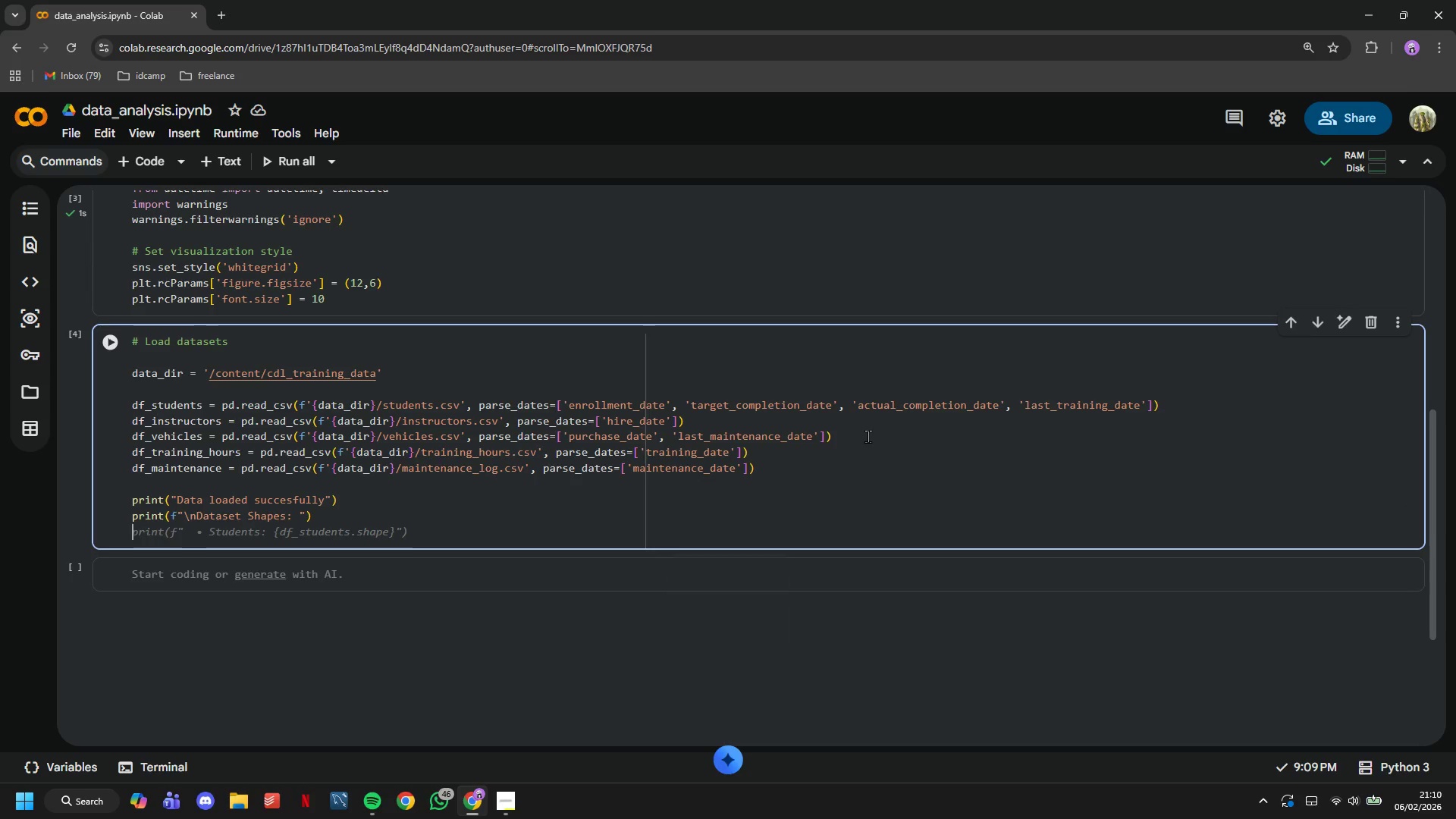 
key(Tab)
 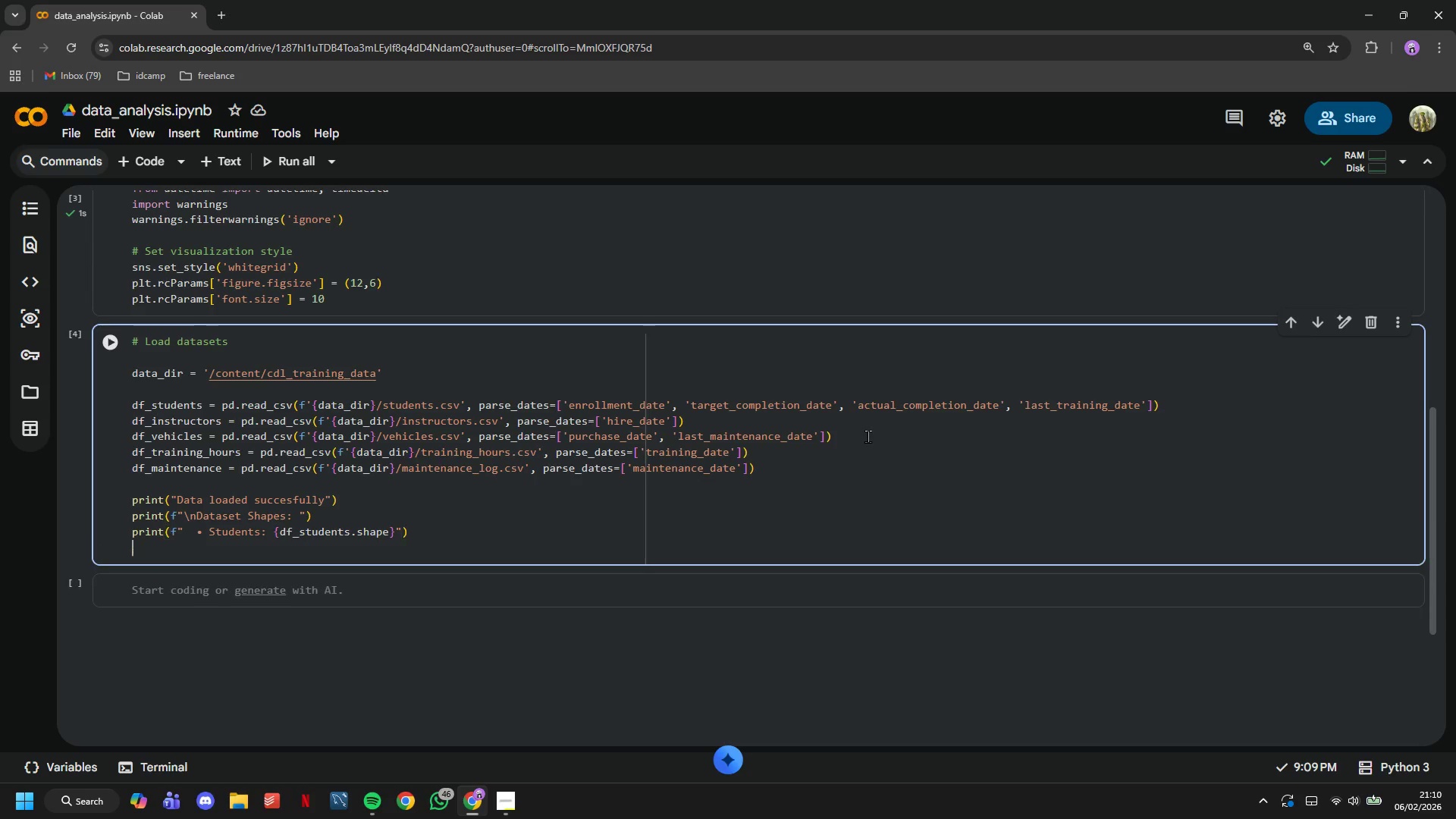 
key(Enter)
 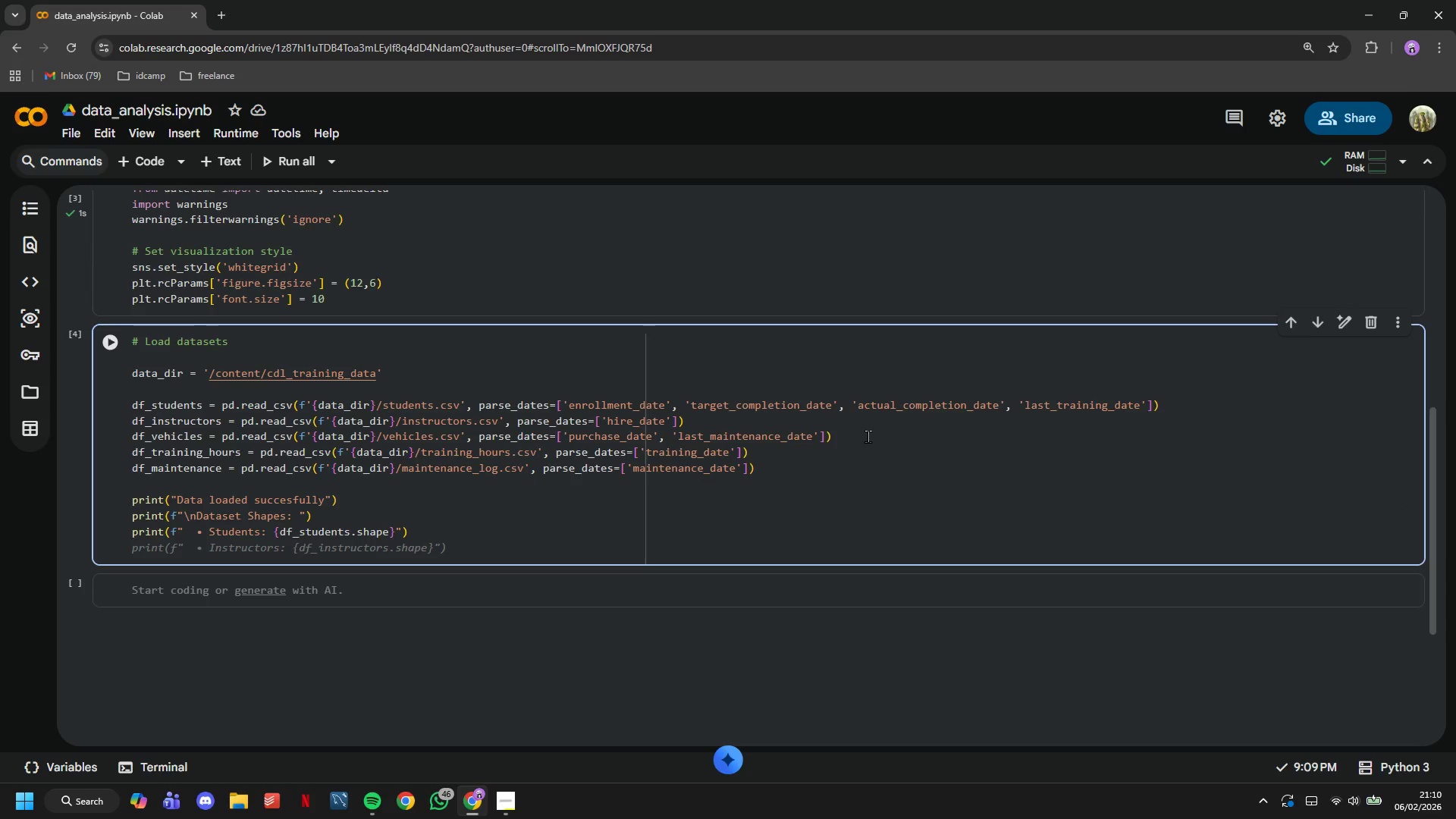 
key(Tab)
 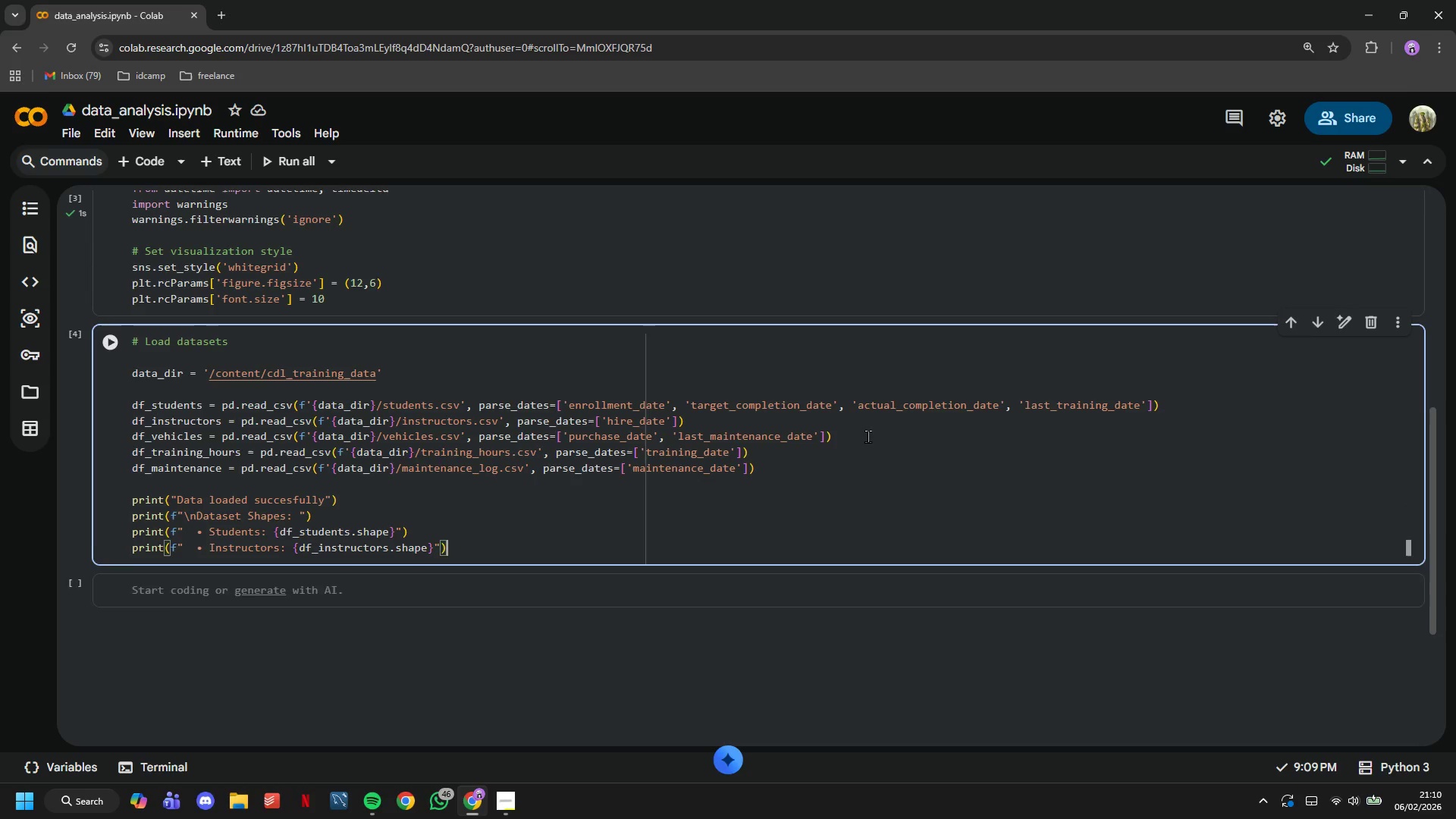 
key(Enter)
 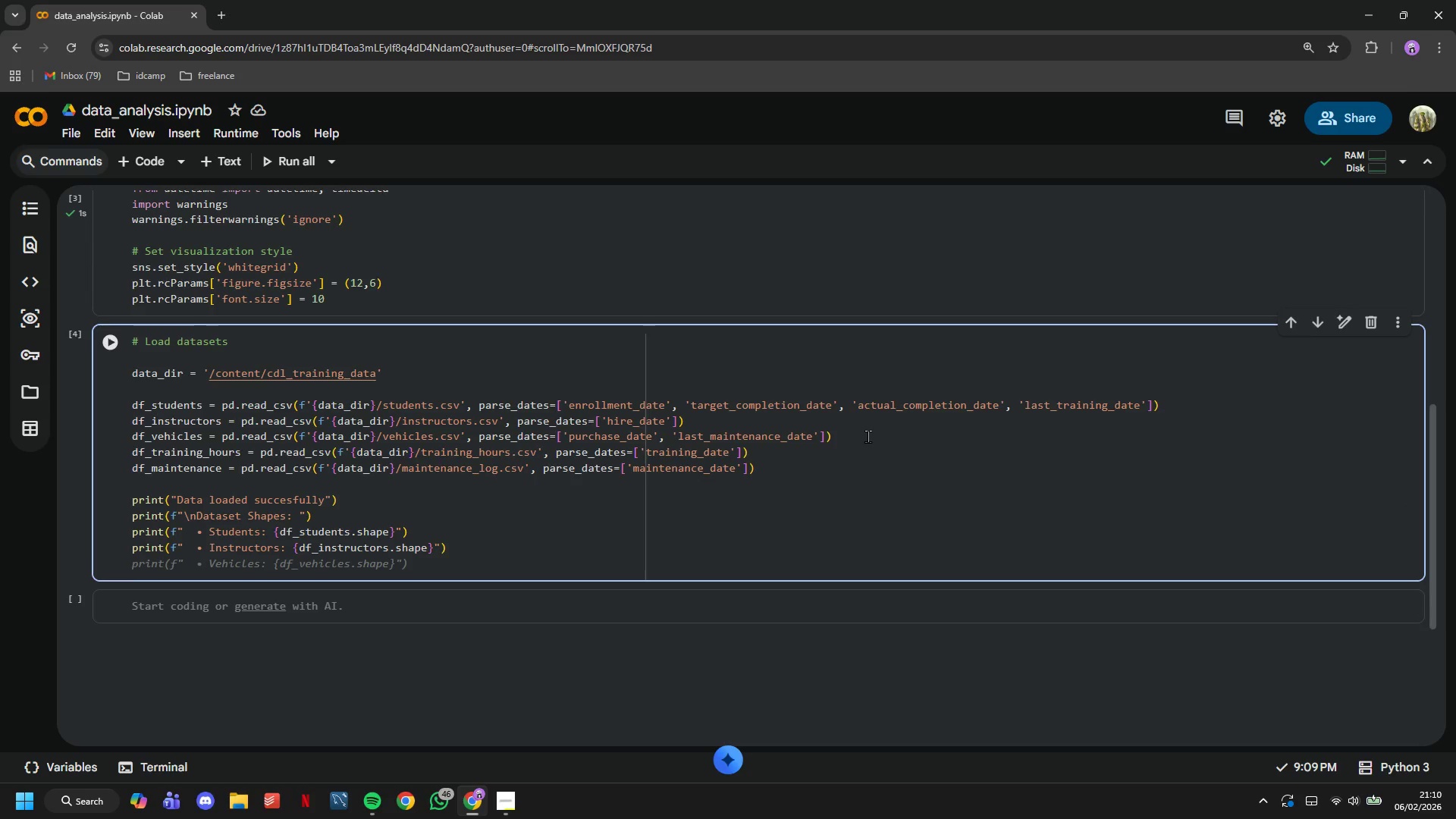 
key(Tab)
 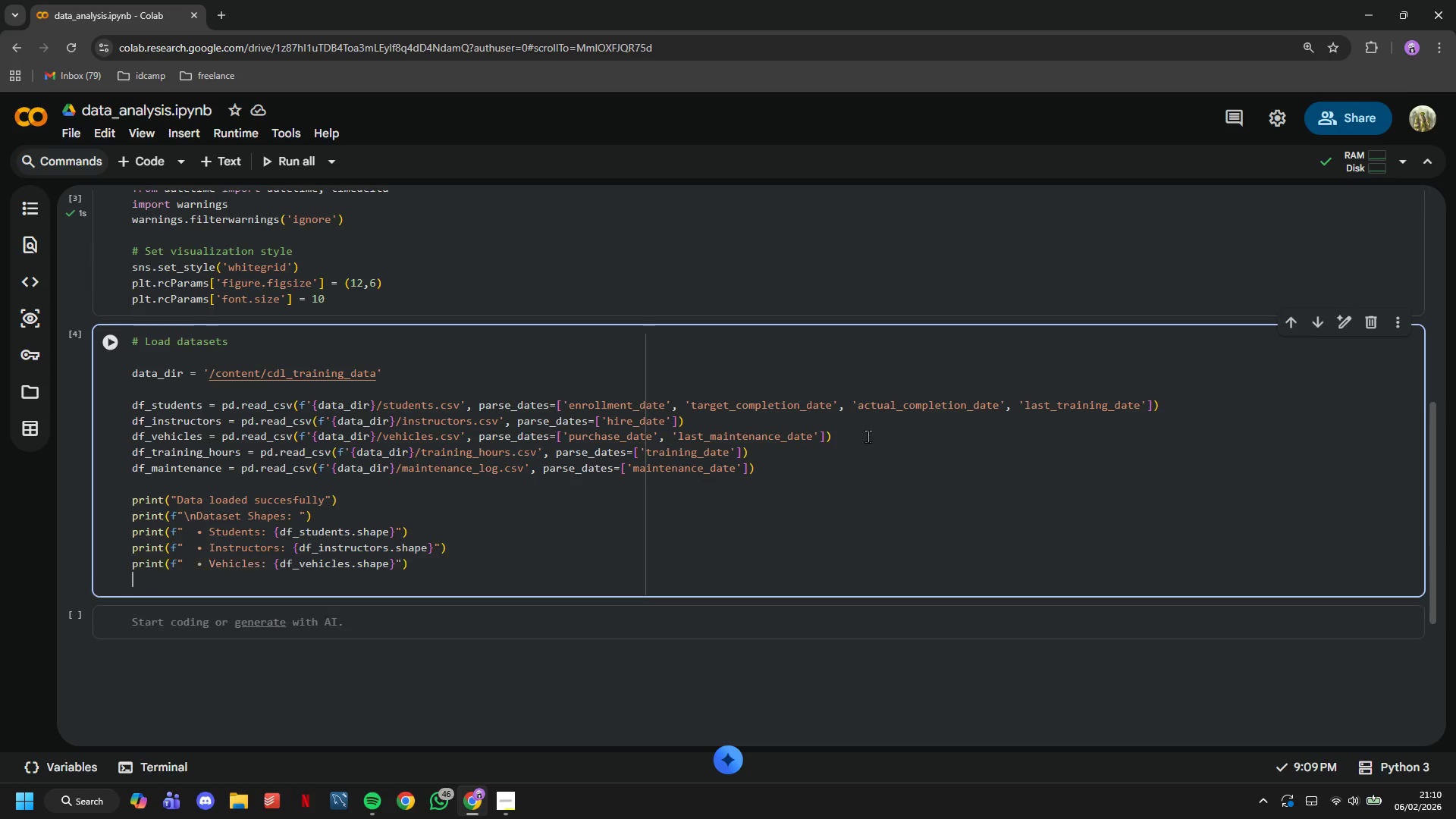 
key(Enter)
 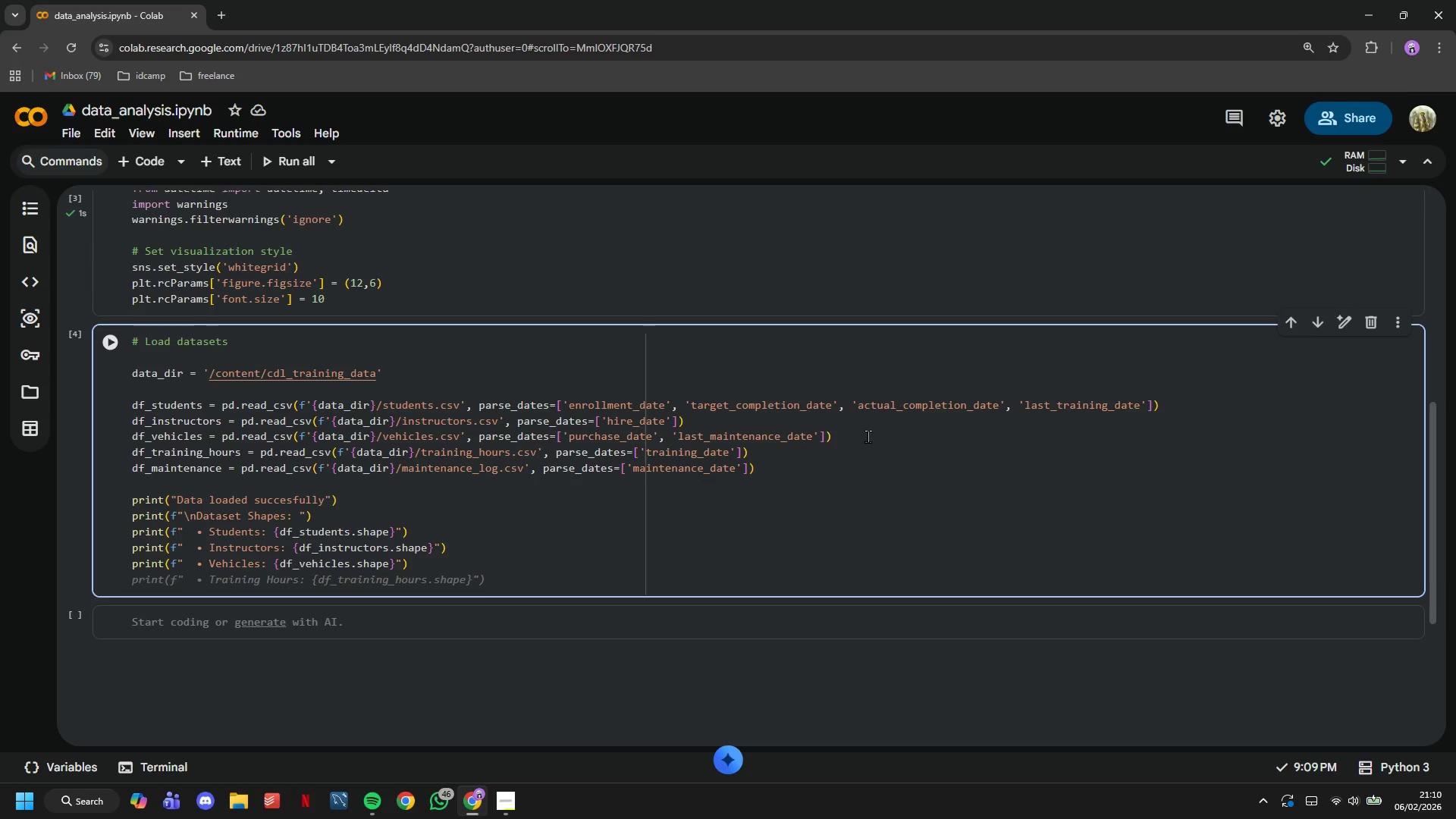 
key(Tab)
 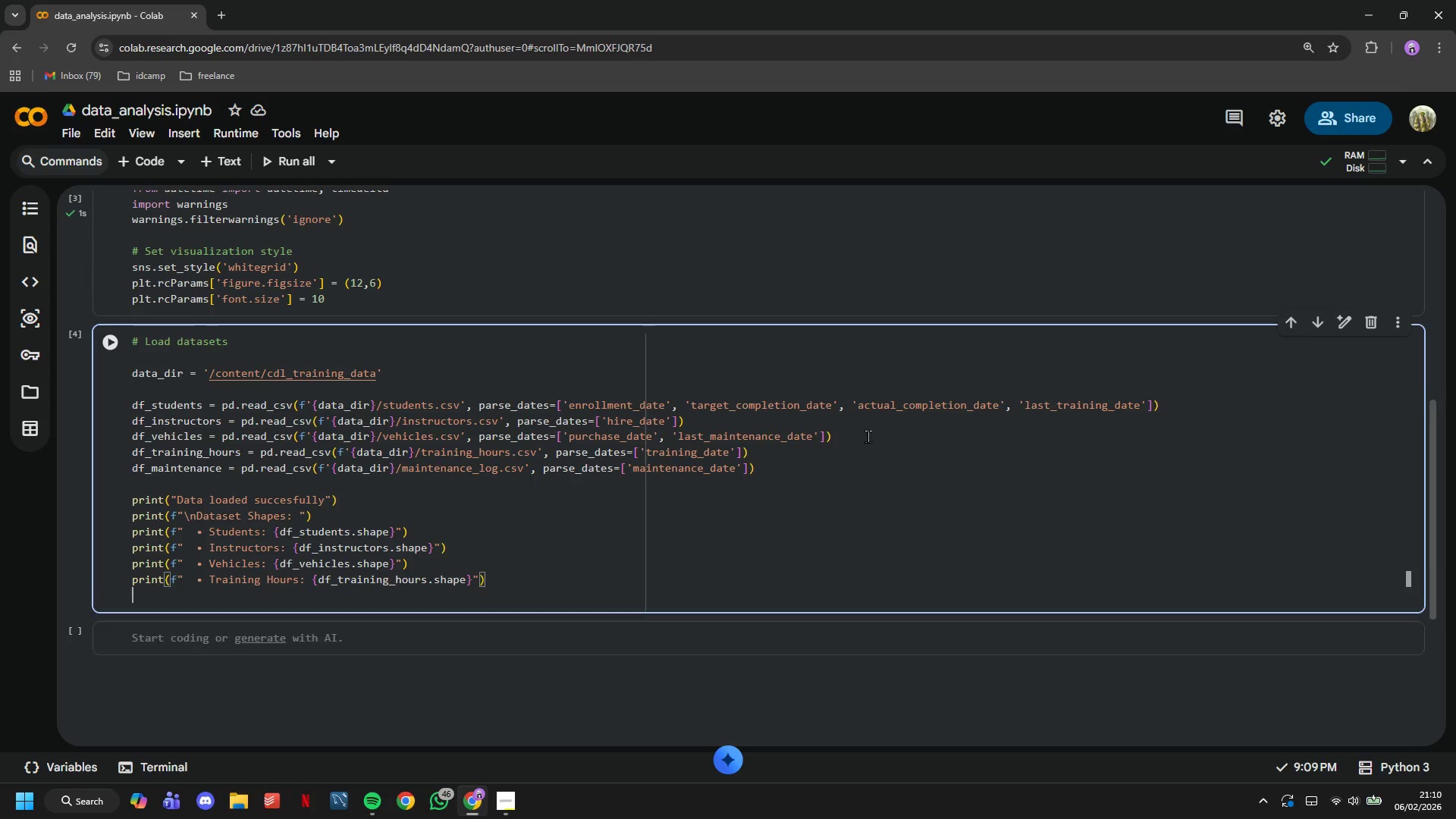 
key(Enter)
 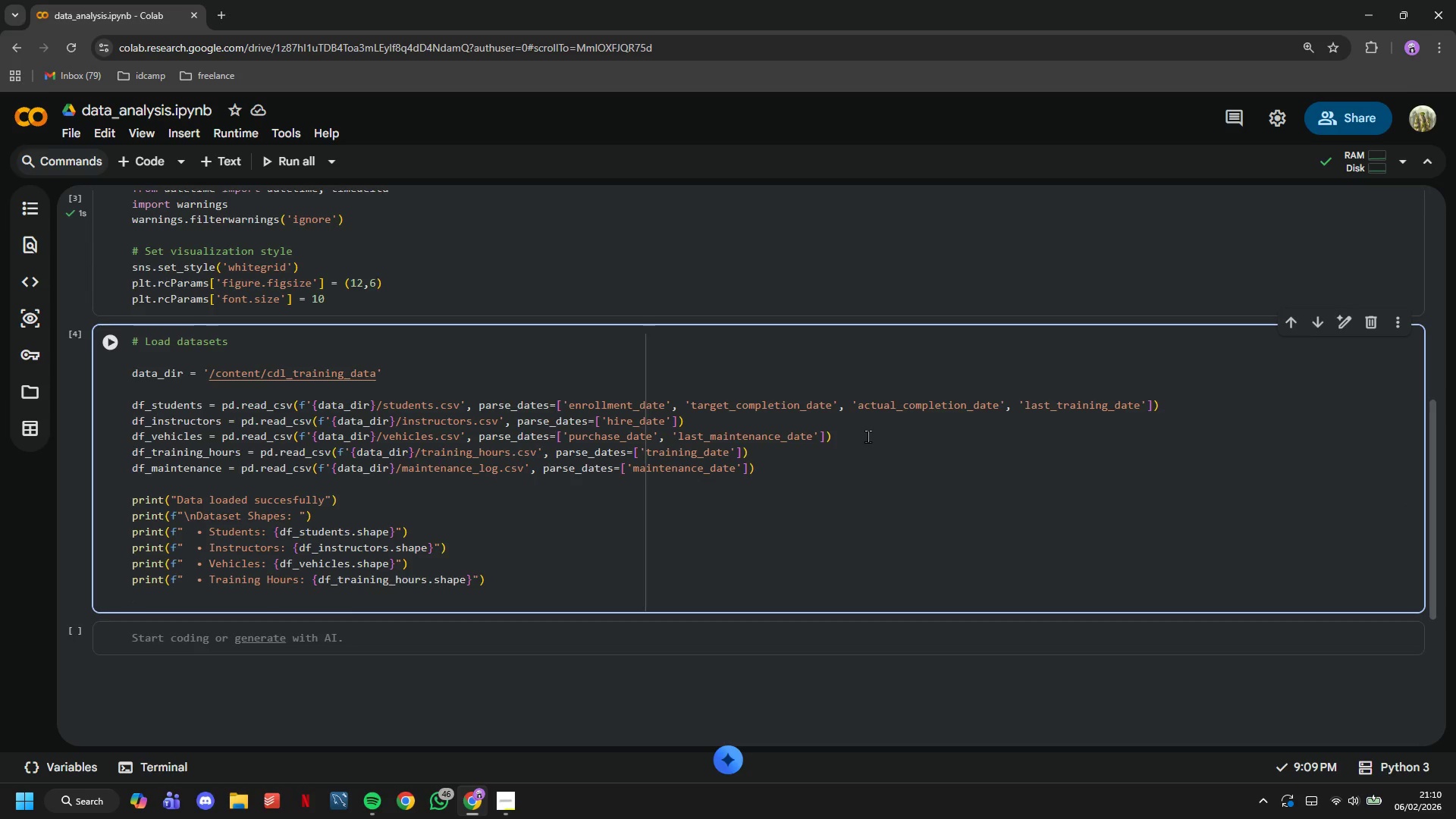 
type(print(f" )
 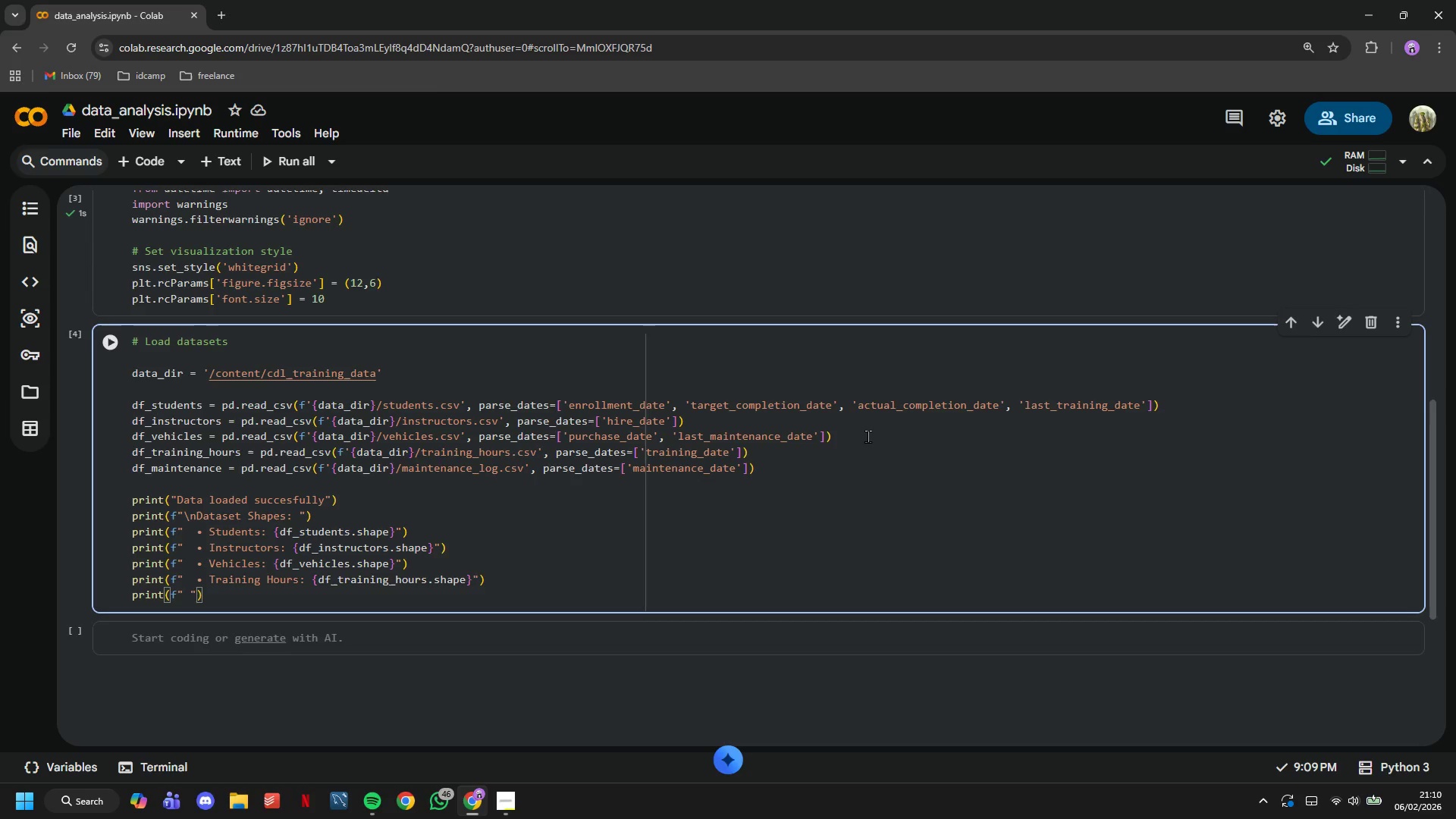 
hold_key(key=ShiftLeft, duration=0.8)
 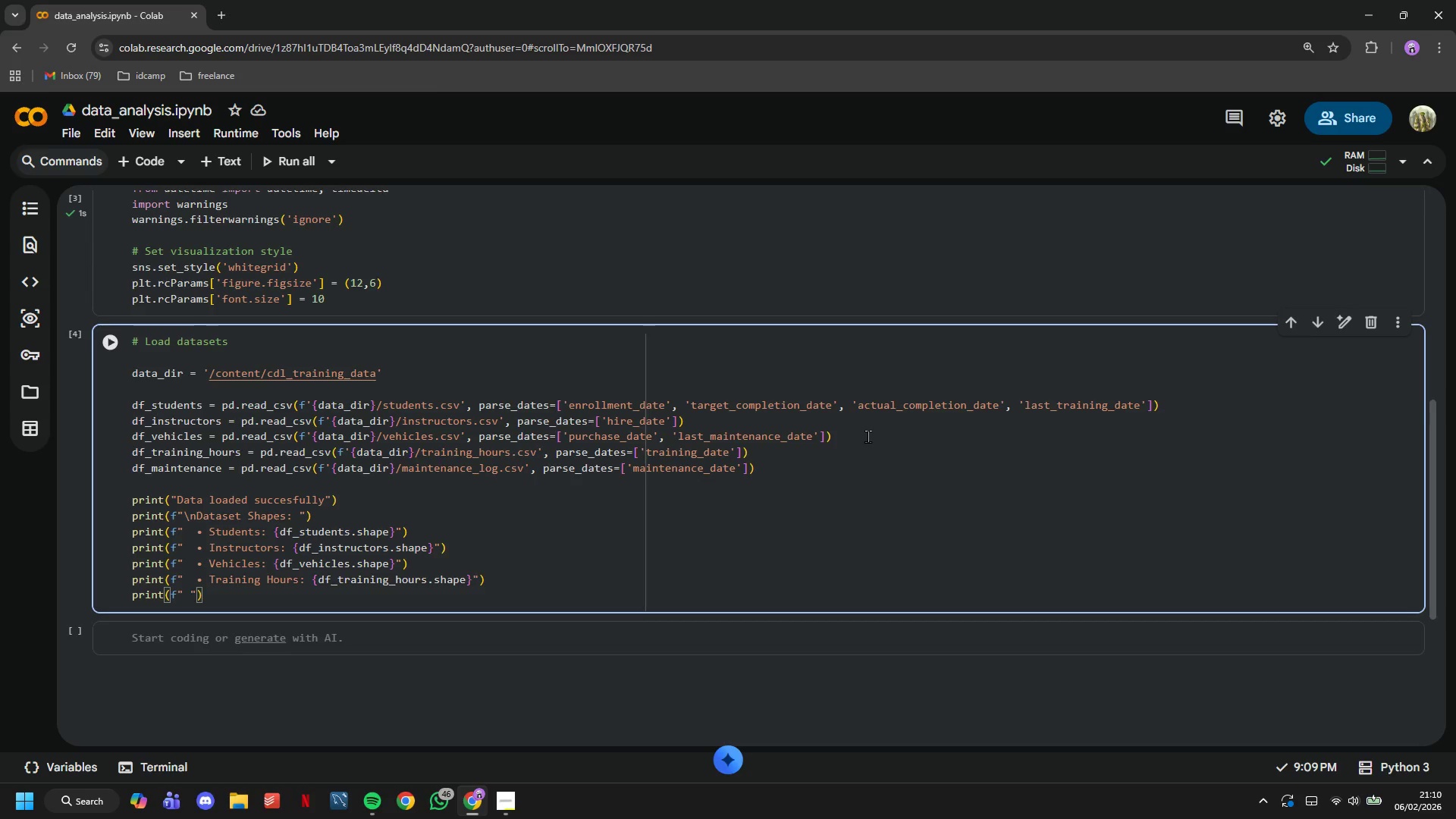 
type(* Mainten)
key(Backspace)
key(Tab)
 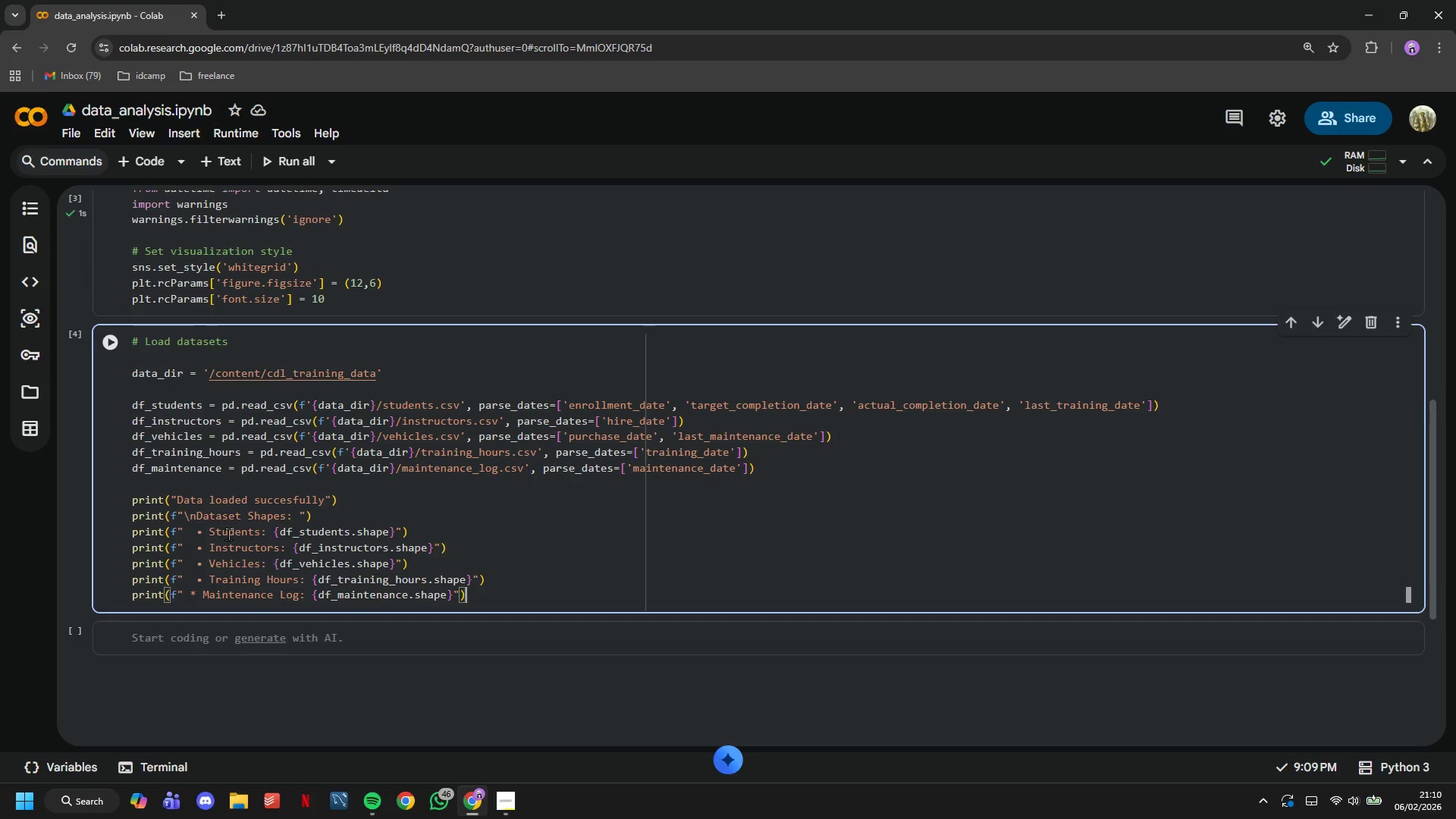 
left_click([206, 533])
 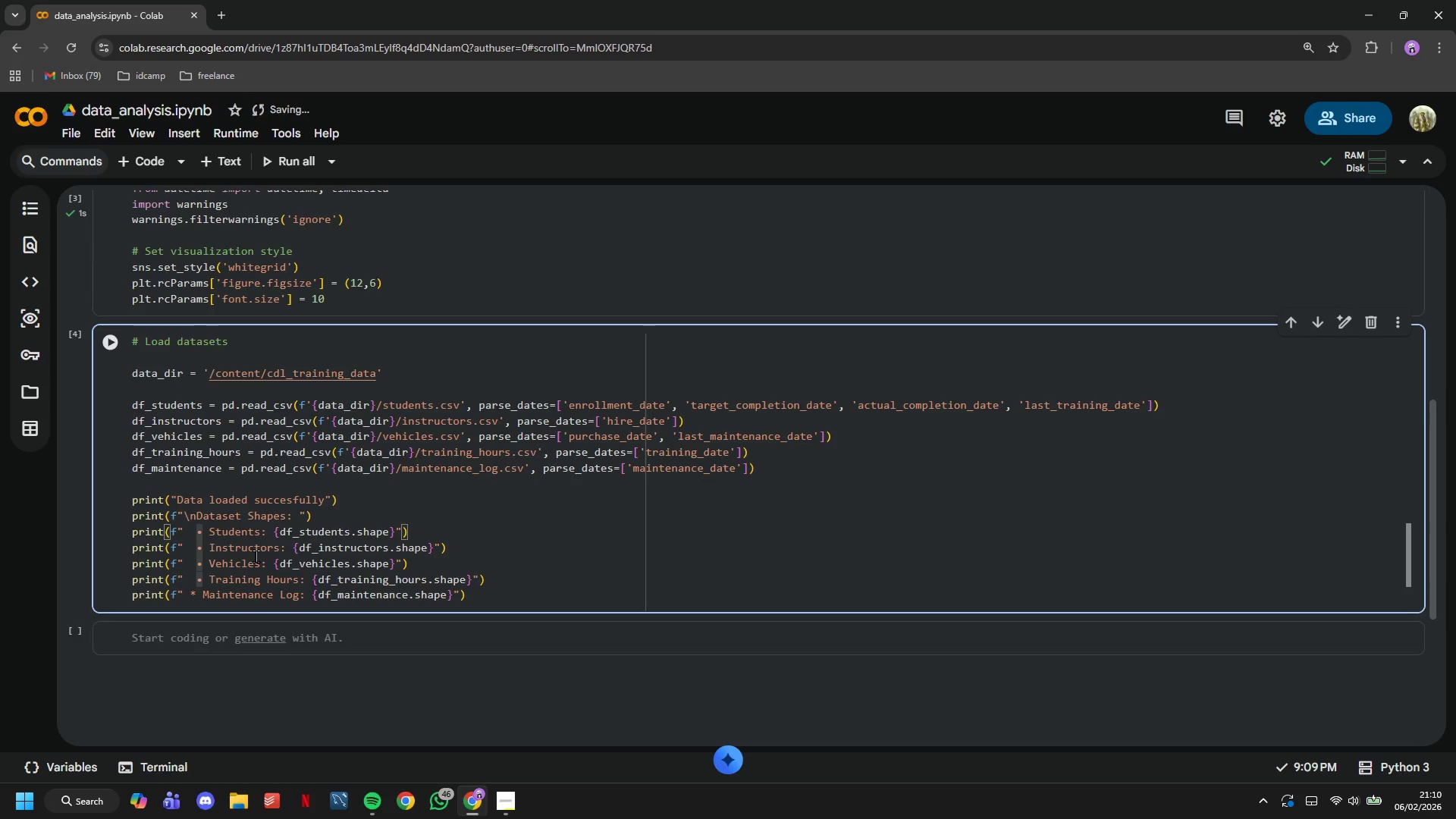 
key(Backspace)
 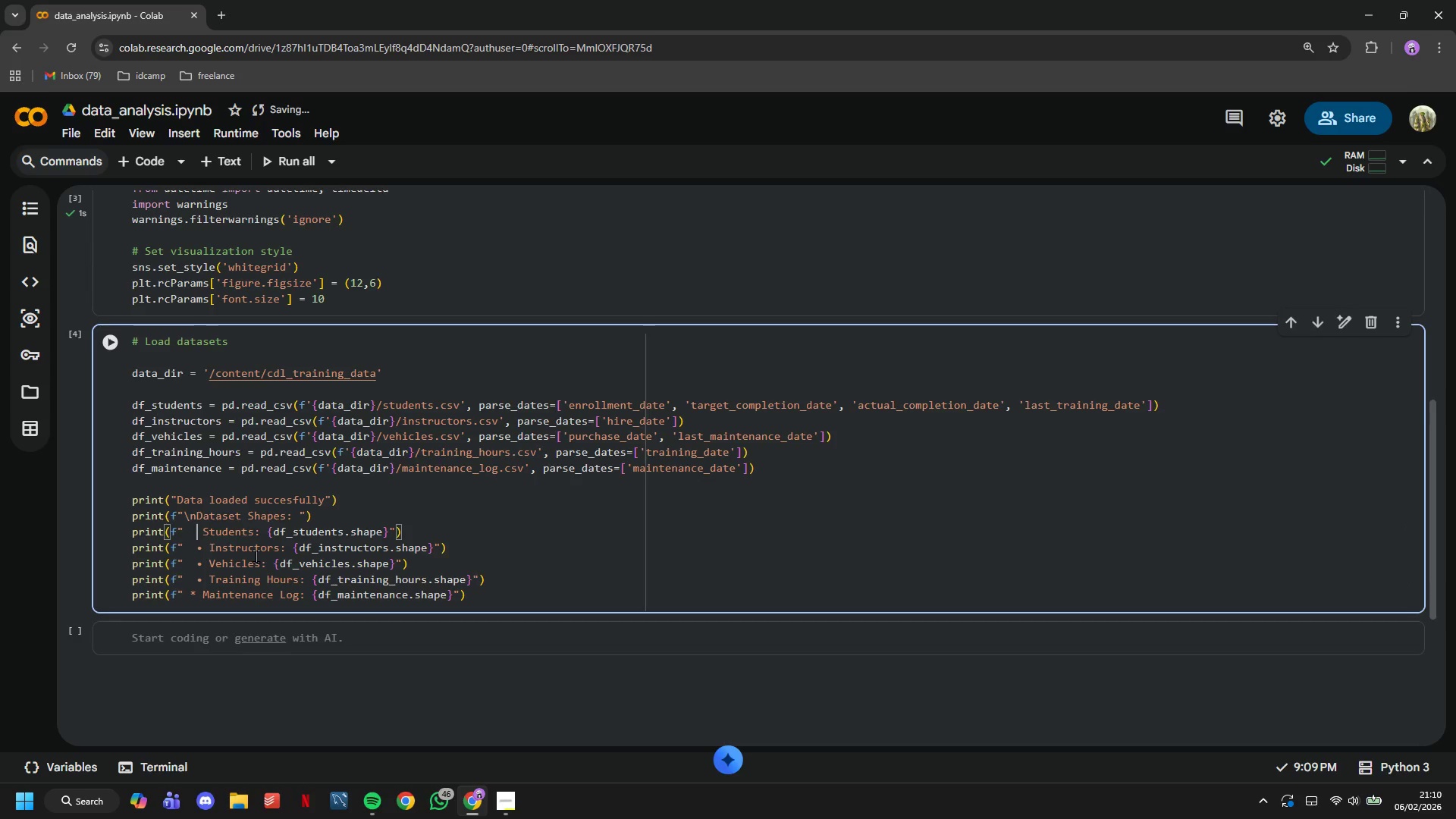 
key(Shift+8)
 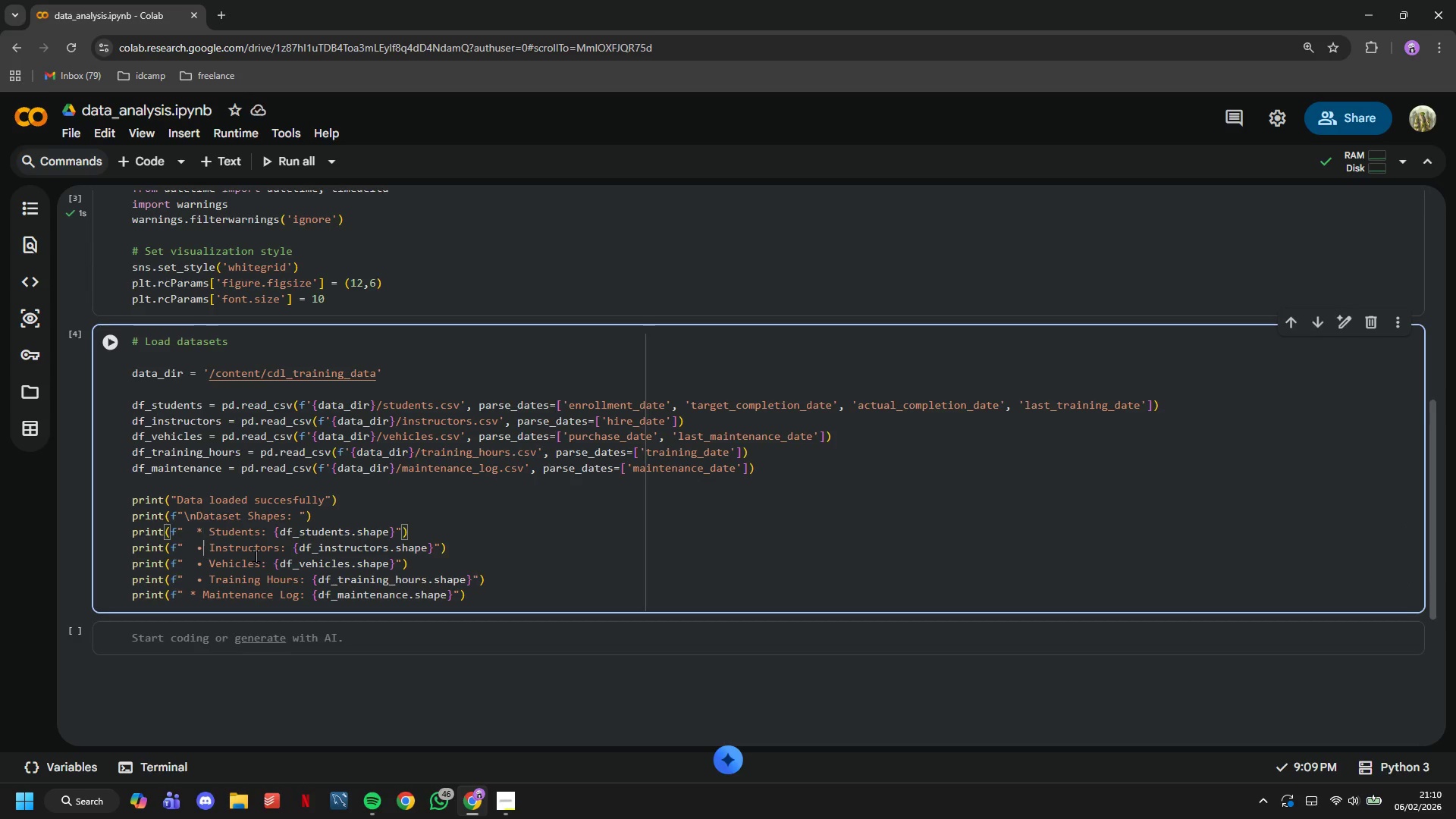 
key(ArrowDown)
 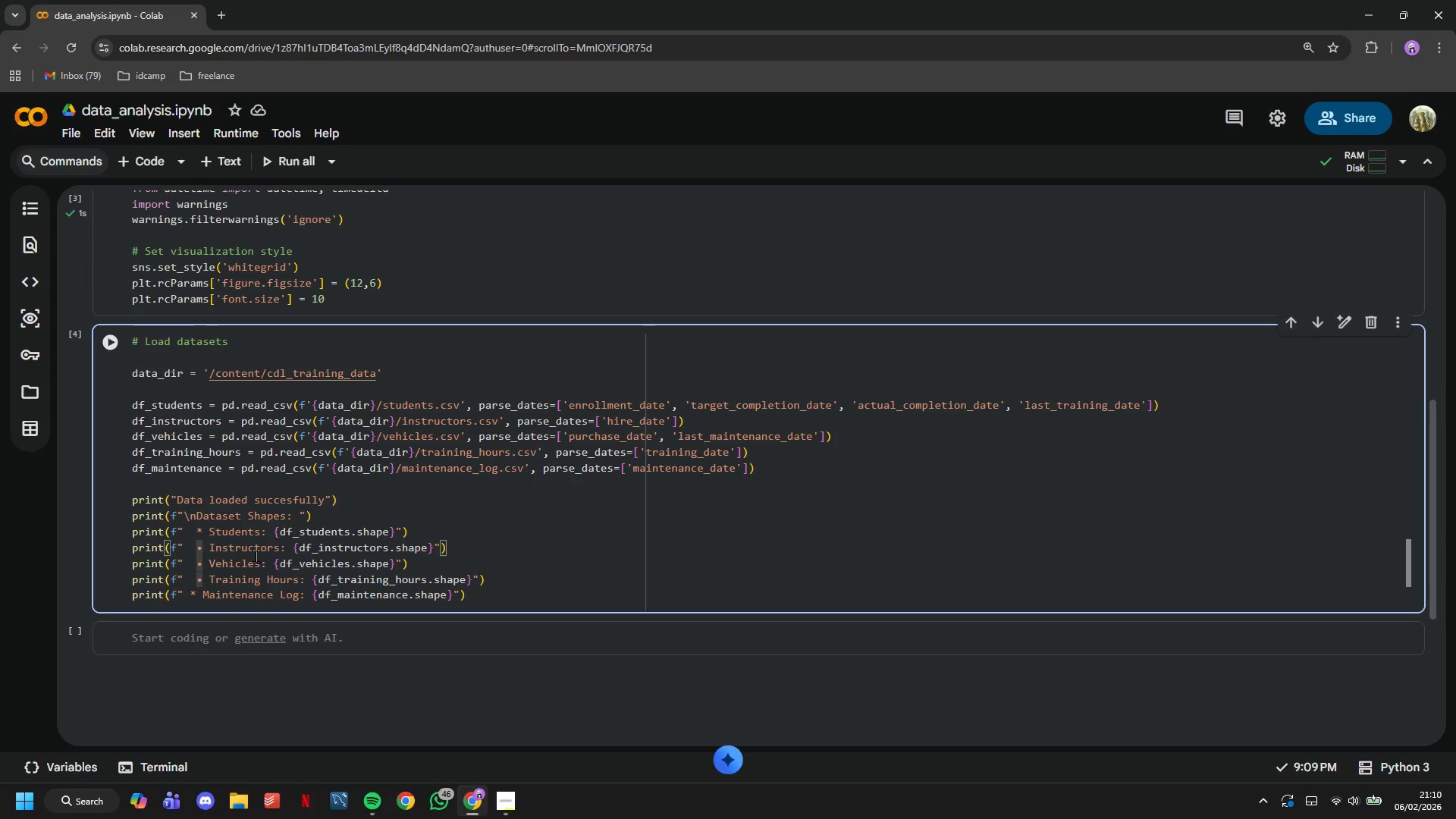 
key(Backspace)
 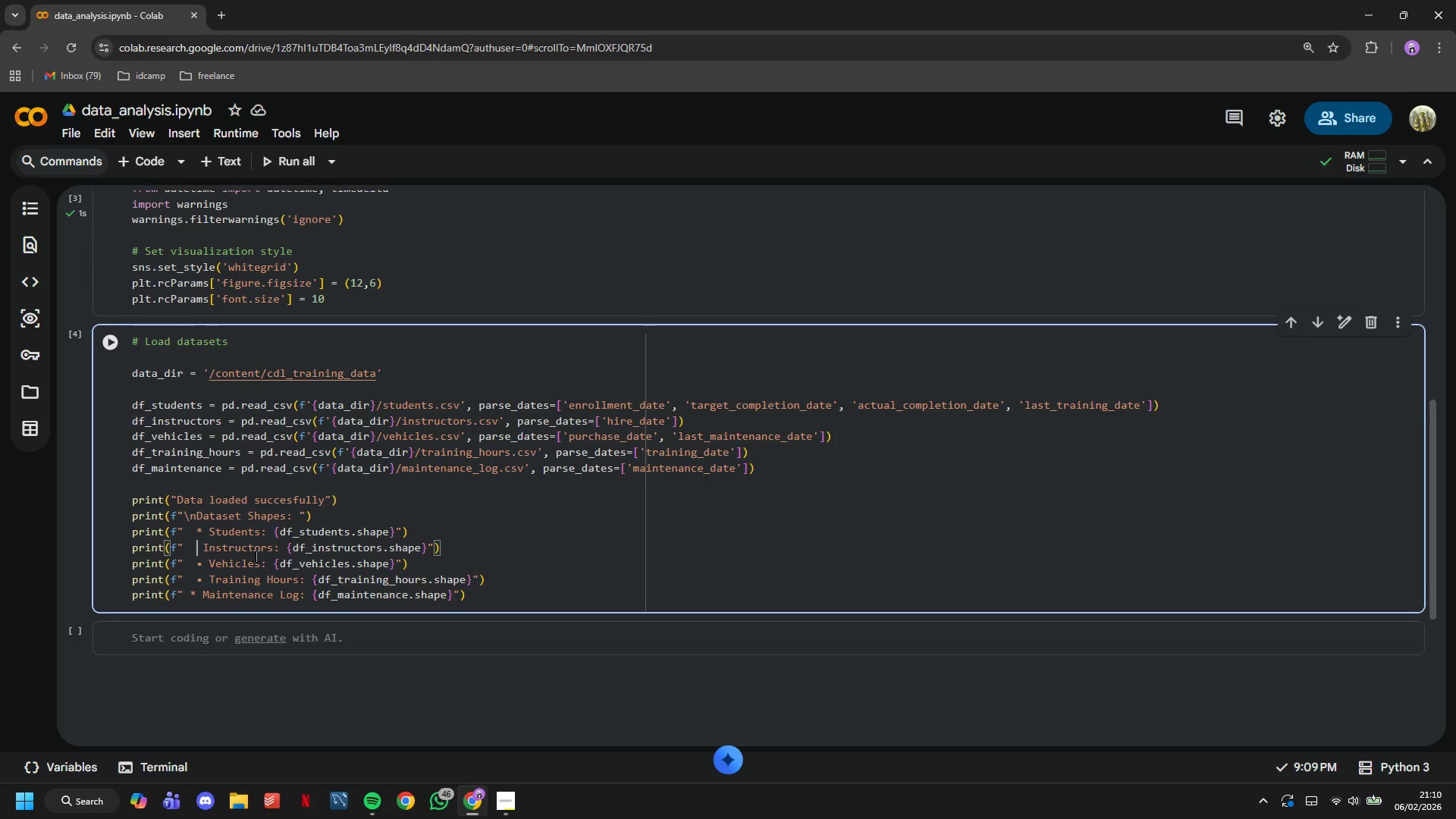 
key(Shift+7)
 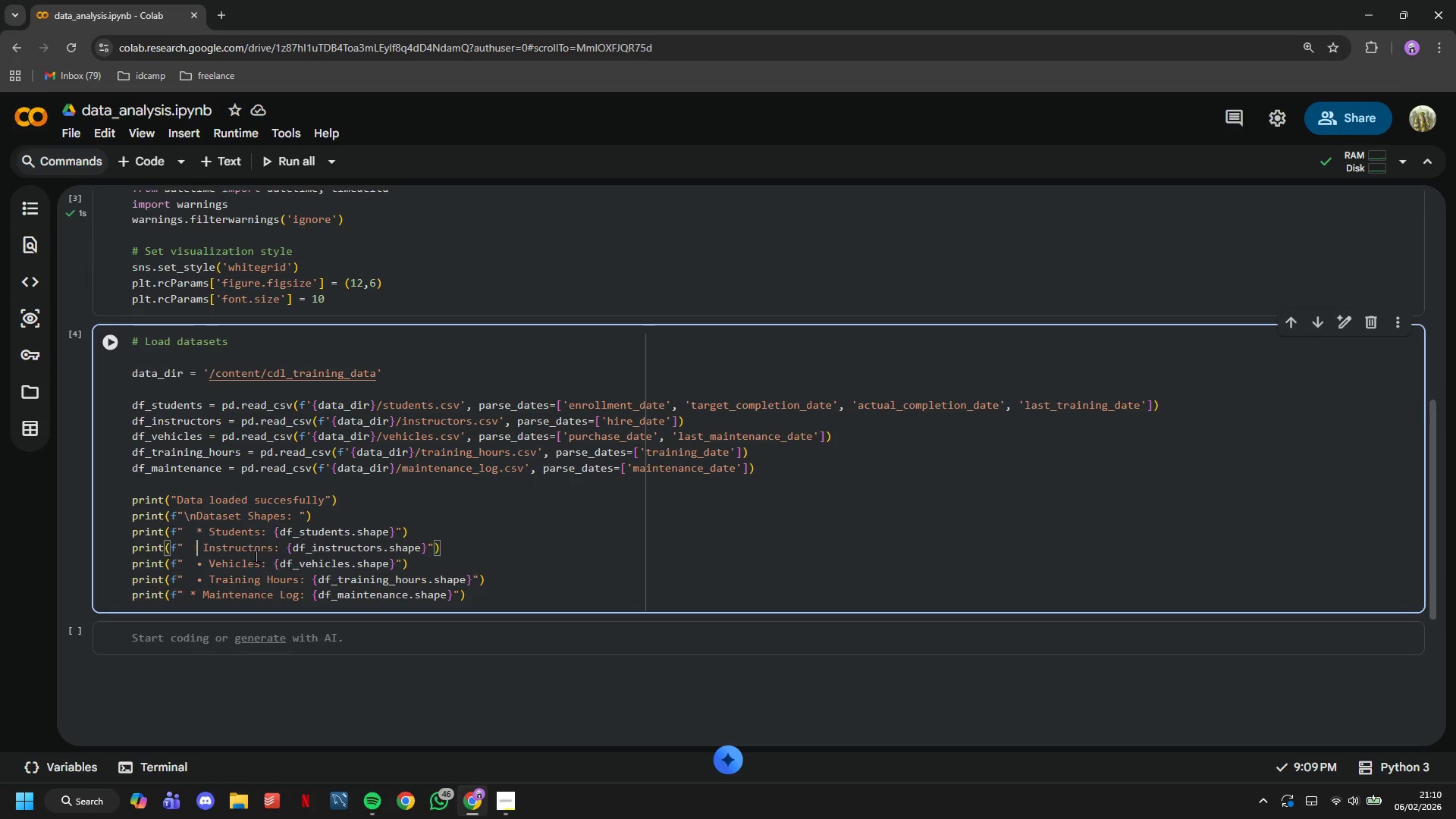 
key(Backspace)
 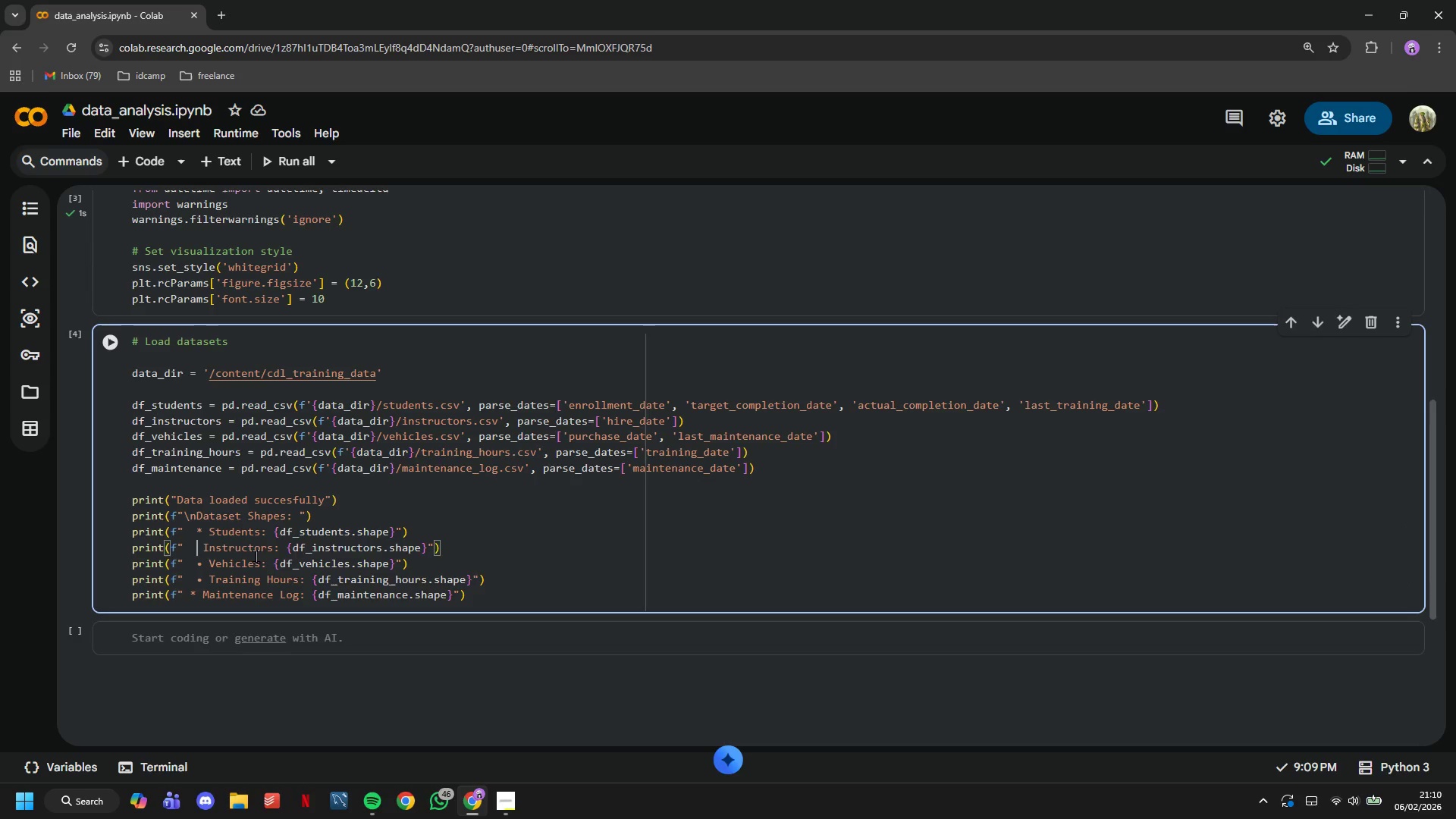 
key(Shift+8)
 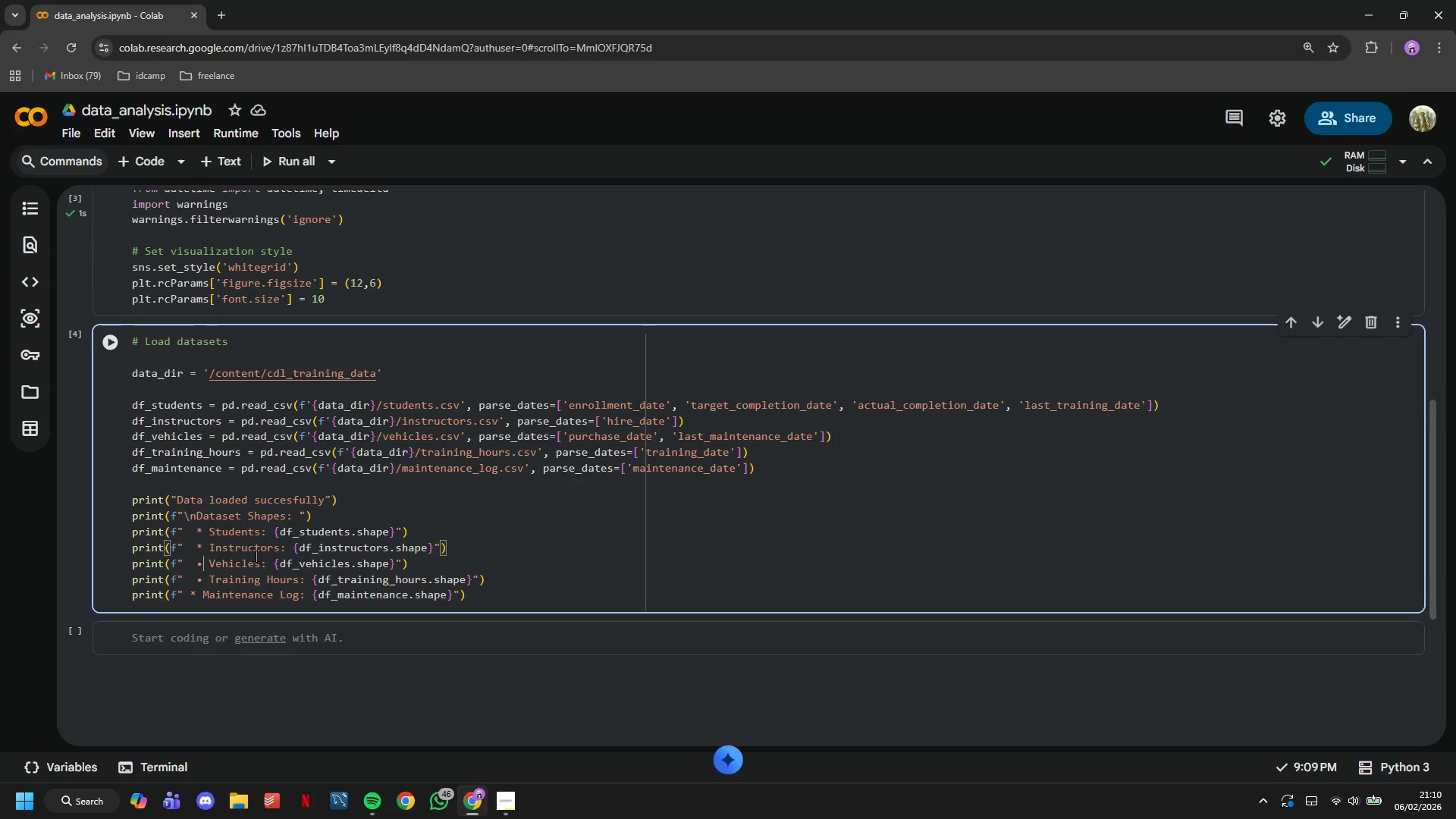 
key(ArrowDown)
 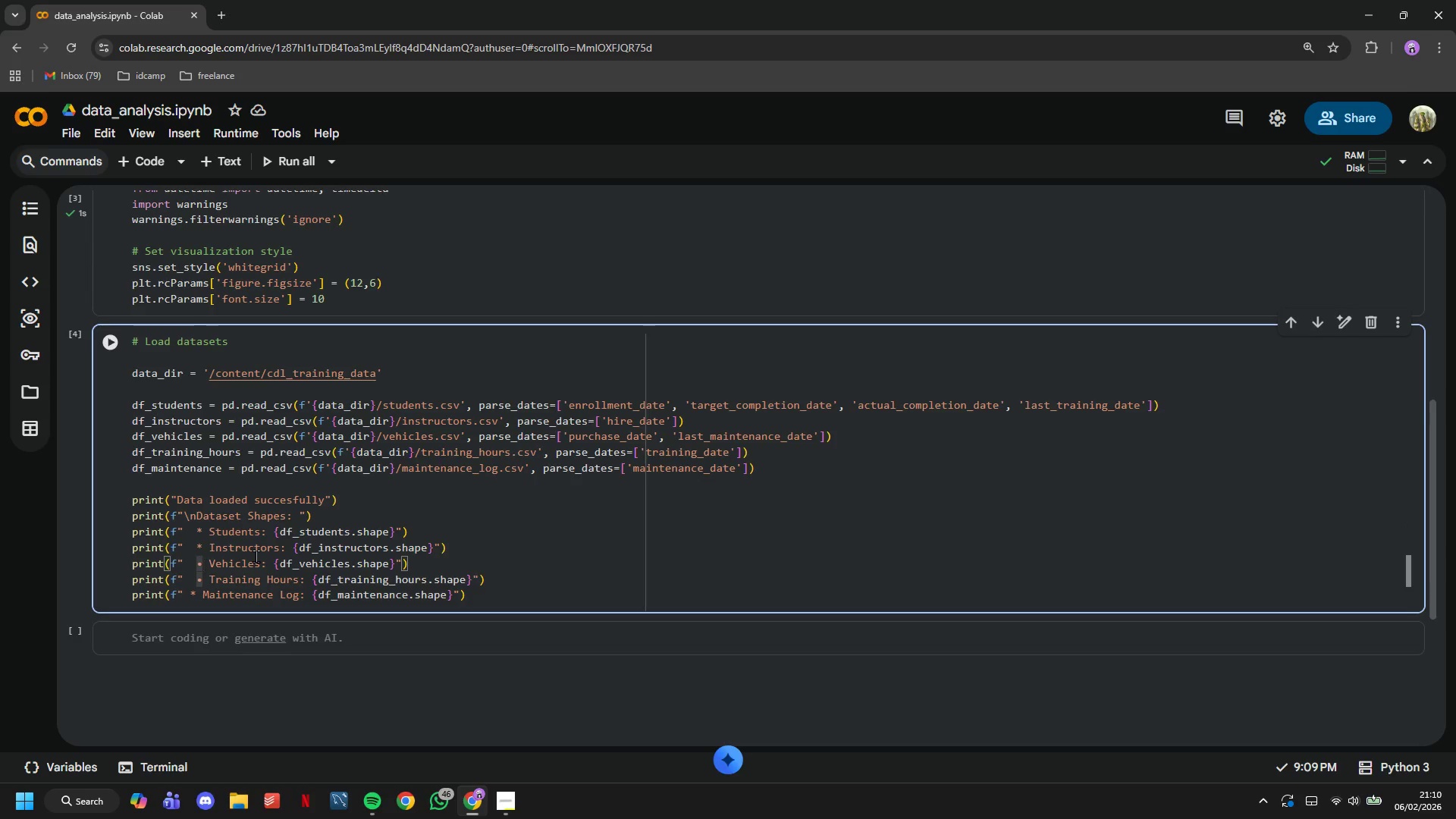 
key(Shift+ShiftLeft)
 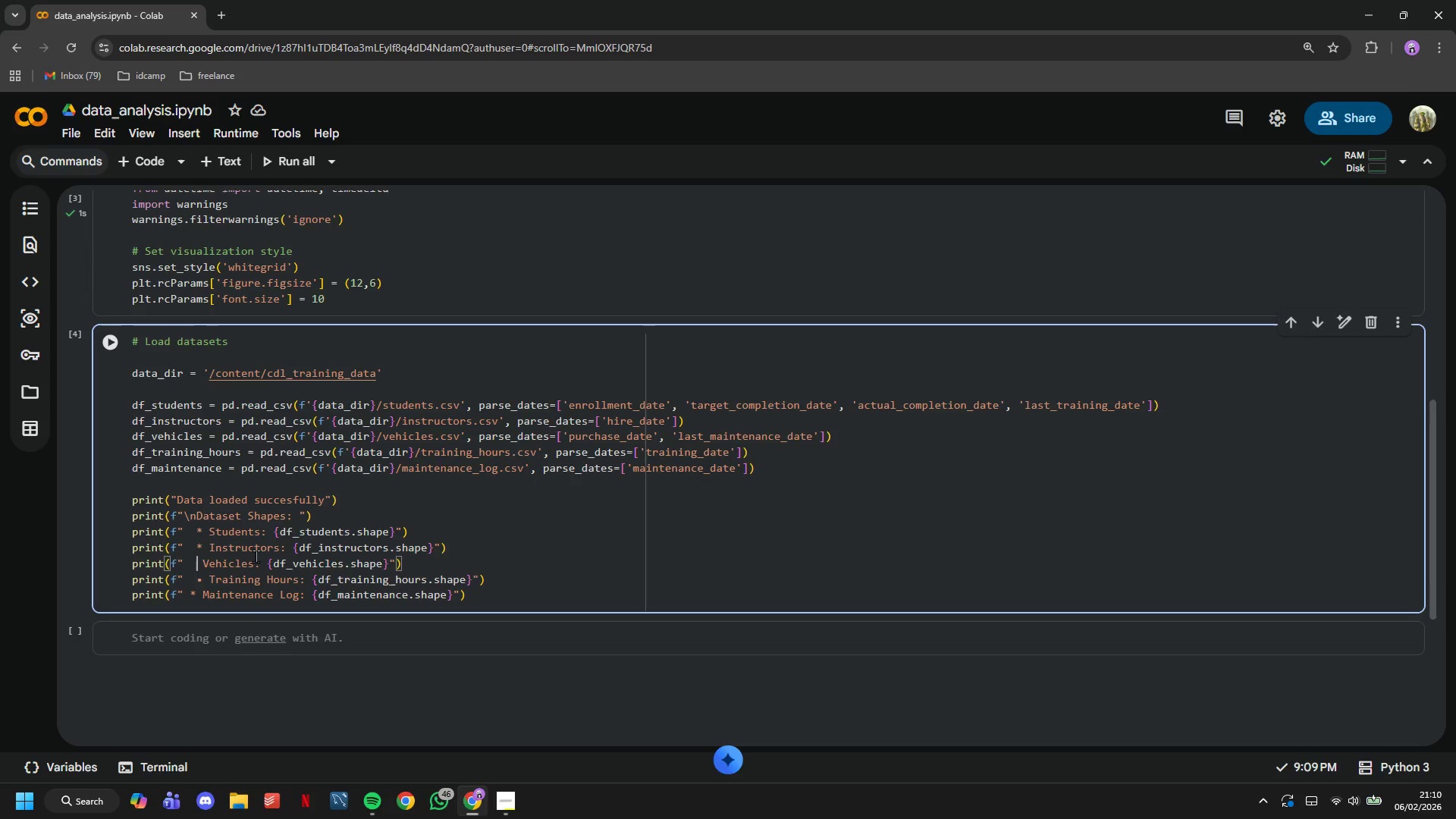 
key(Backspace)
 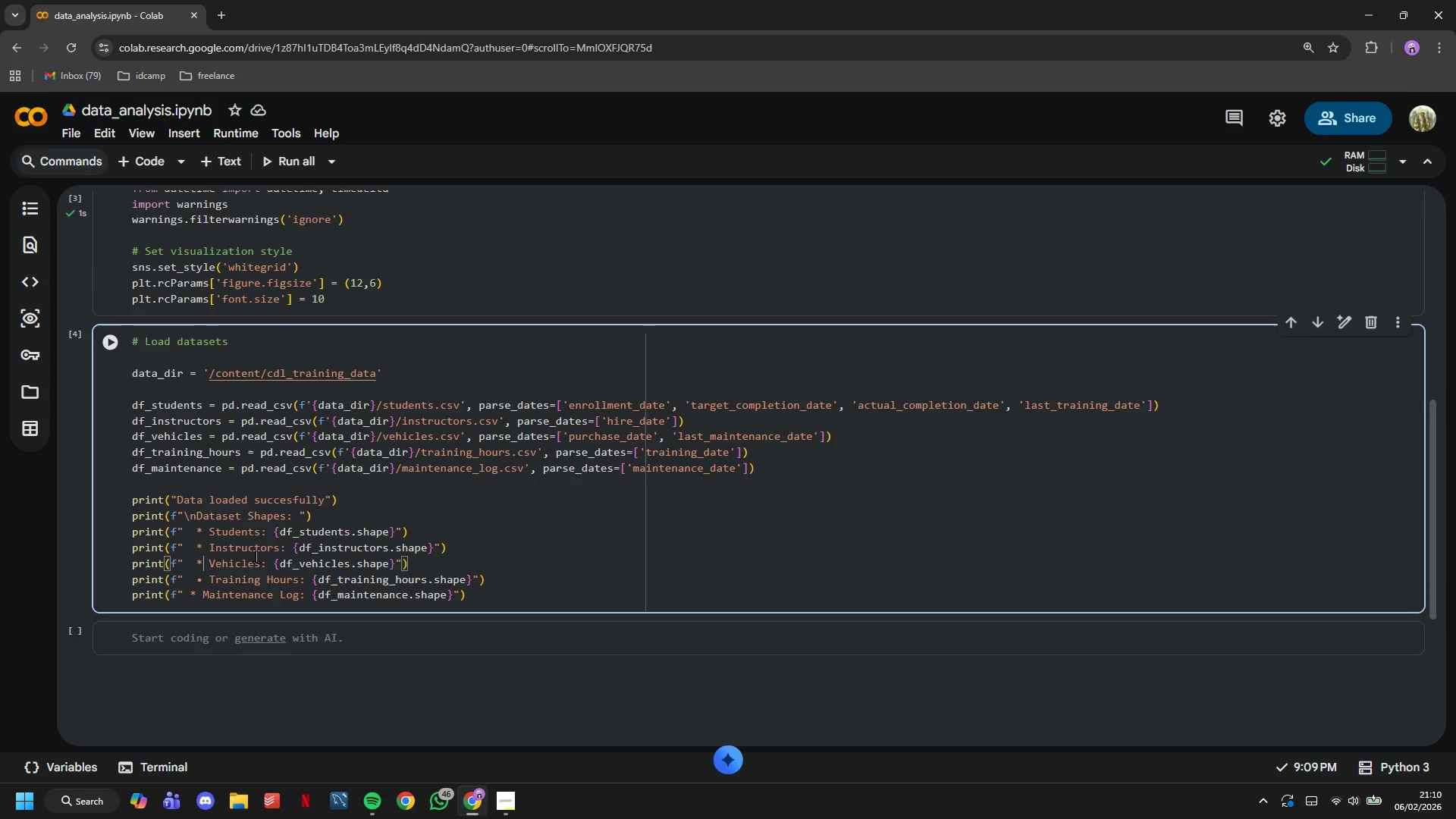 
key(Shift+8)
 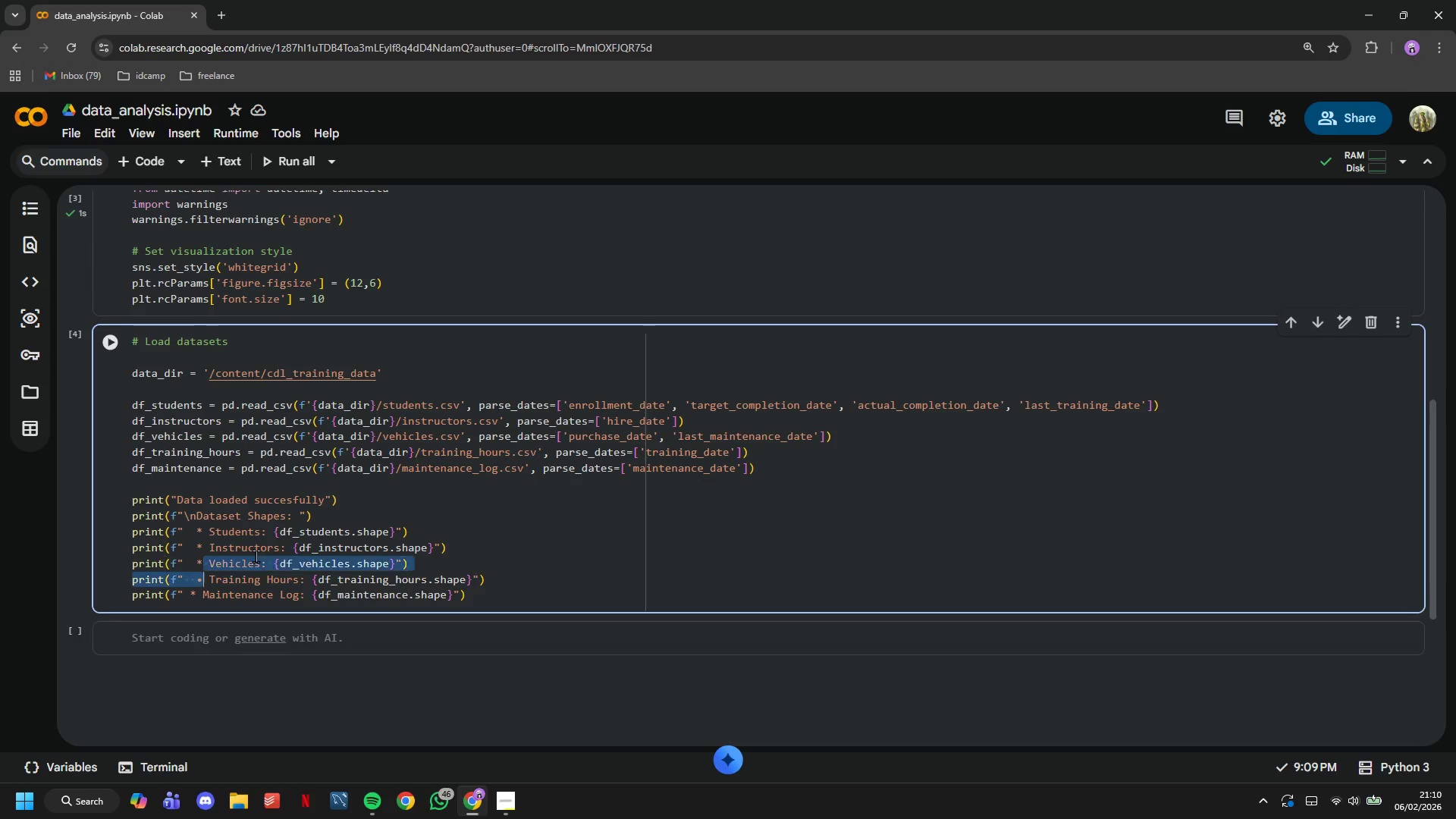 
key(Shift+ArrowDown)
 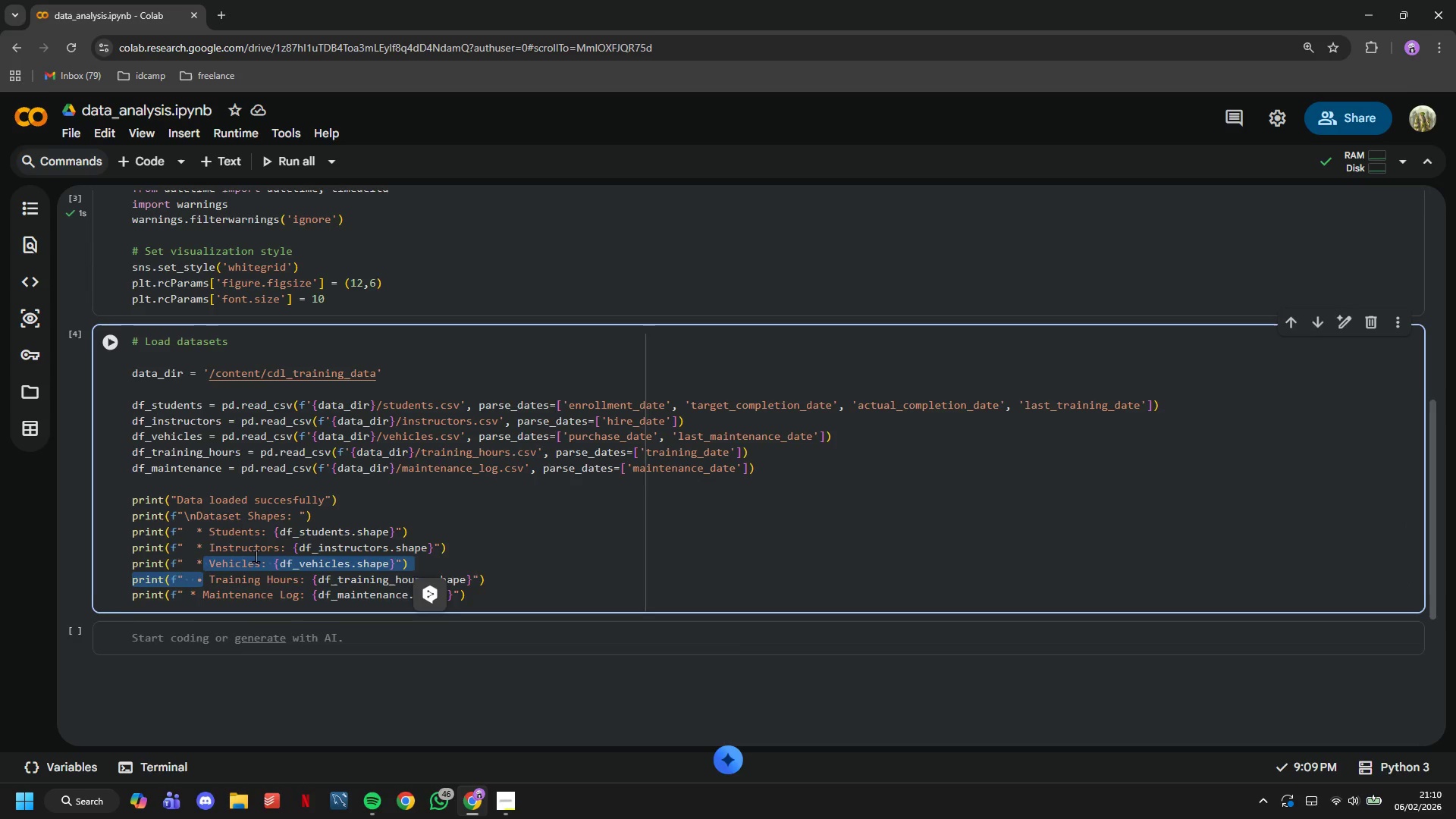 
key(Backspace)
 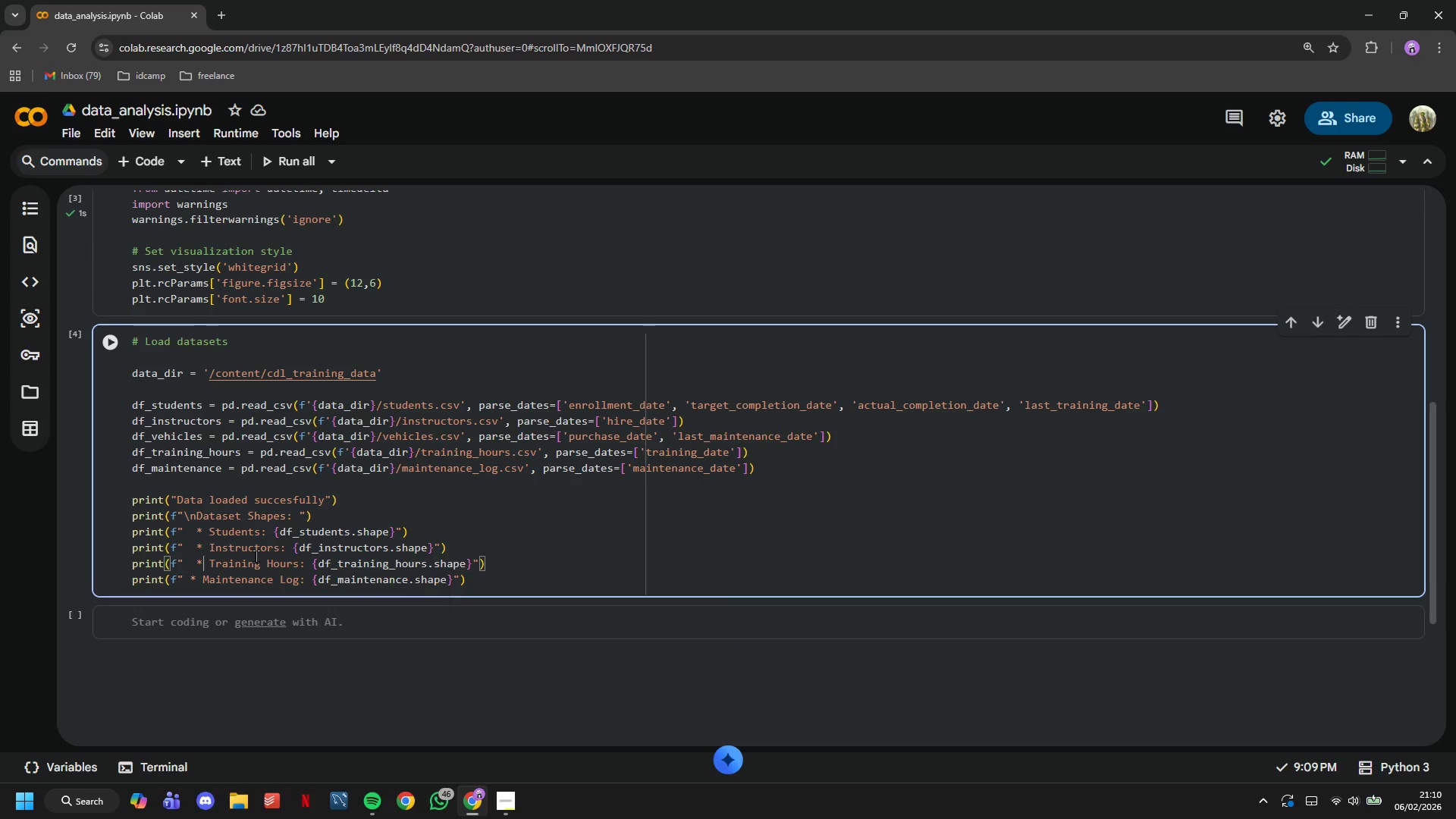 
key(Shift+8)
 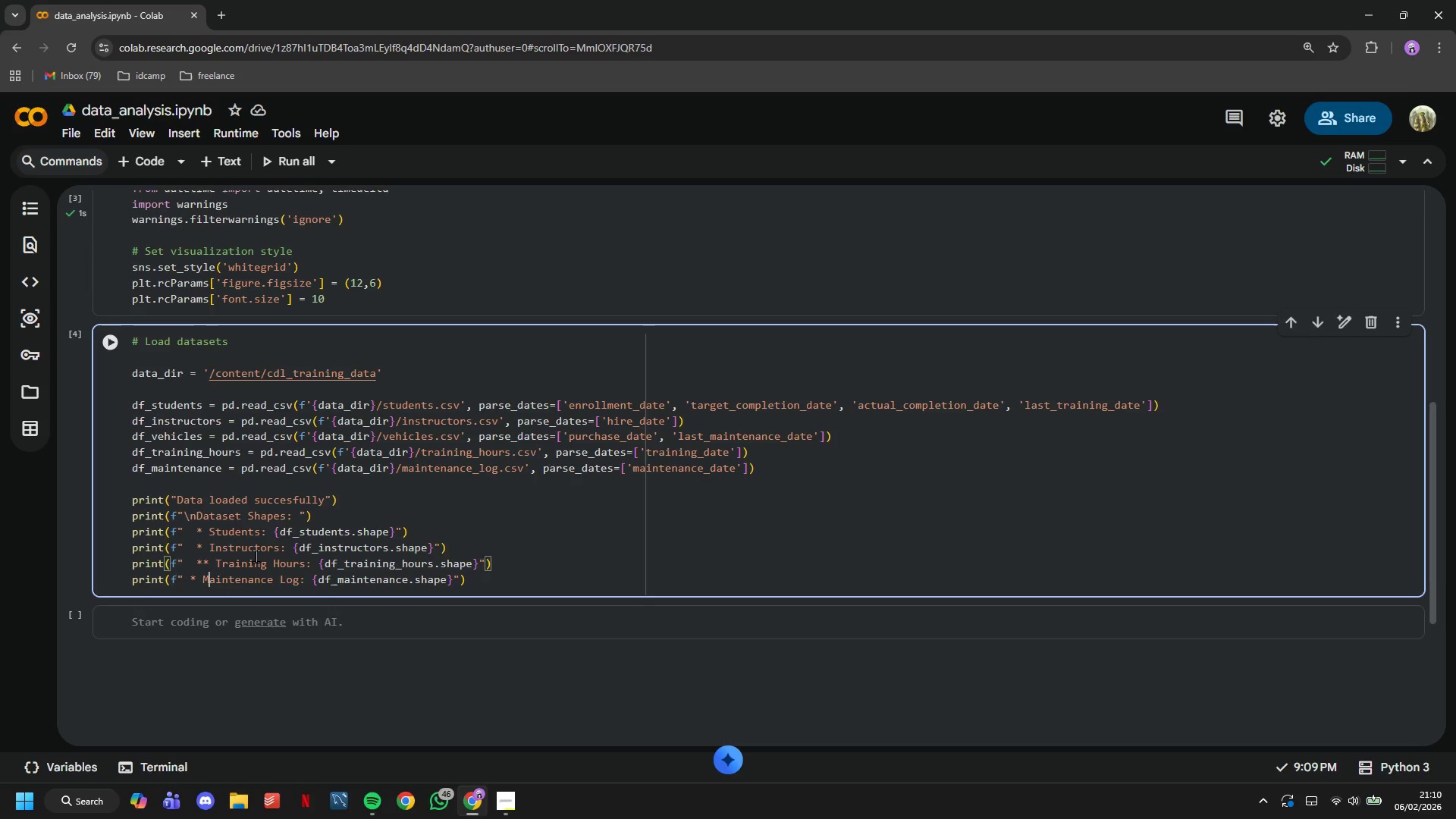 
key(ArrowDown)
 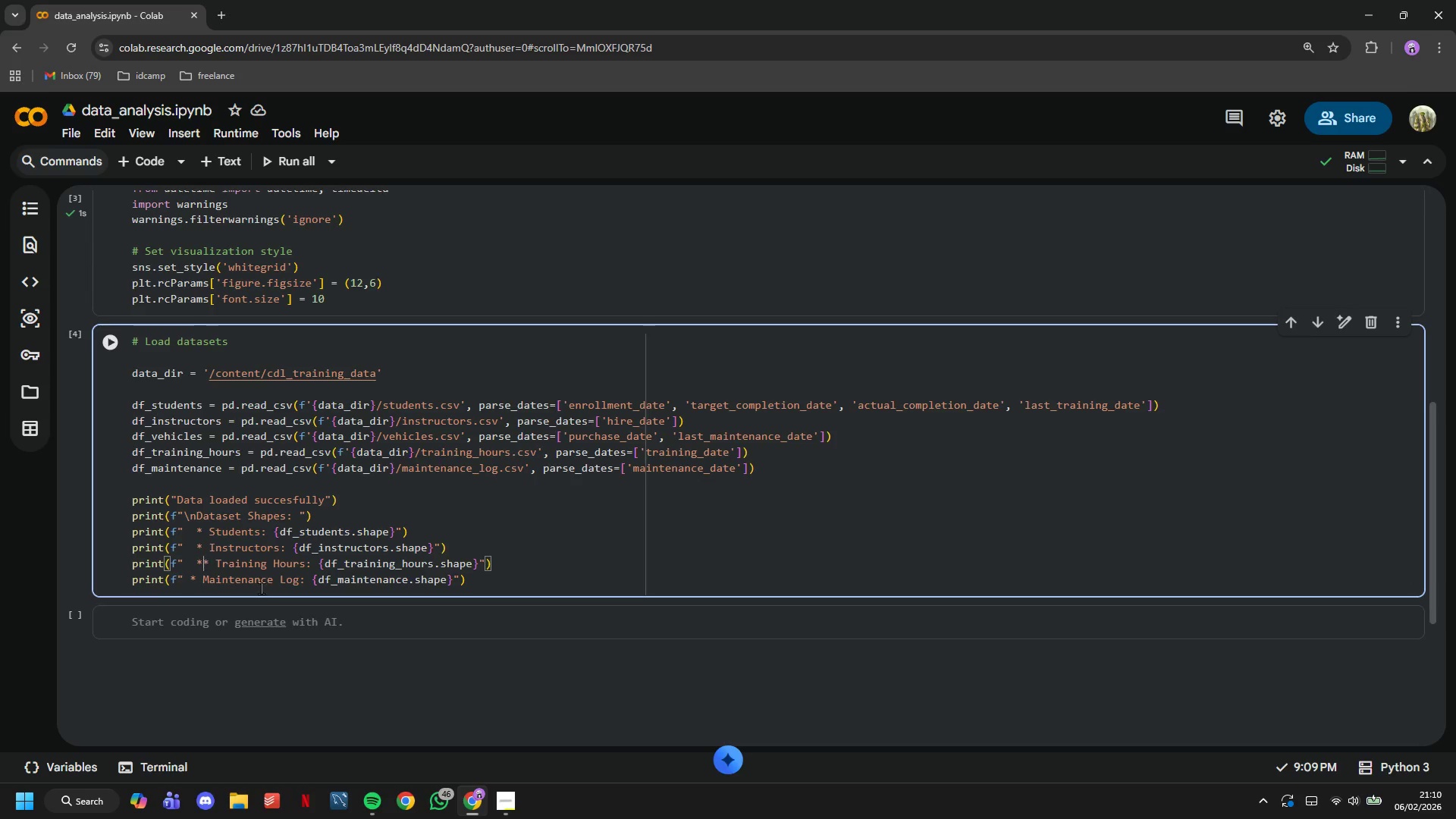 
key(Backspace)
 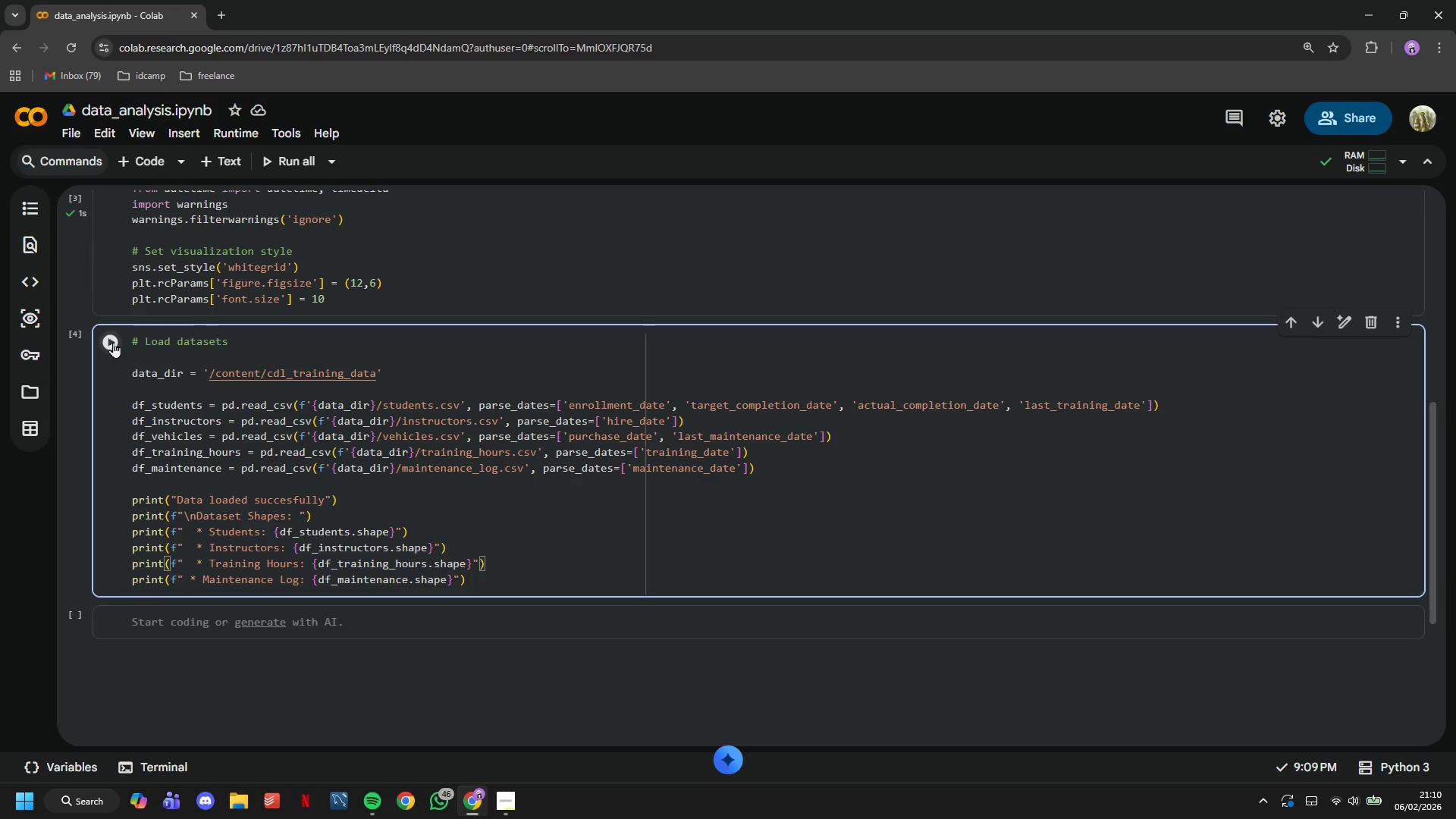 
left_click([111, 339])
 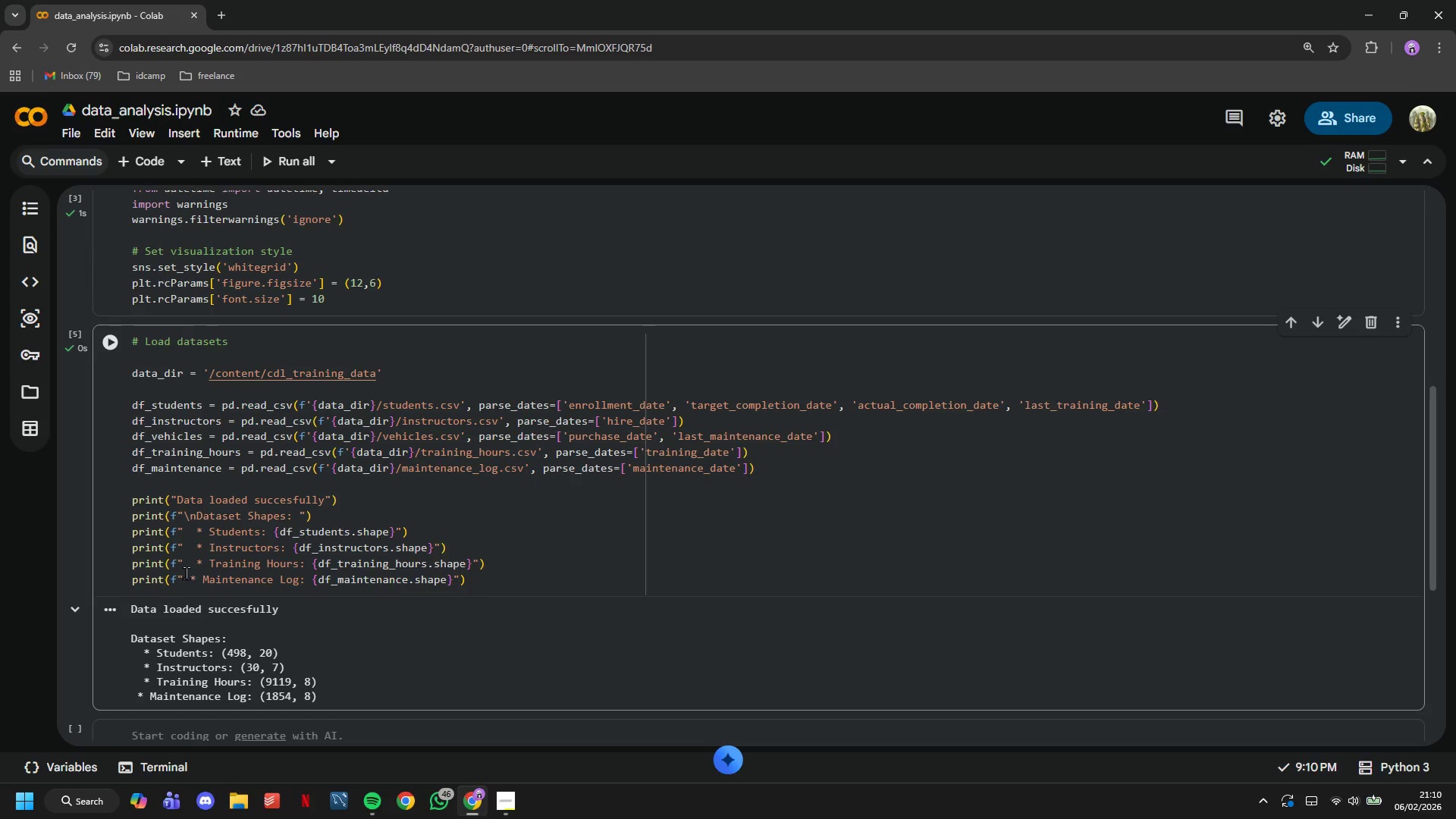 
key(ArrowDown)
 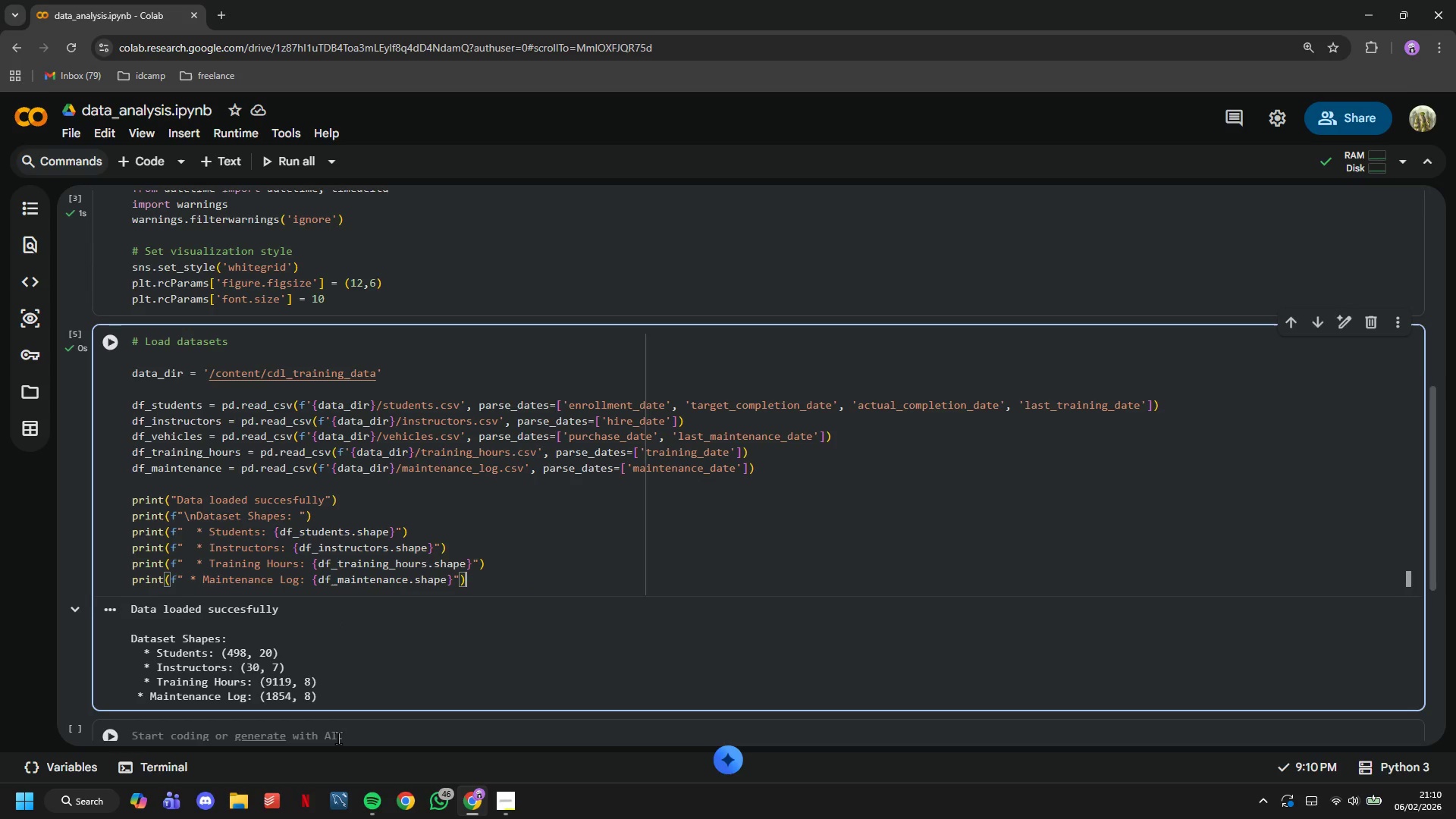 
key(ArrowRight)
 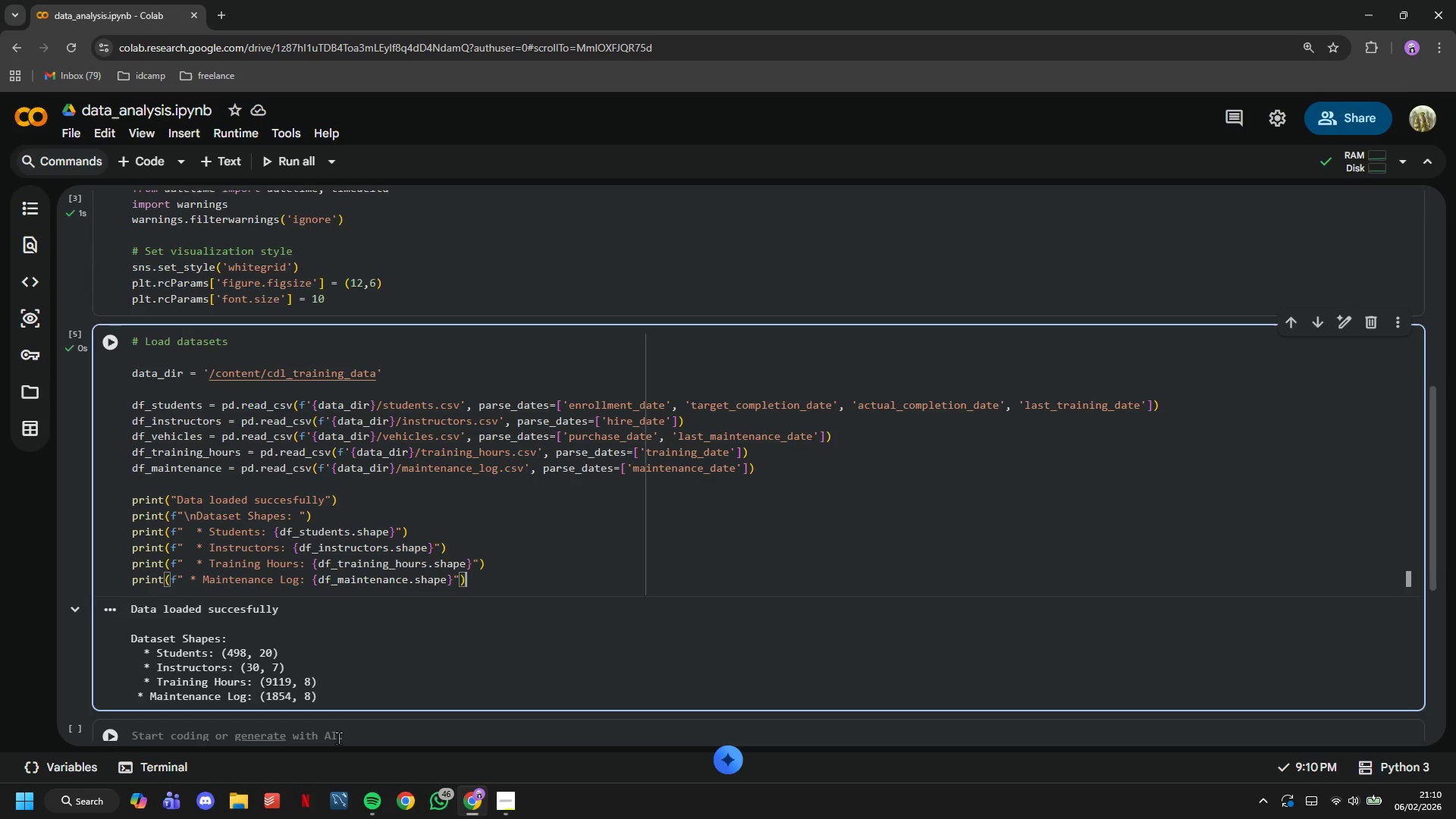 
key(ArrowRight)
 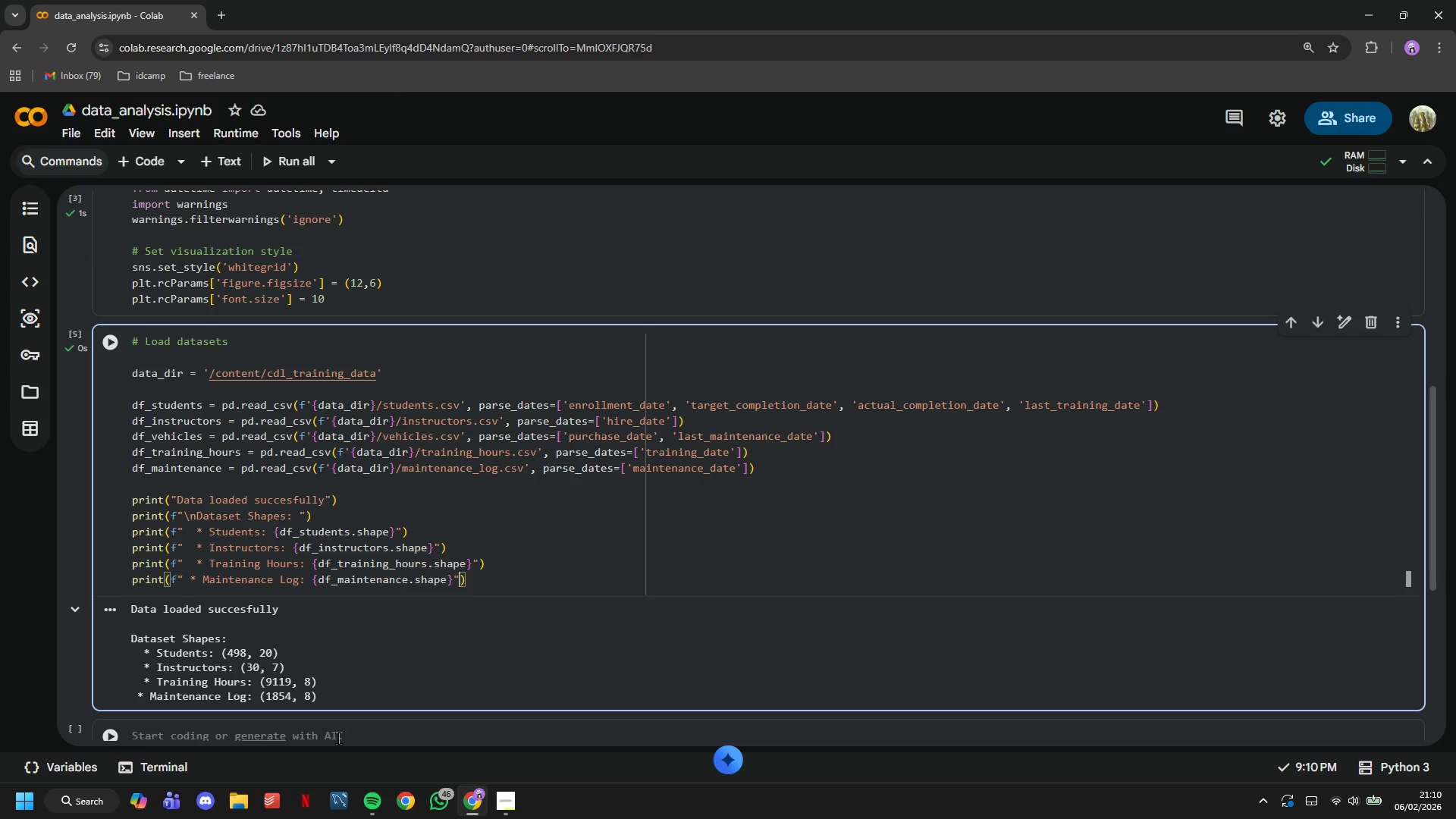 
key(ArrowLeft)
 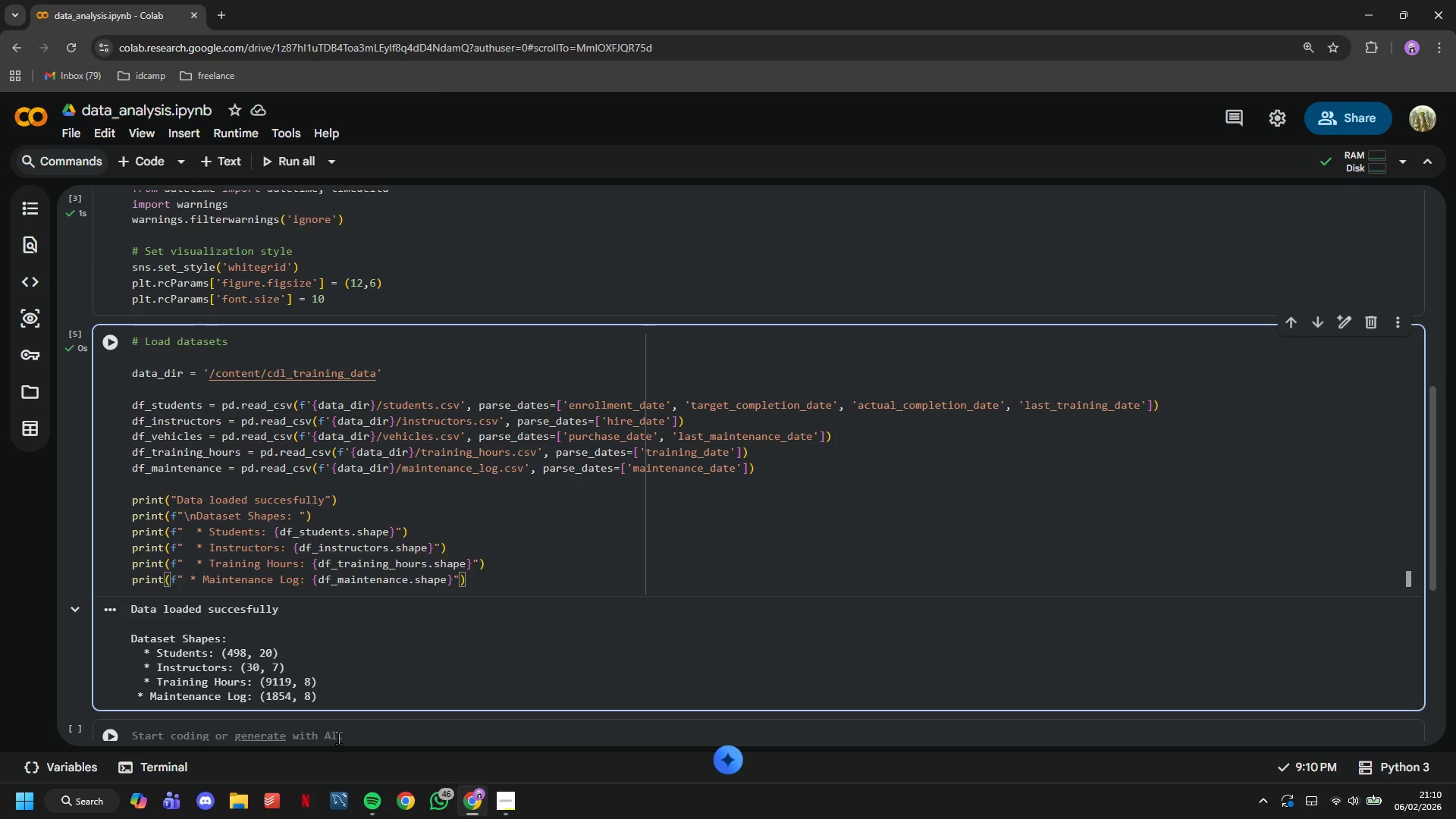 
hold_key(key=ArrowLeft, duration=1.5)
 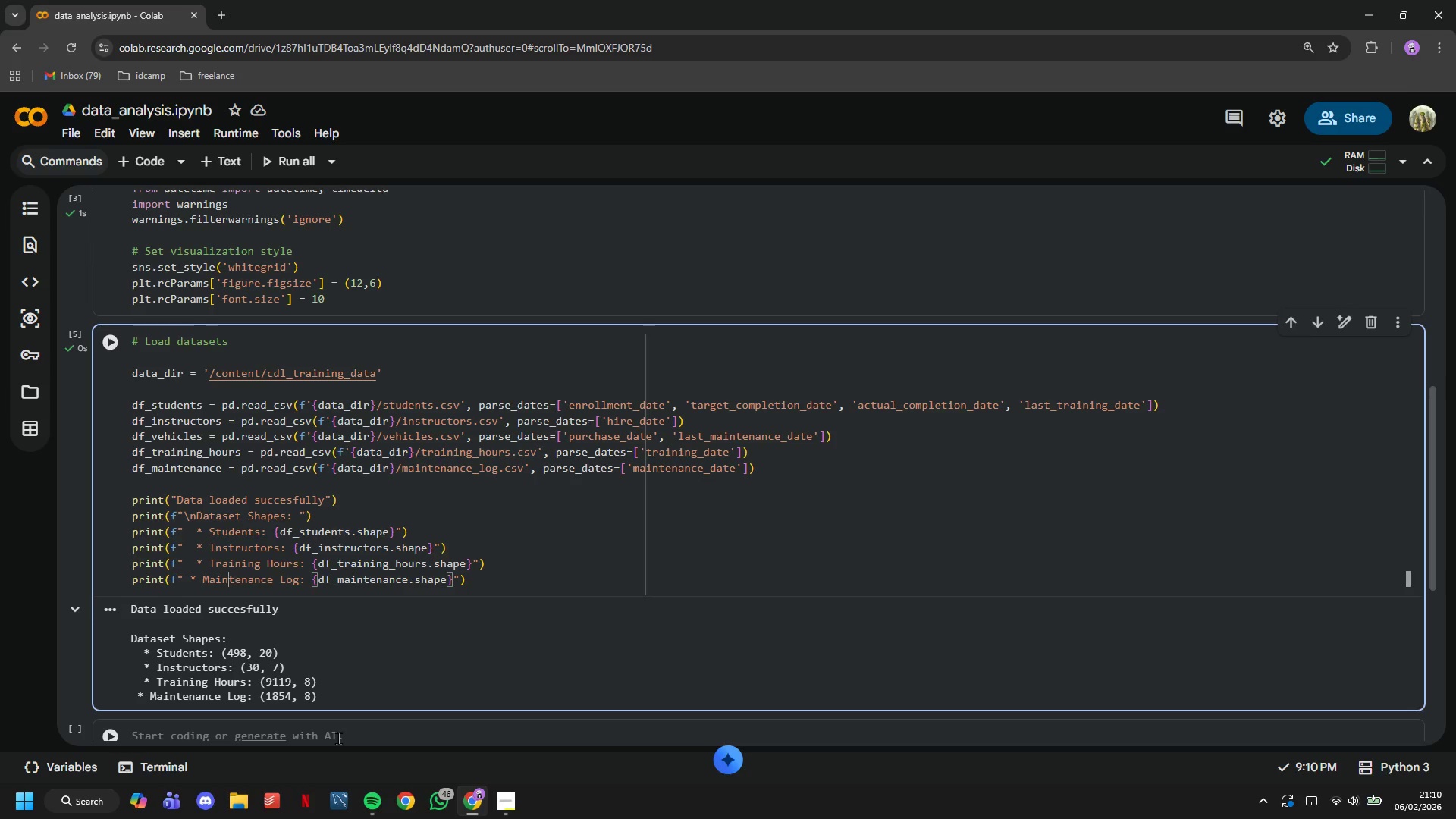 
key(ArrowLeft)
 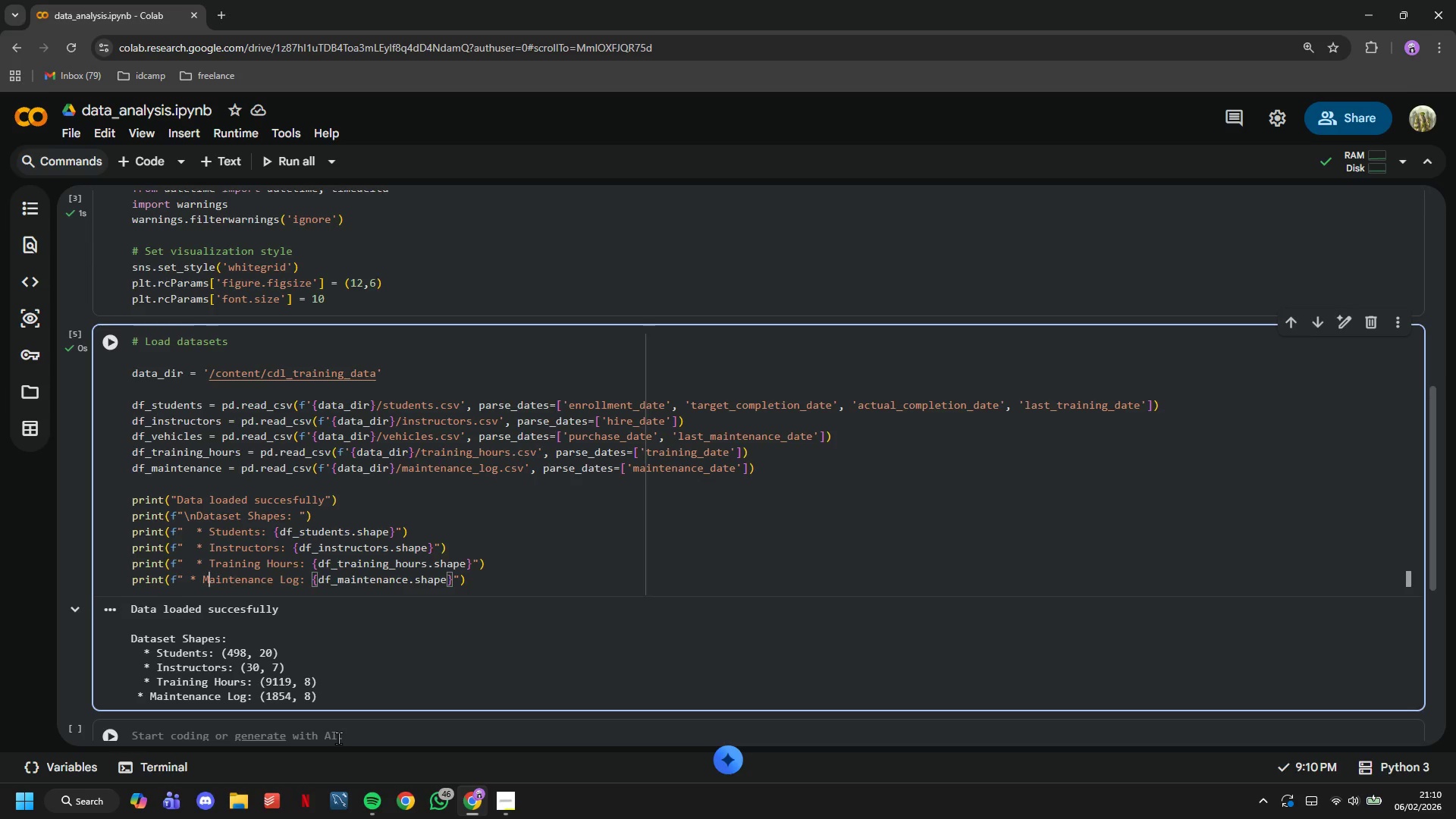 
key(ArrowLeft)
 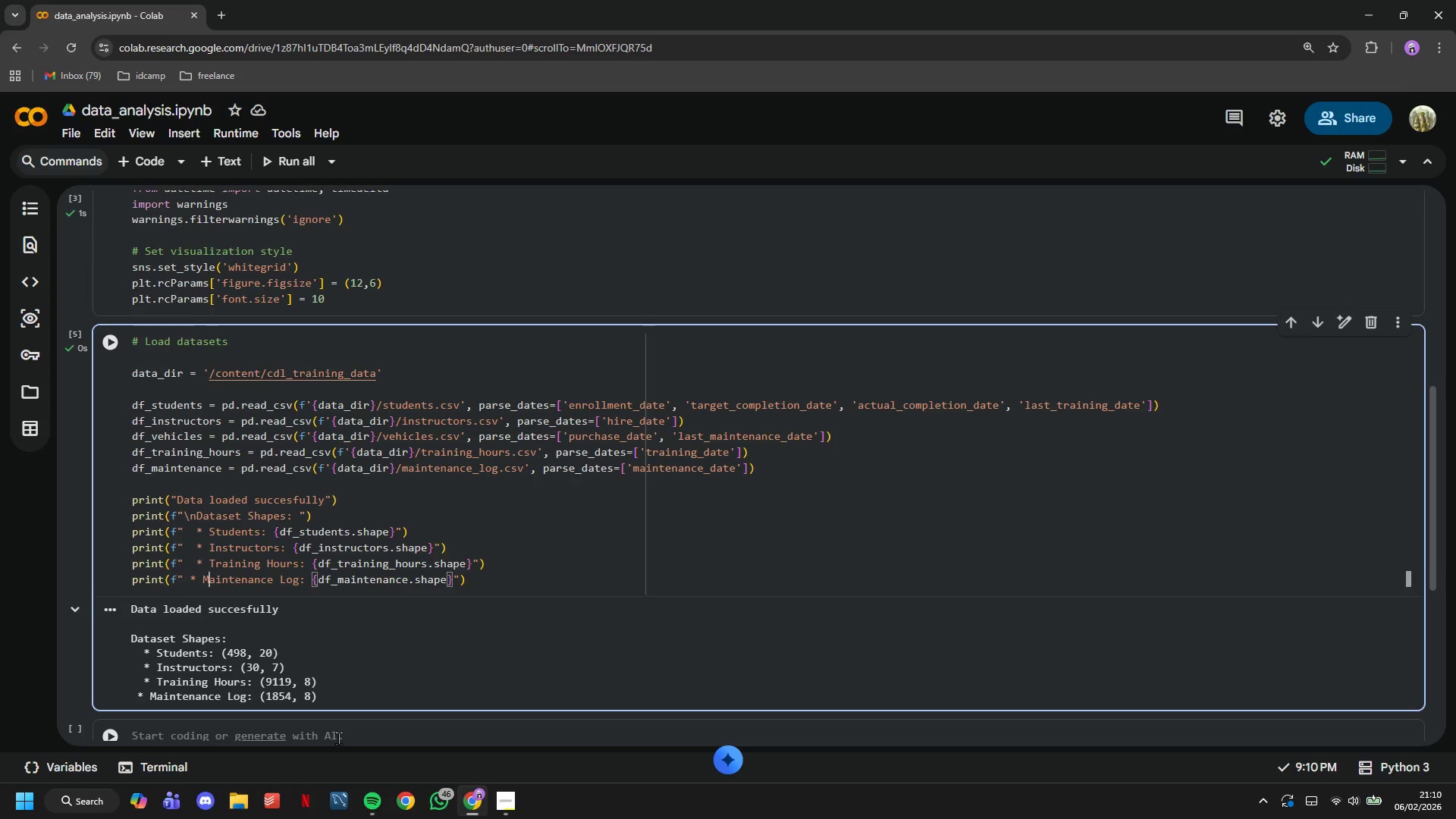 
key(ArrowLeft)
 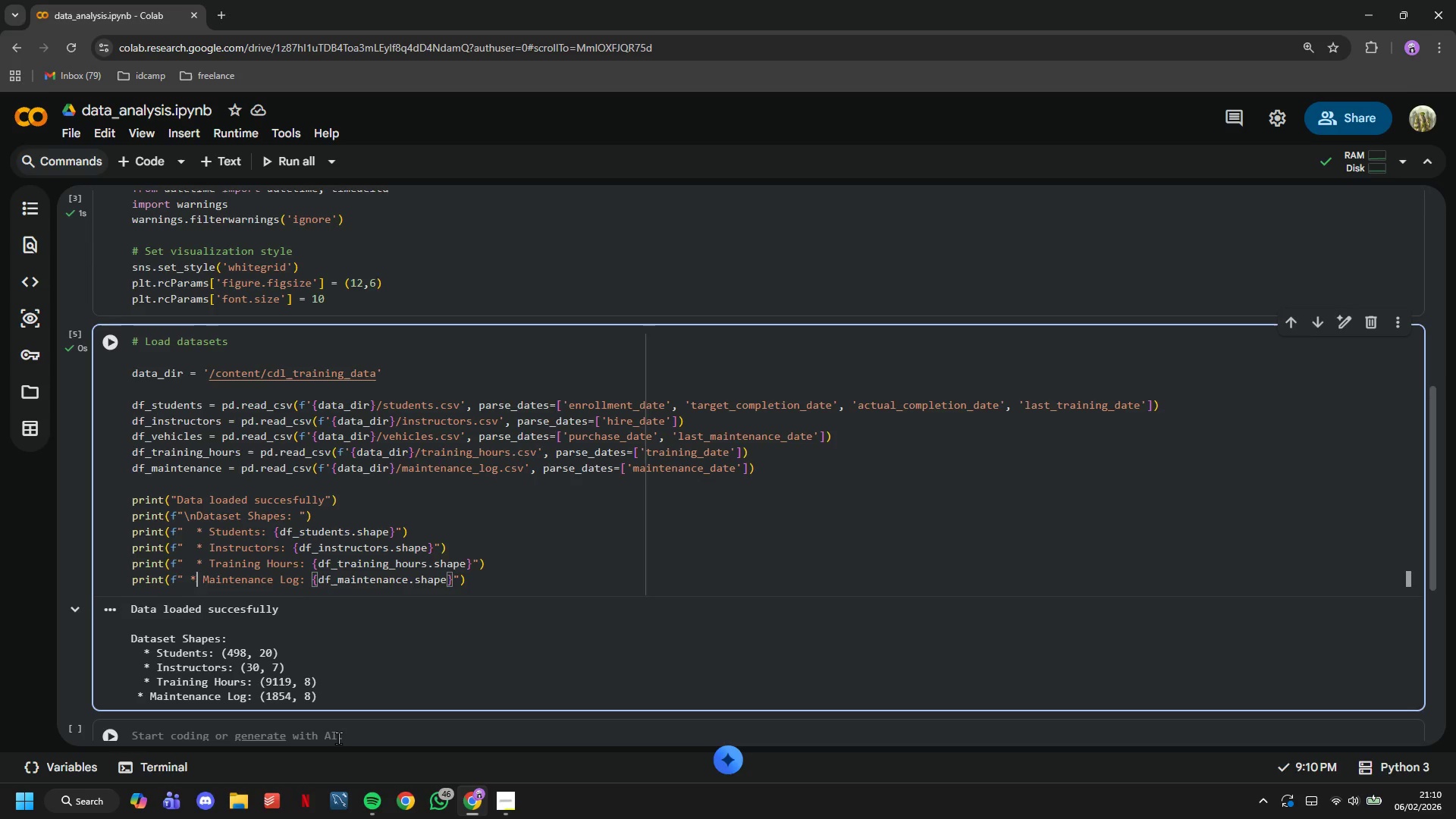 
key(ArrowLeft)
 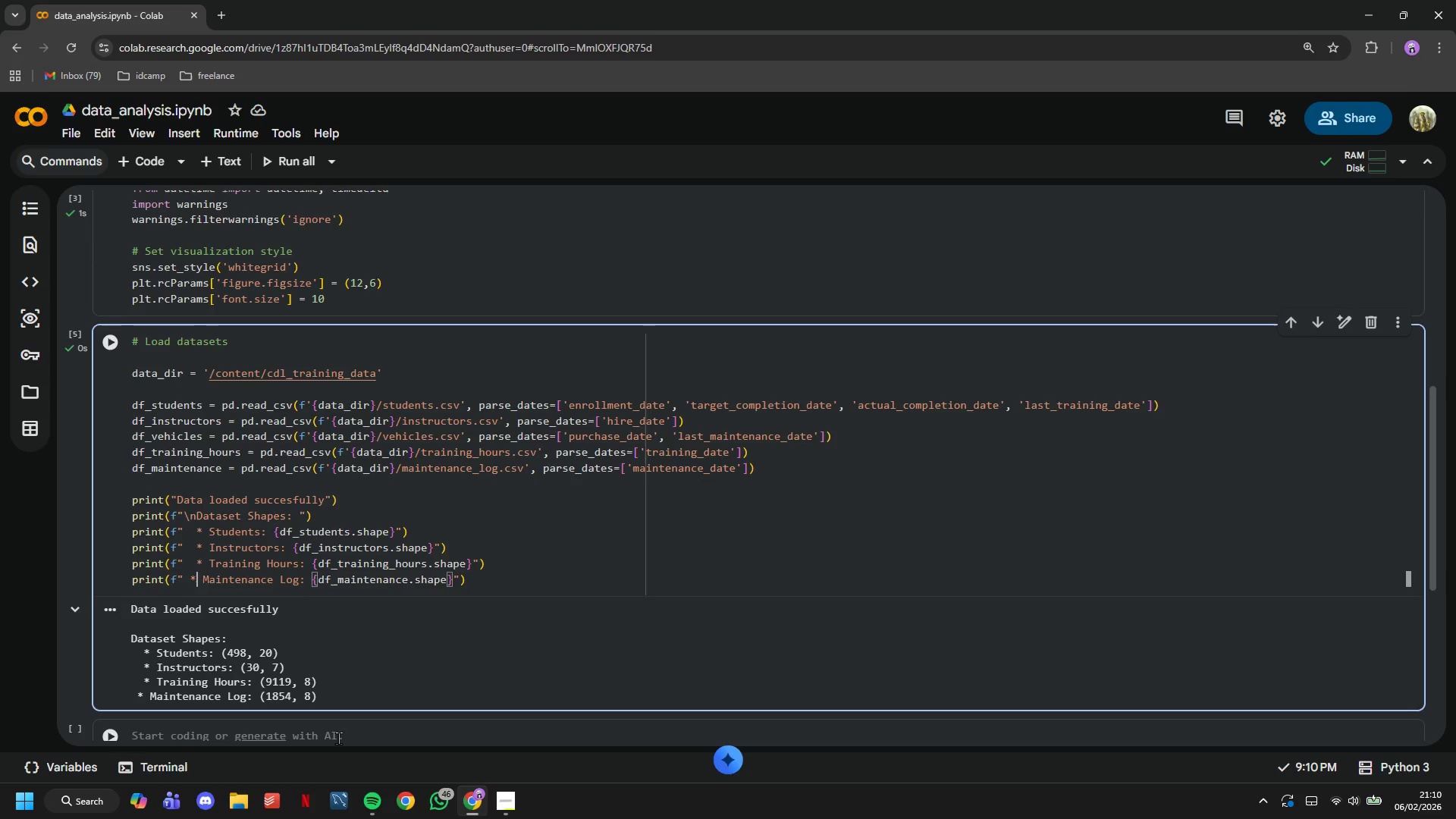 
key(ArrowLeft)
 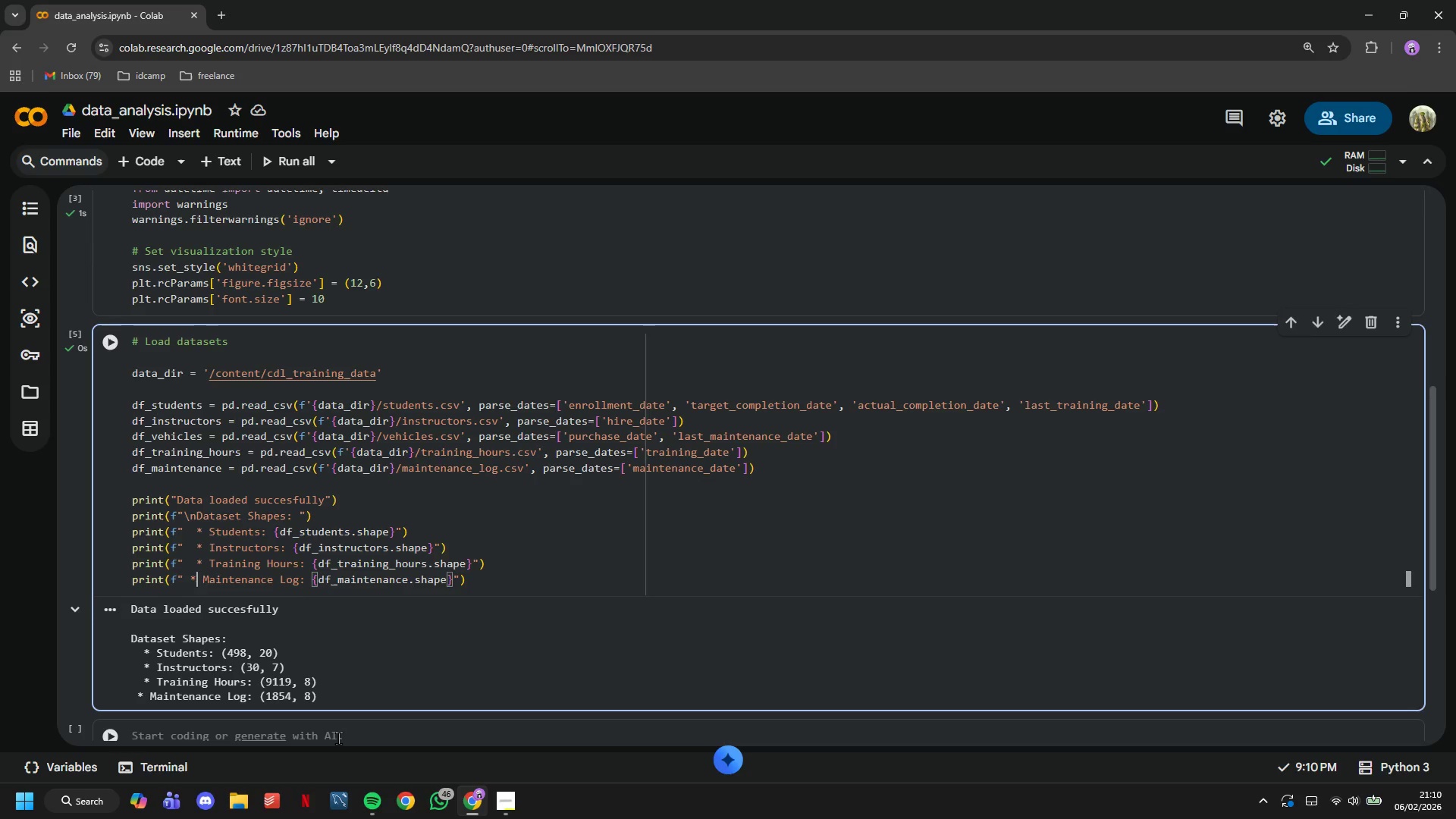 
key(ArrowLeft)
 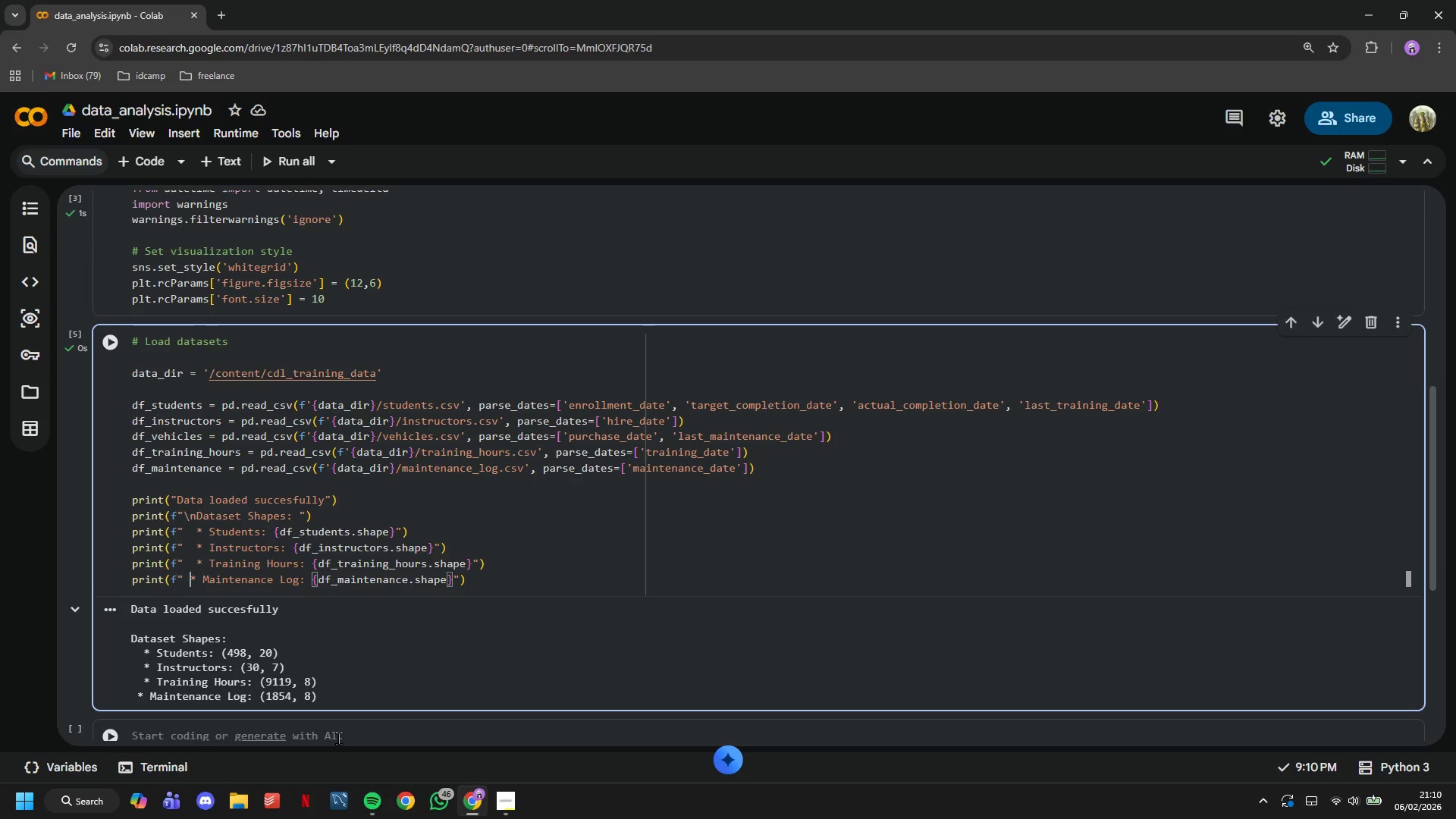 
key(ArrowLeft)
 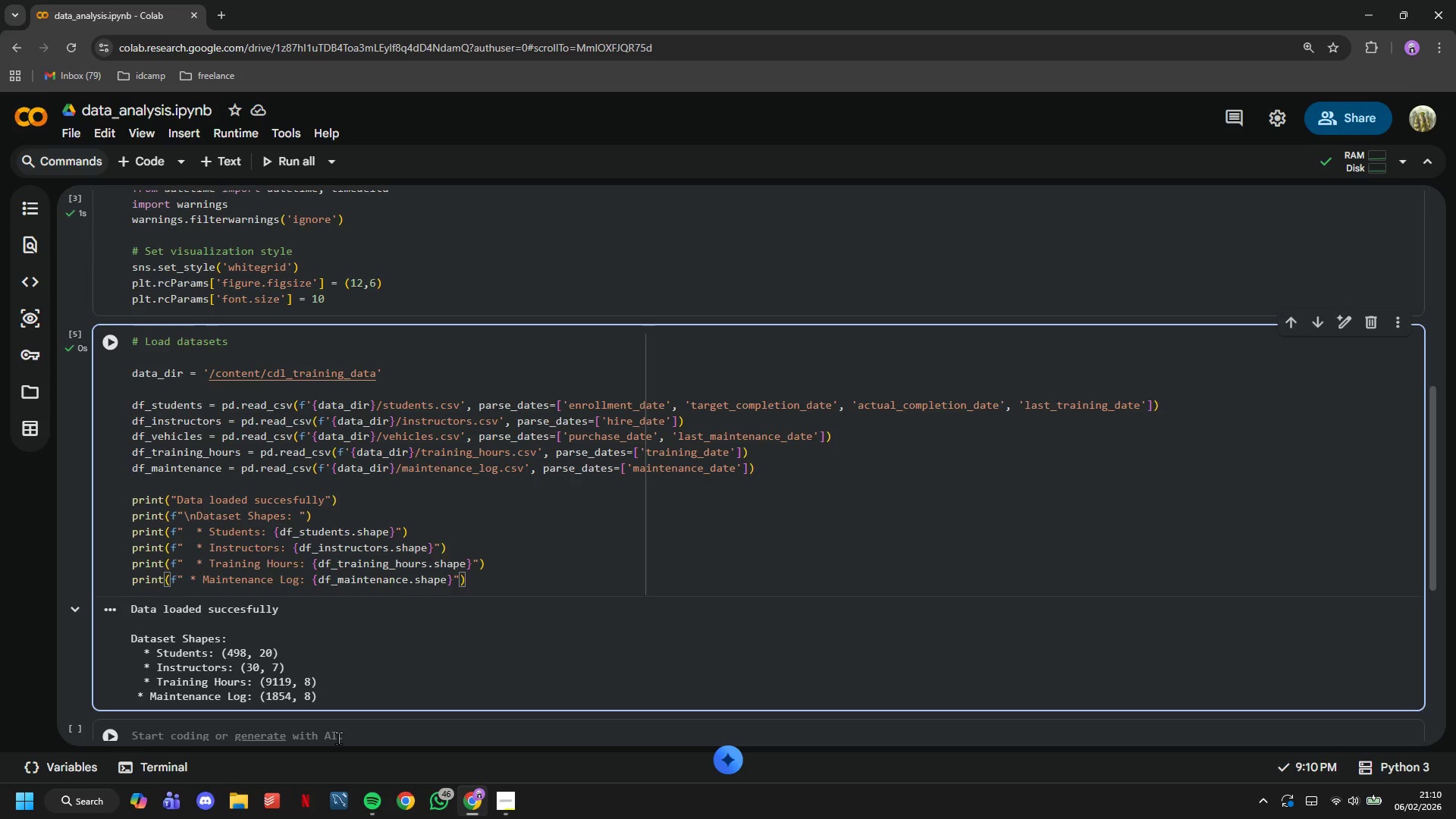 
key(Space)
 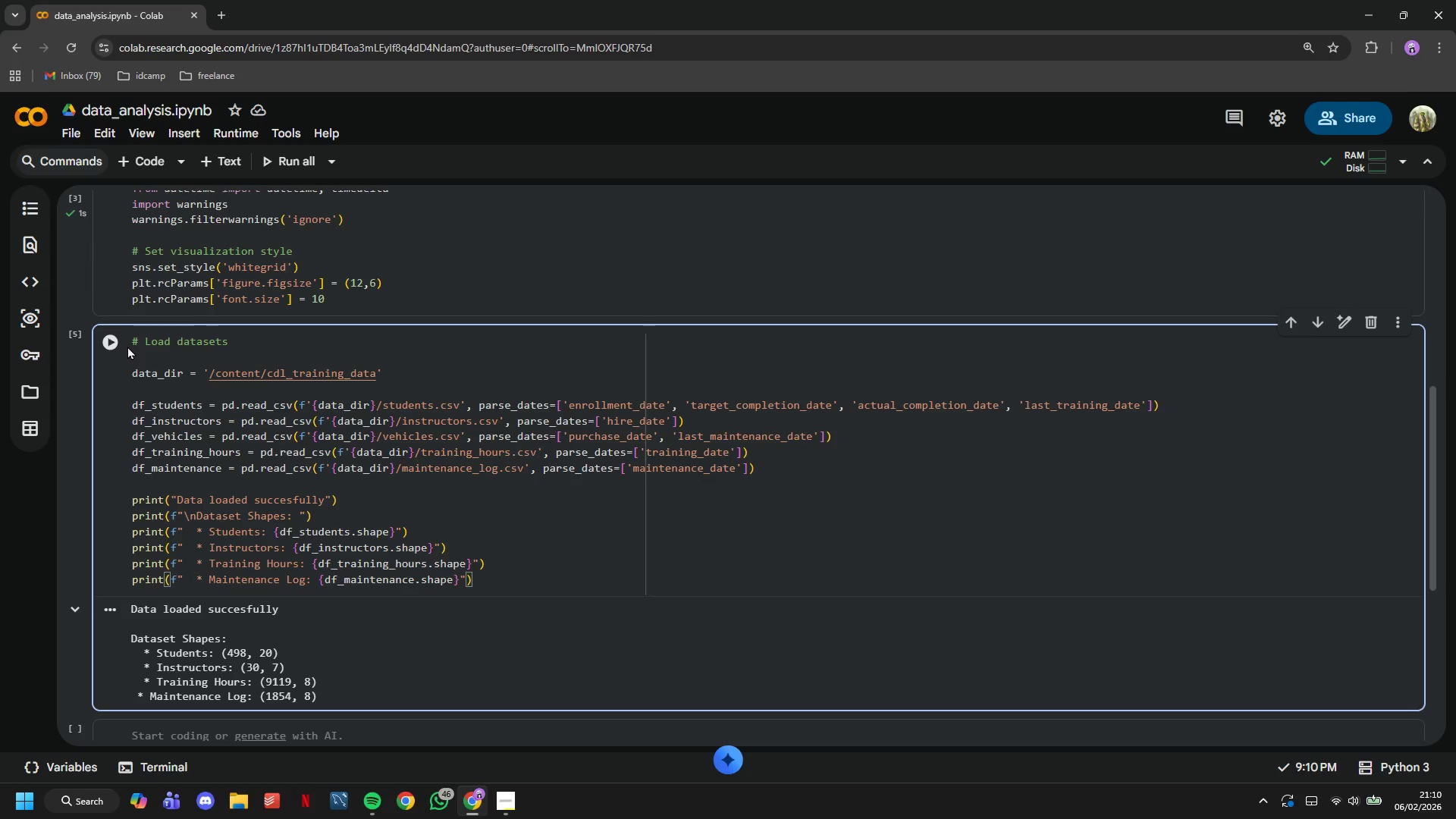 
double_click([118, 341])
 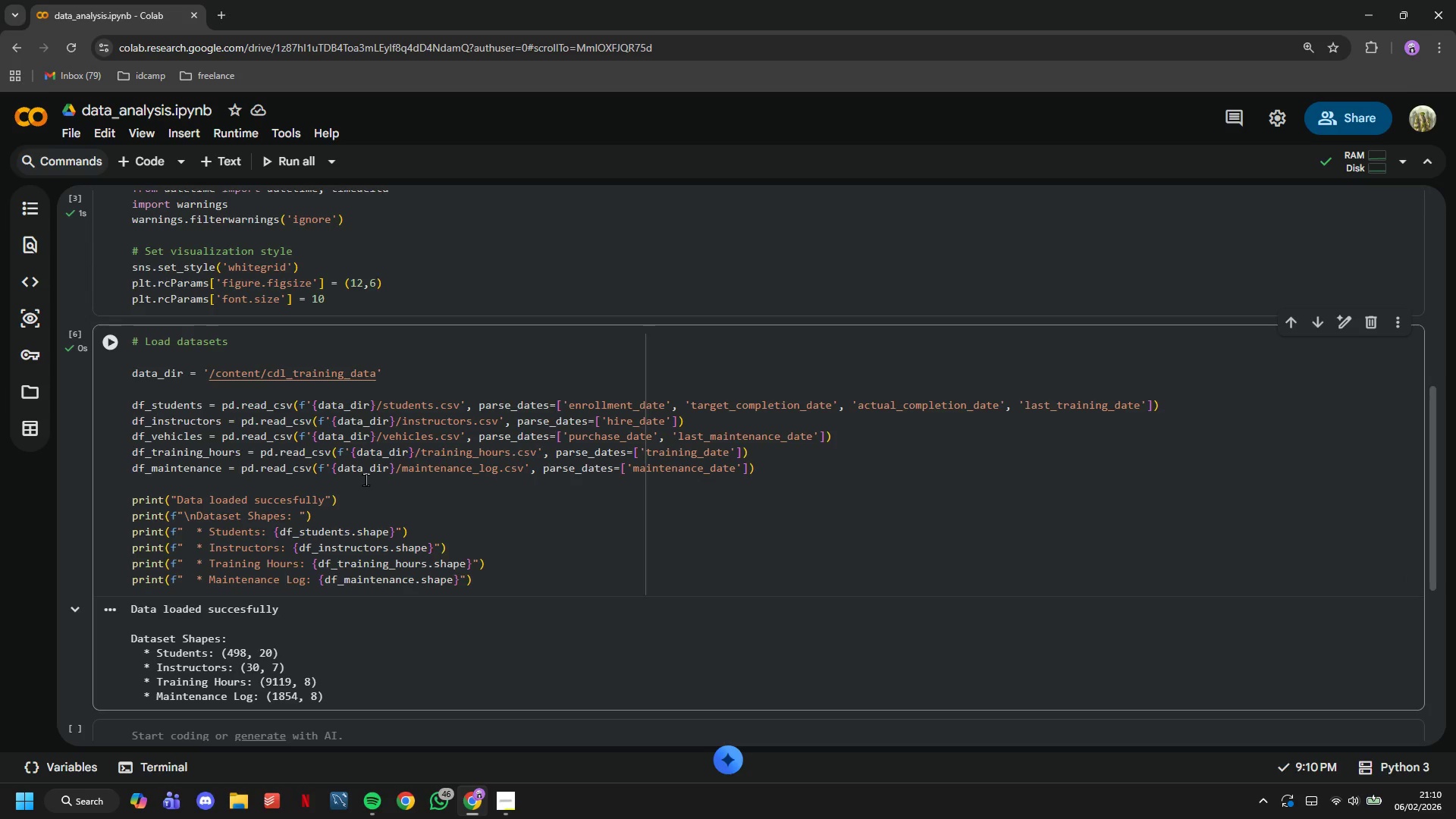 
scroll: coordinate [342, 481], scroll_direction: down, amount: 3.0
 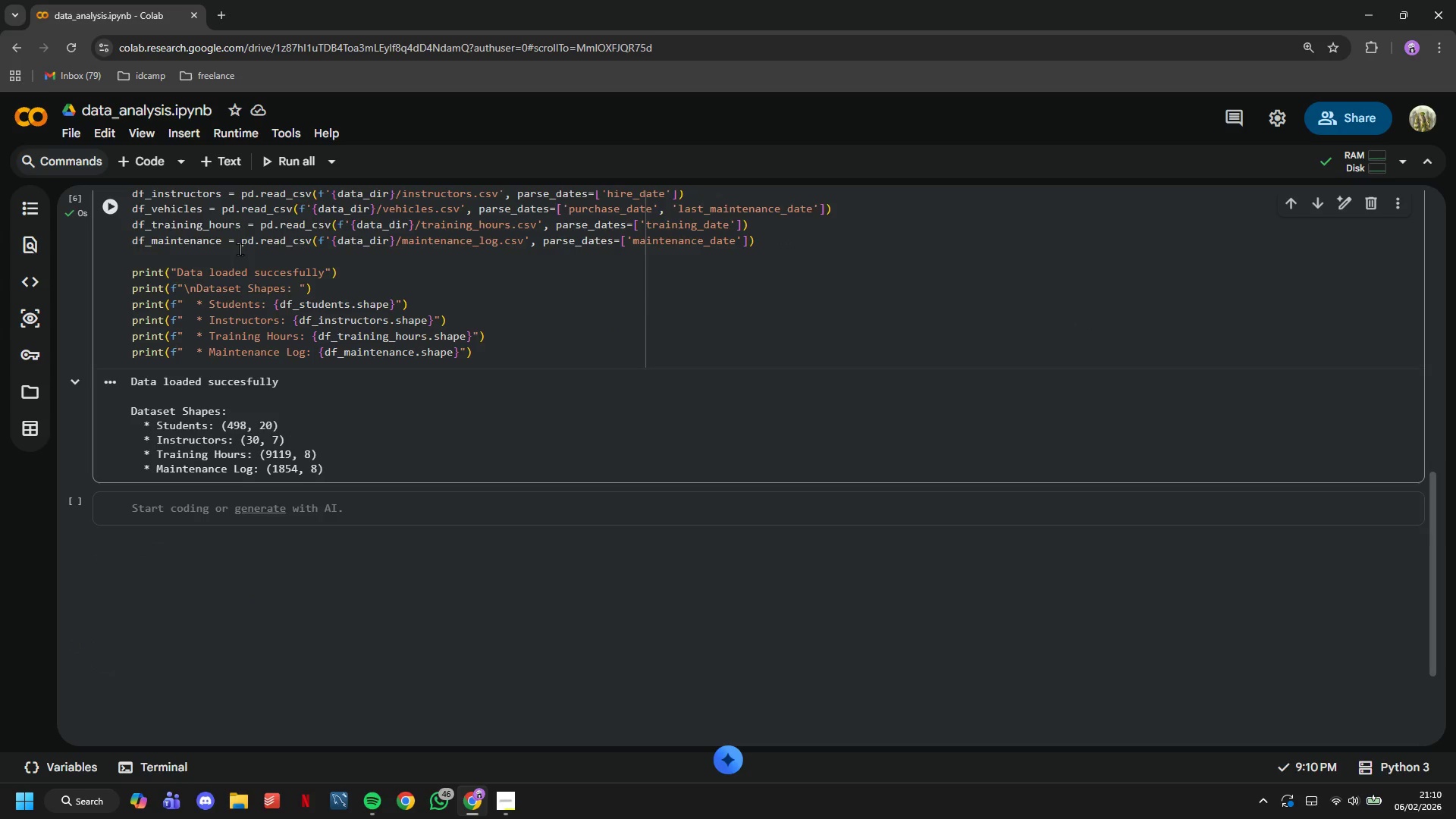 
left_click([232, 168])
 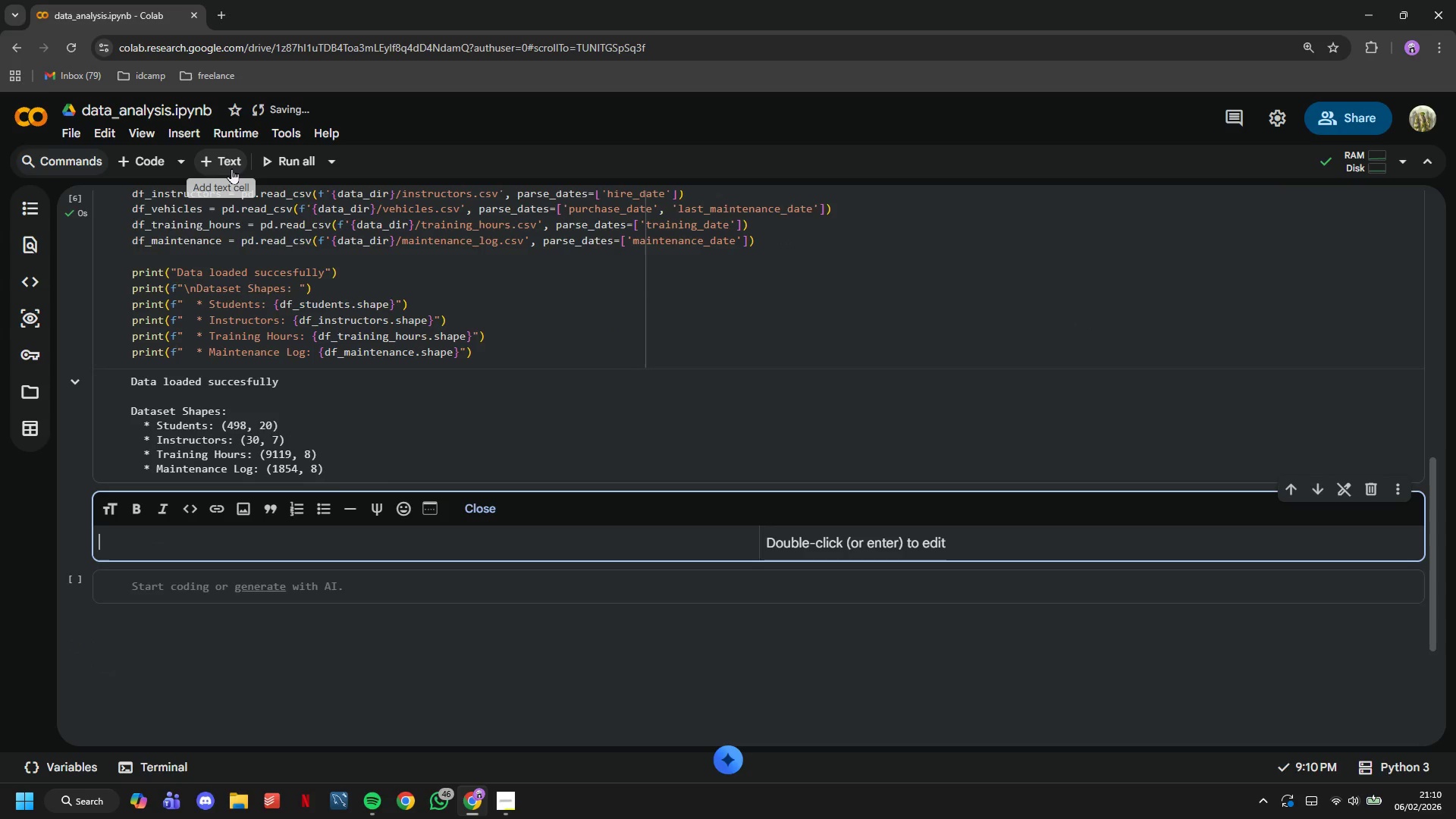 
key(Shift+3)
 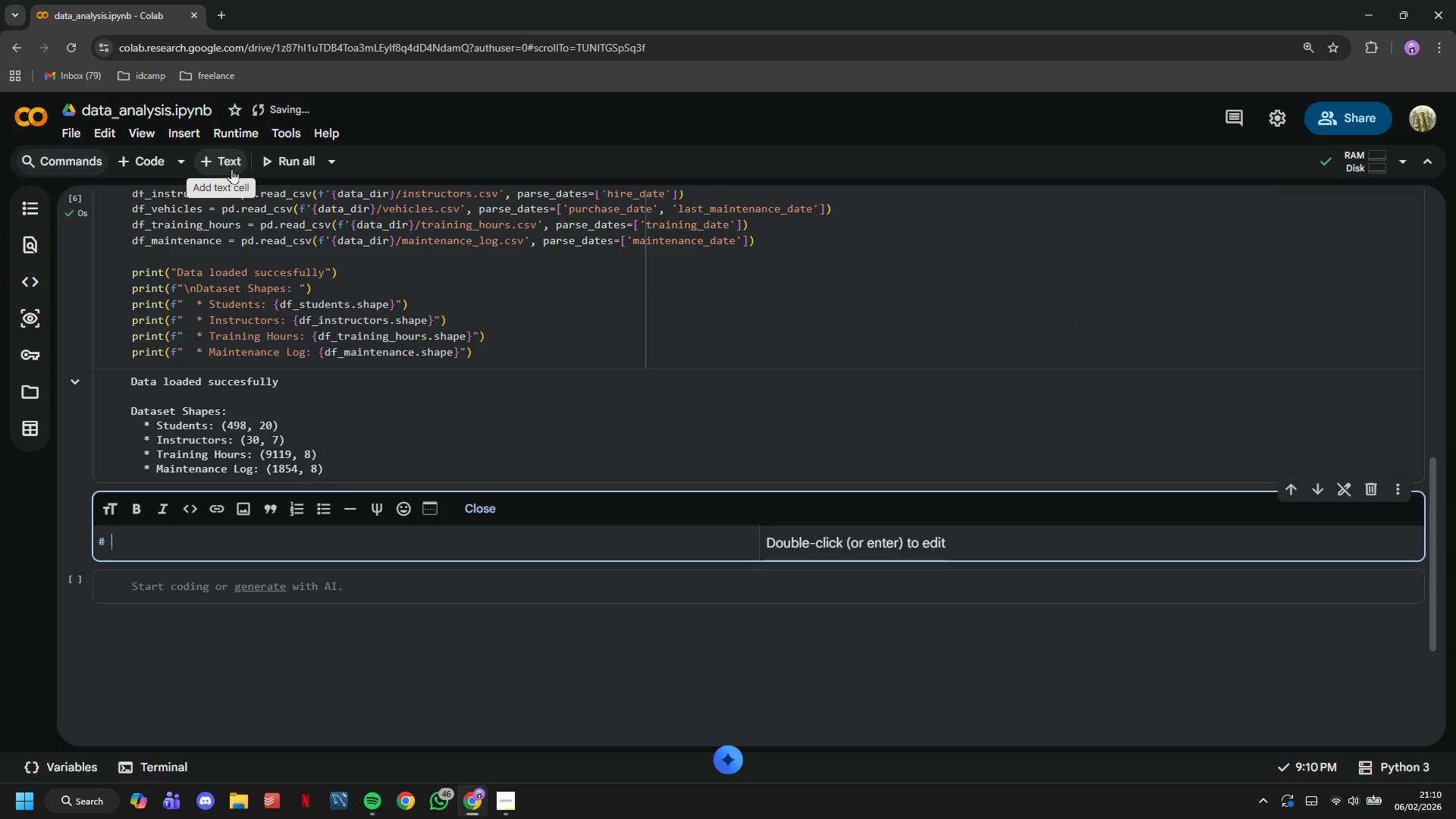 
key(Shift+Space)
 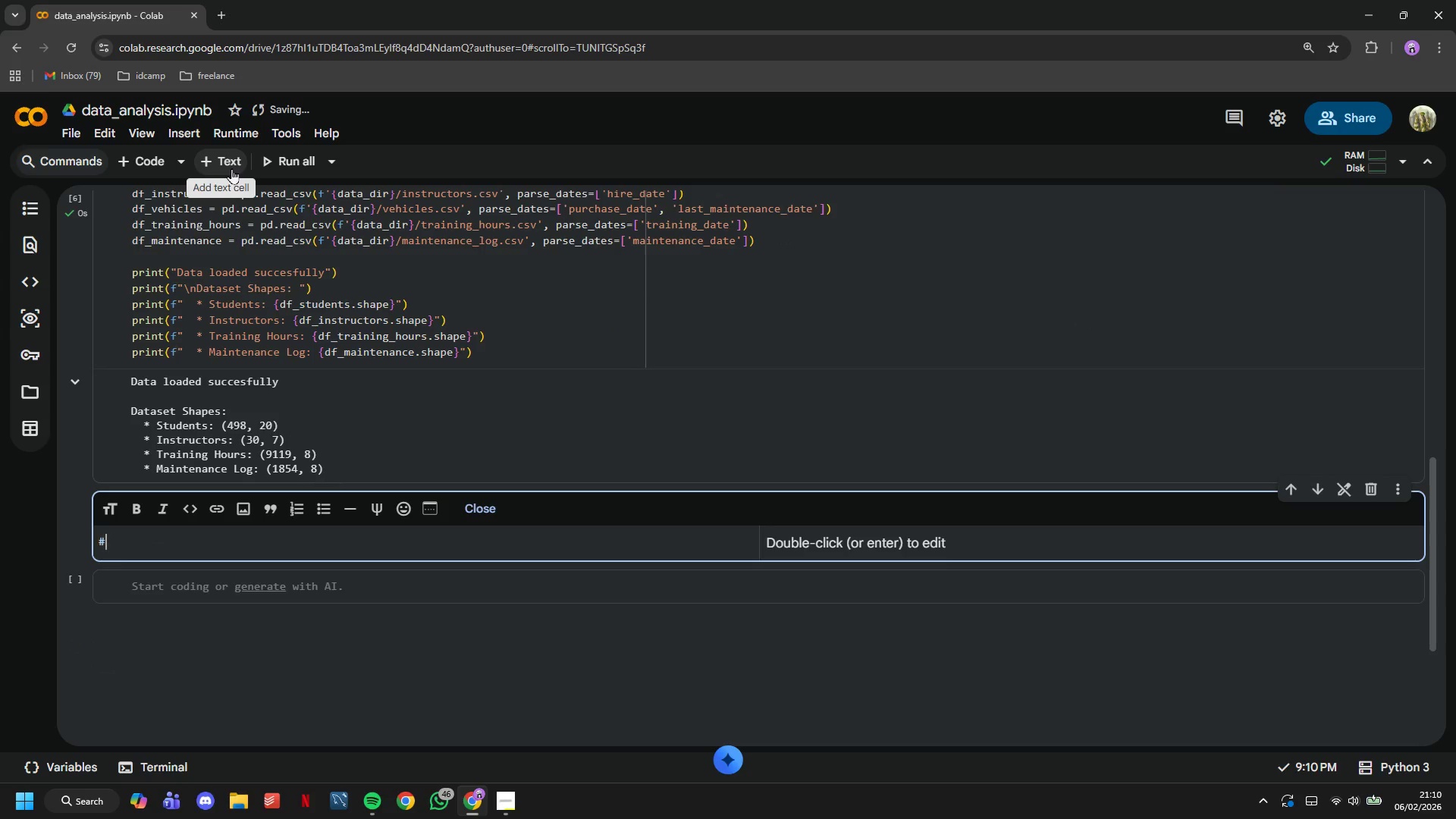 
key(Backspace)
 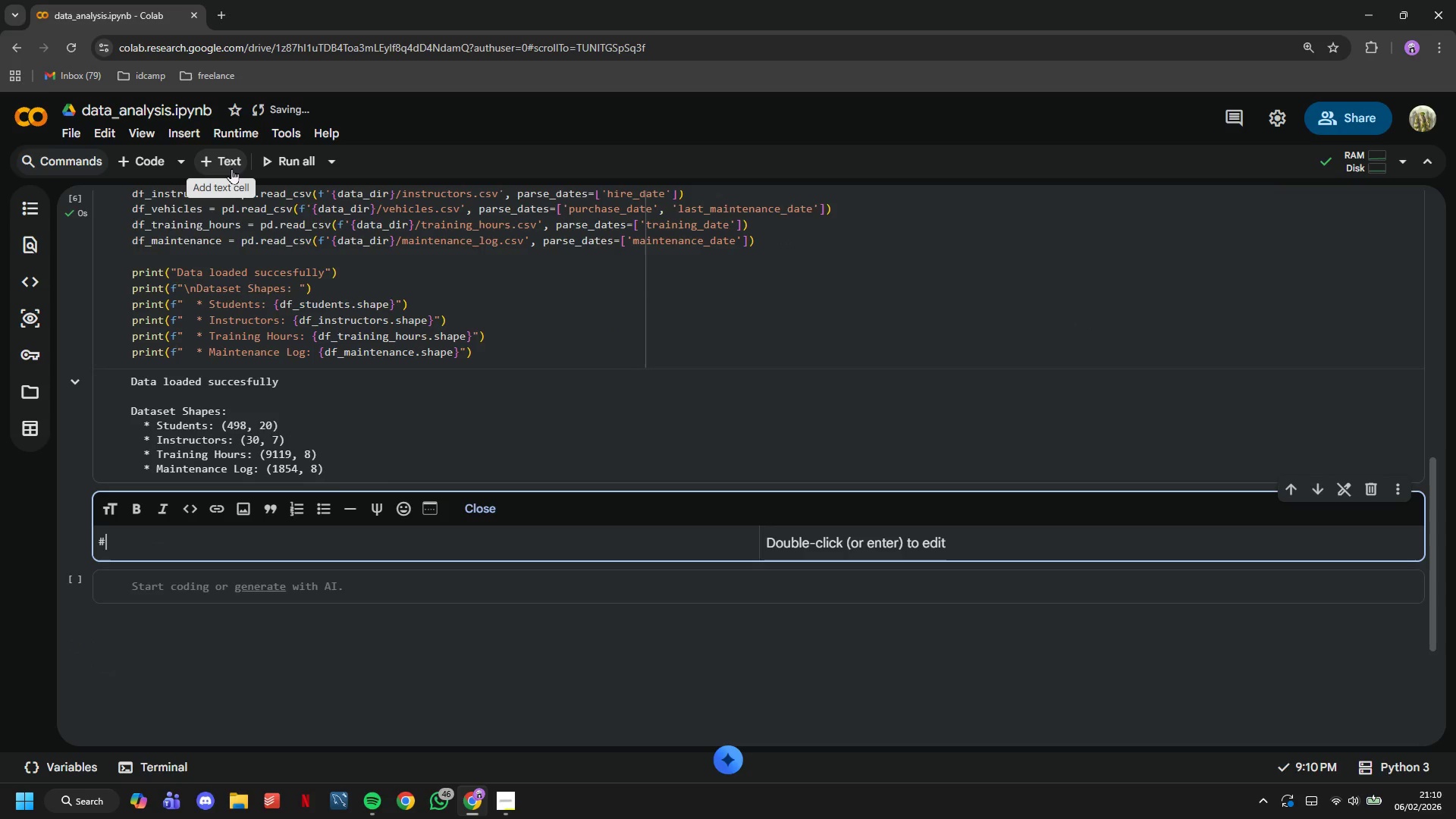 
key(Shift+3)
 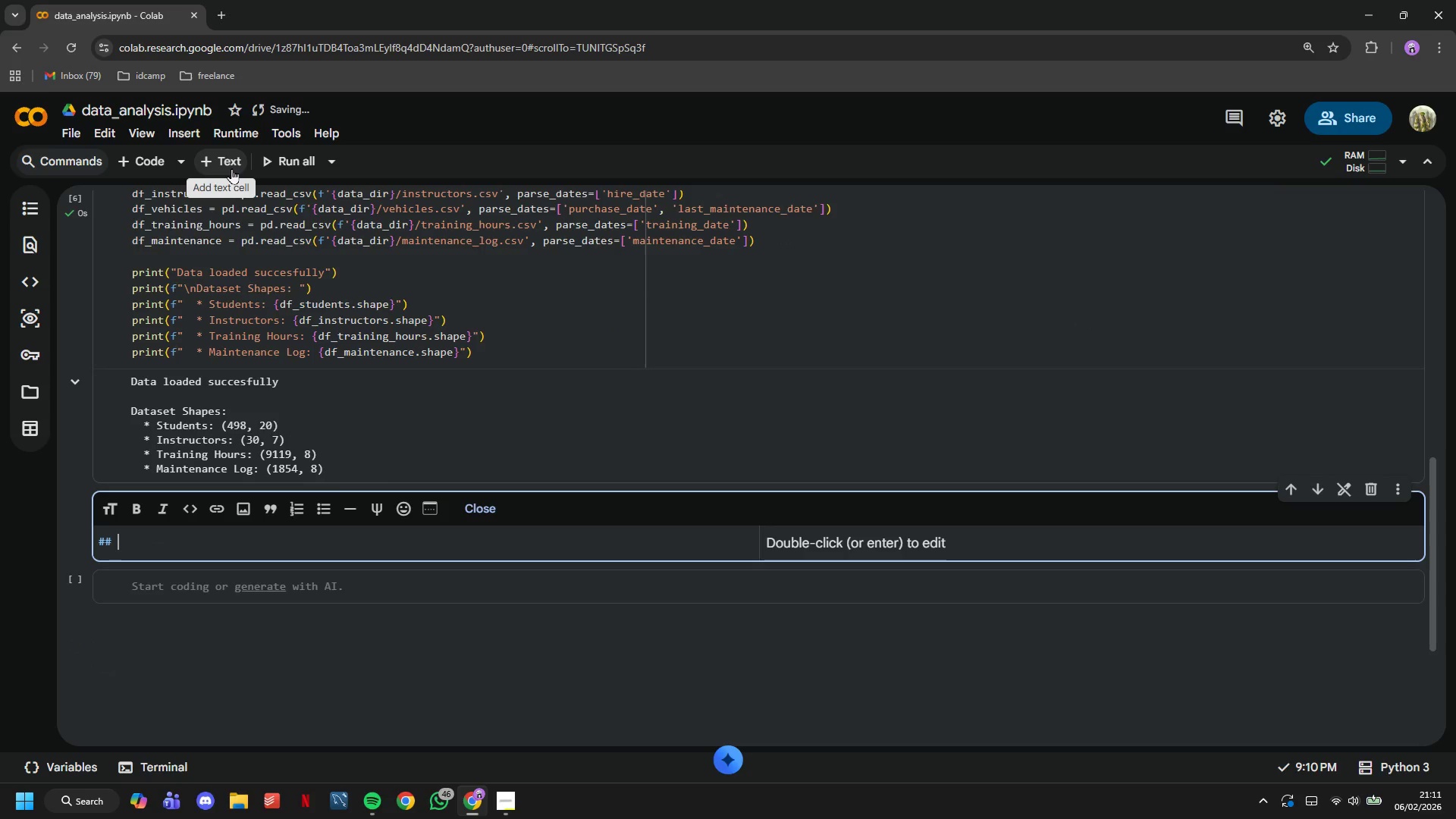 
key(Space)
 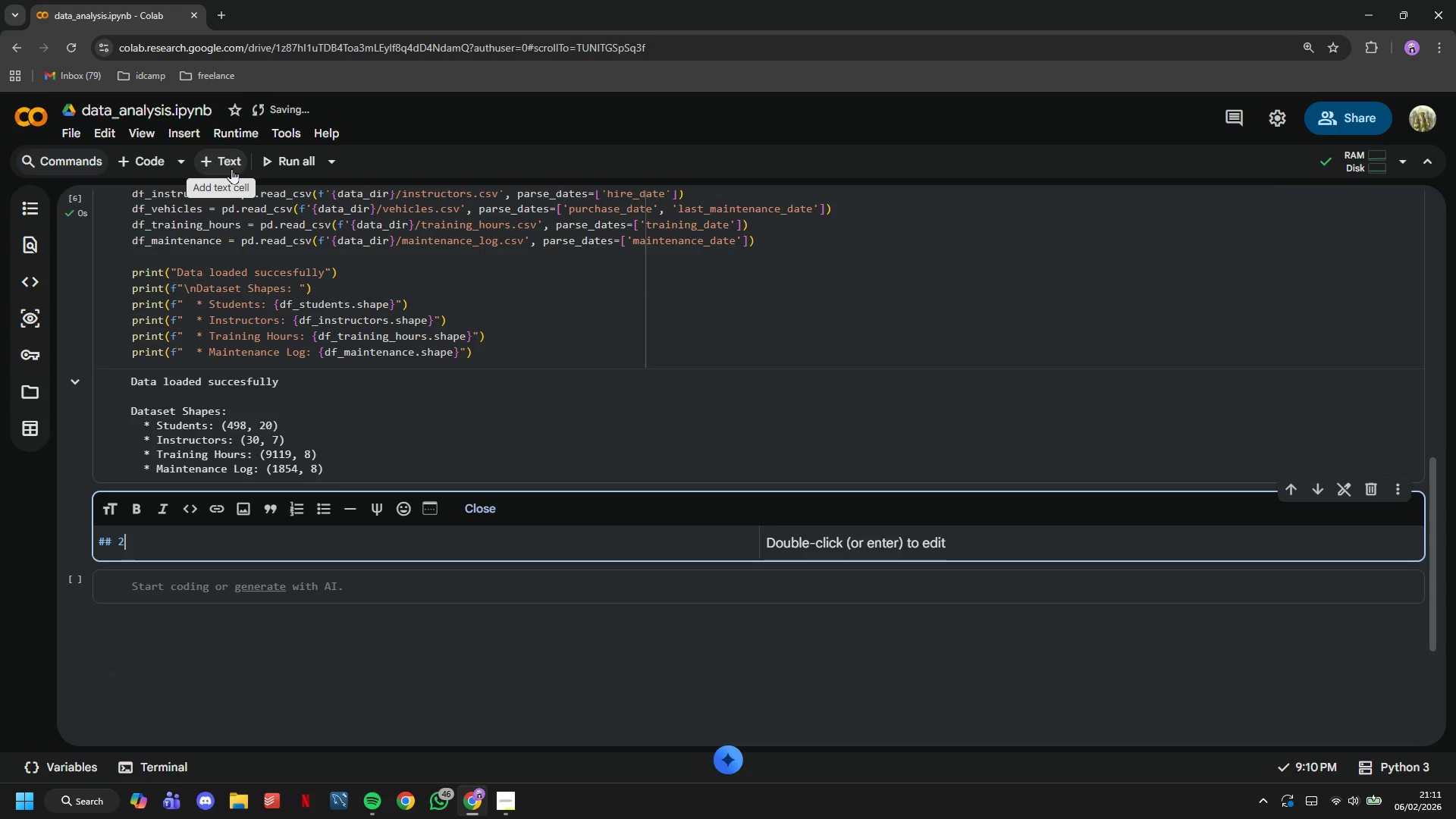 
key(2)
 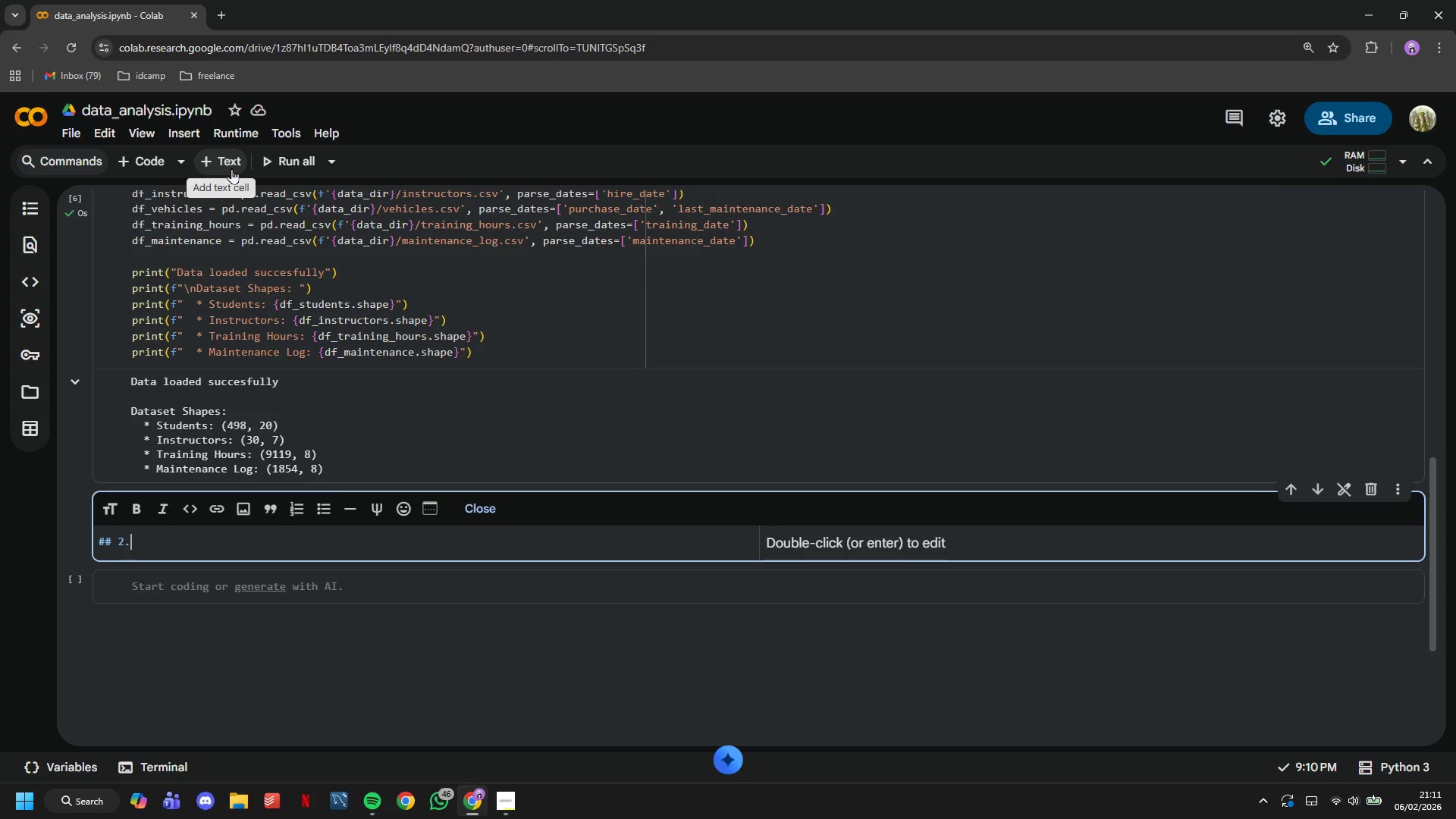 
key(Period)
 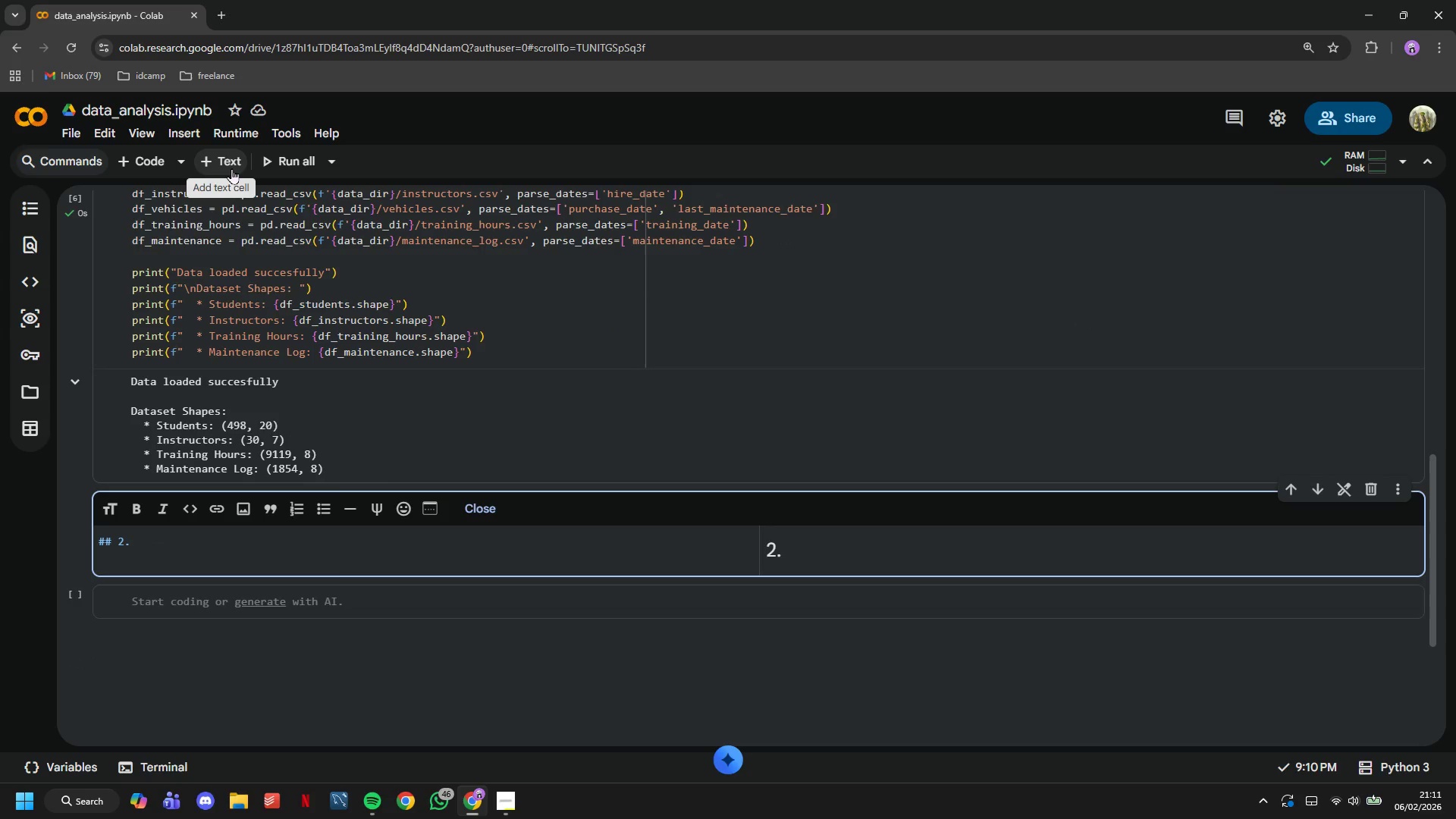 
wait(5.83)
 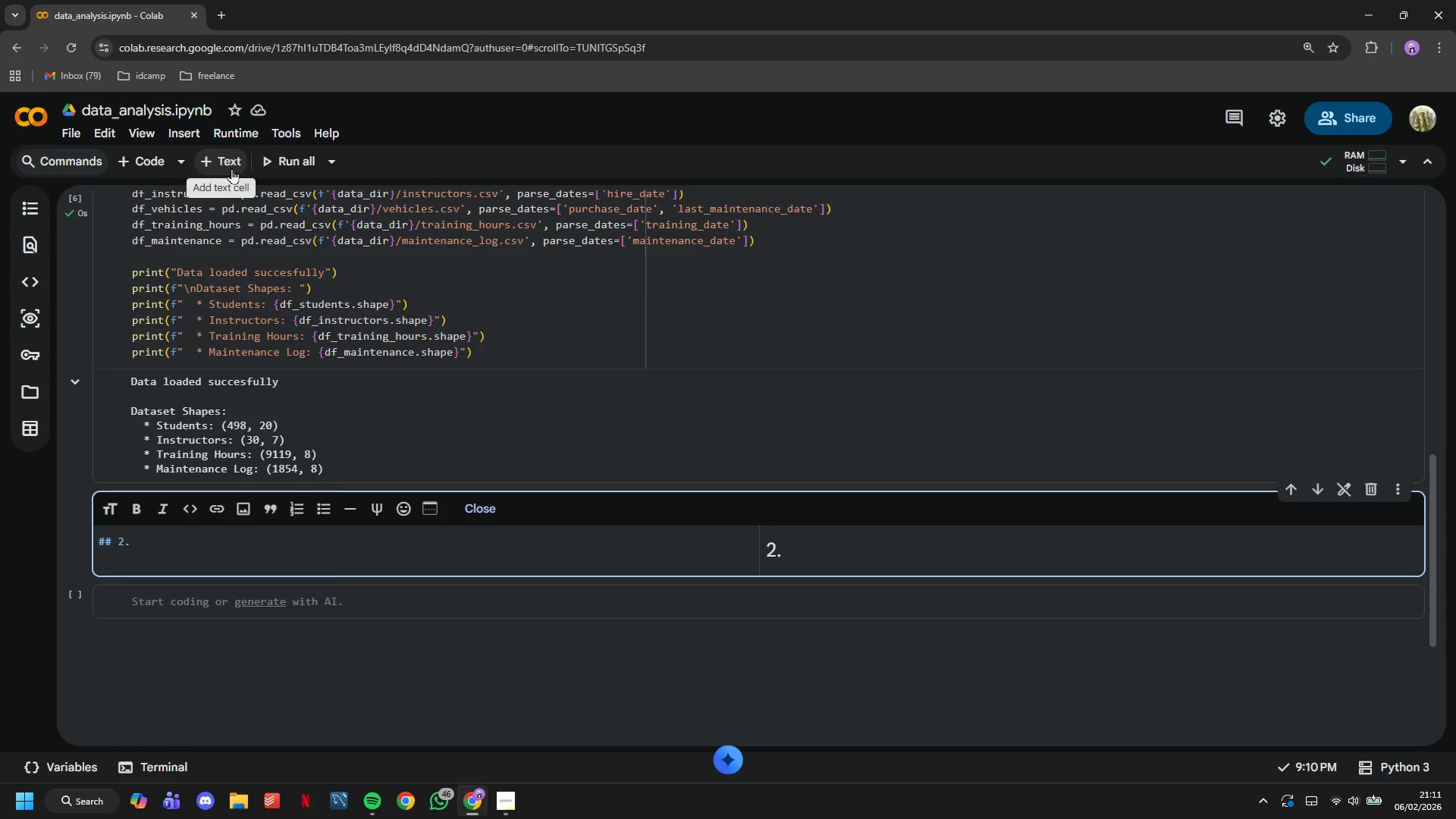 
type( Data Quality Check)
 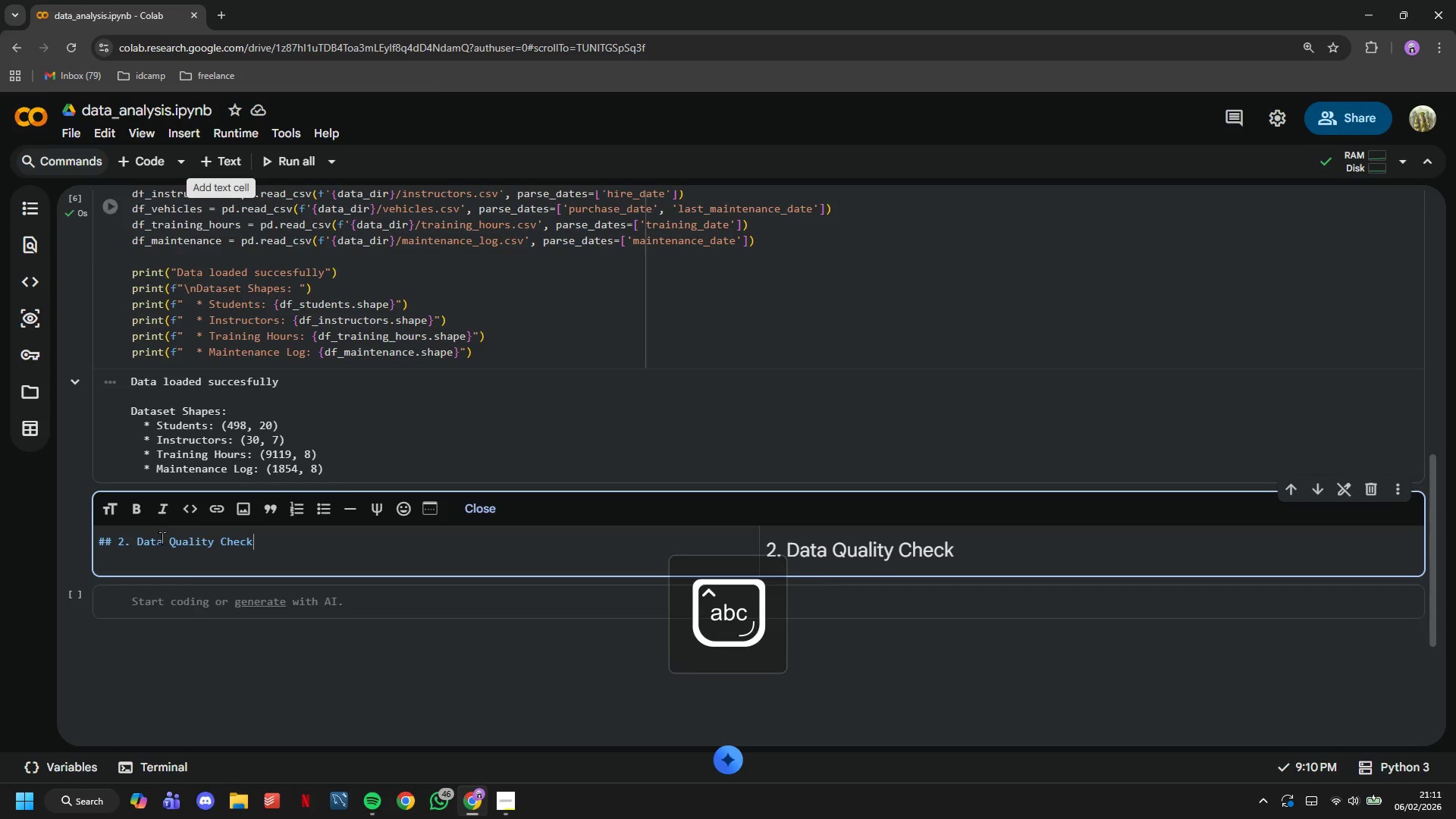 
left_click([194, 601])
 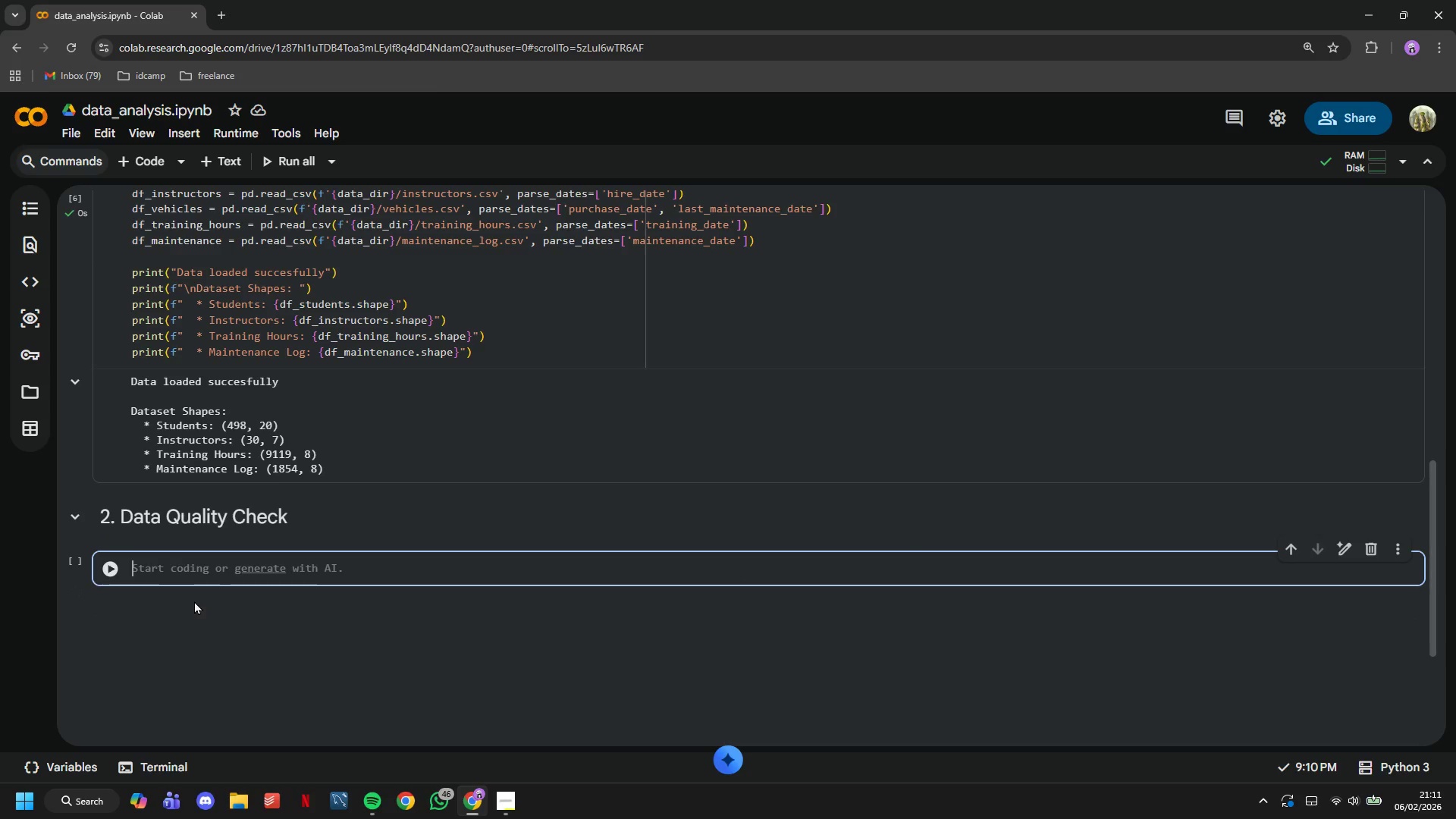 
type(print("Data Quality Assesment)
 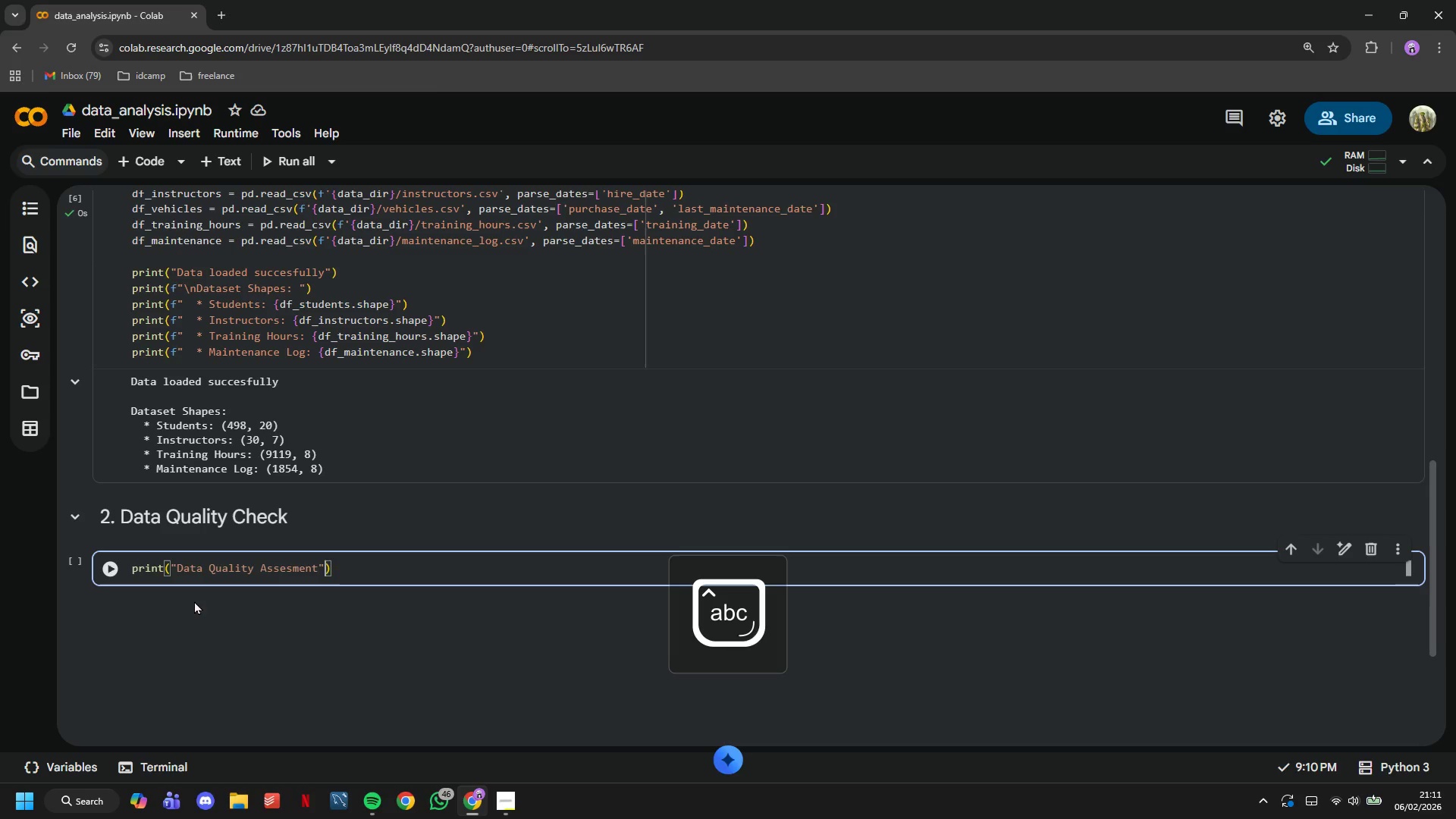 
 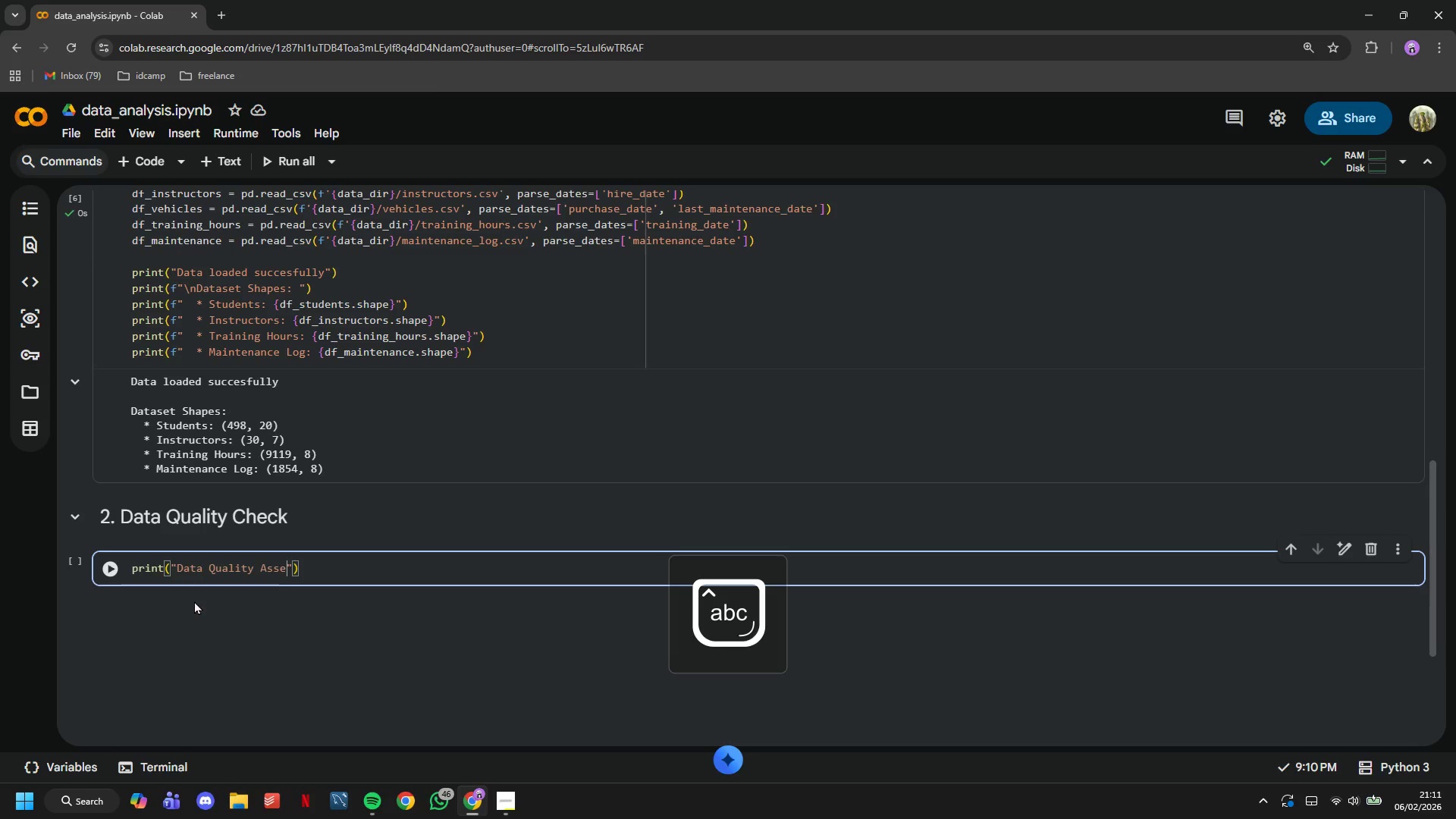 
key(ArrowRight)
 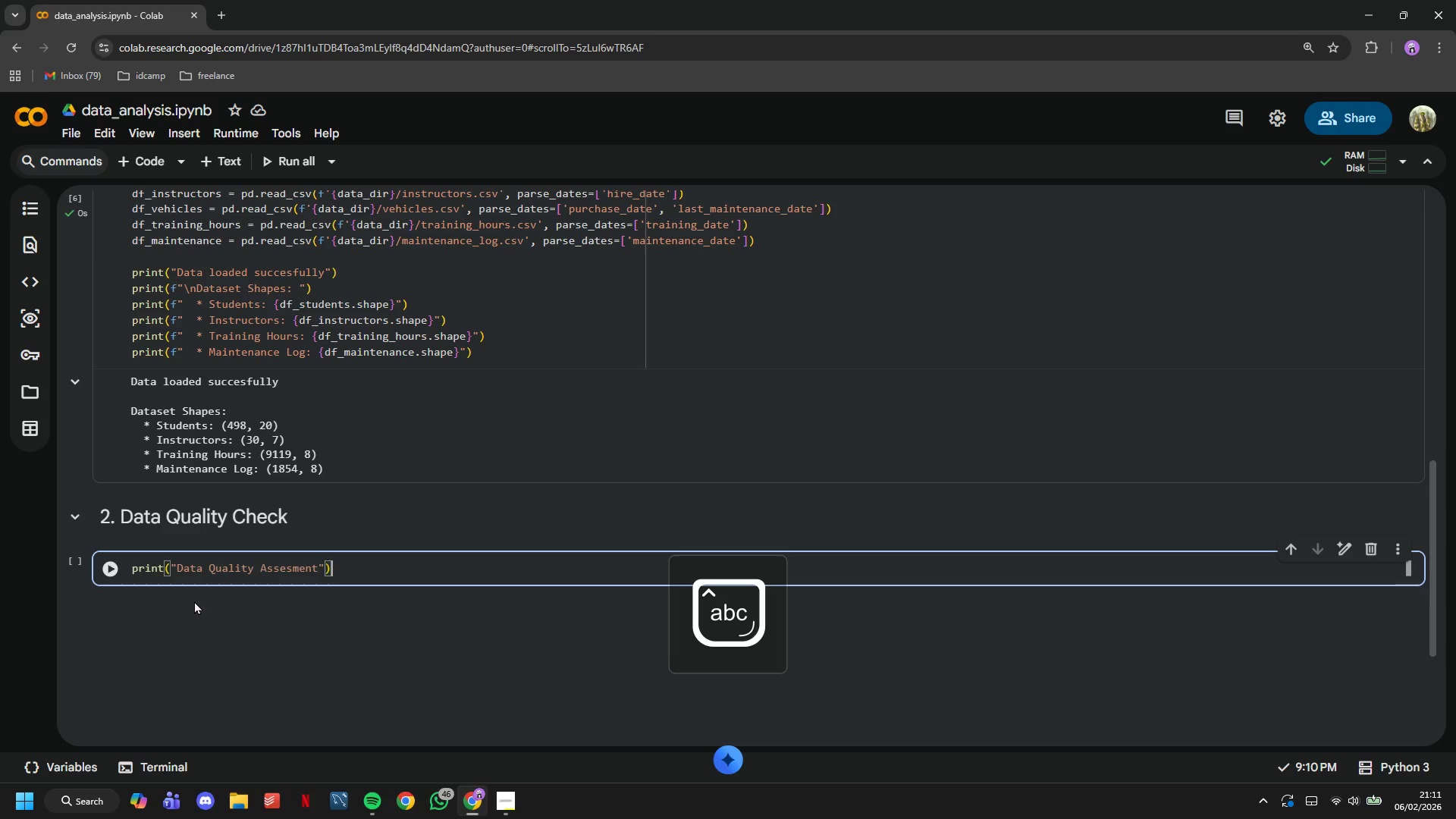 
key(ArrowRight)
 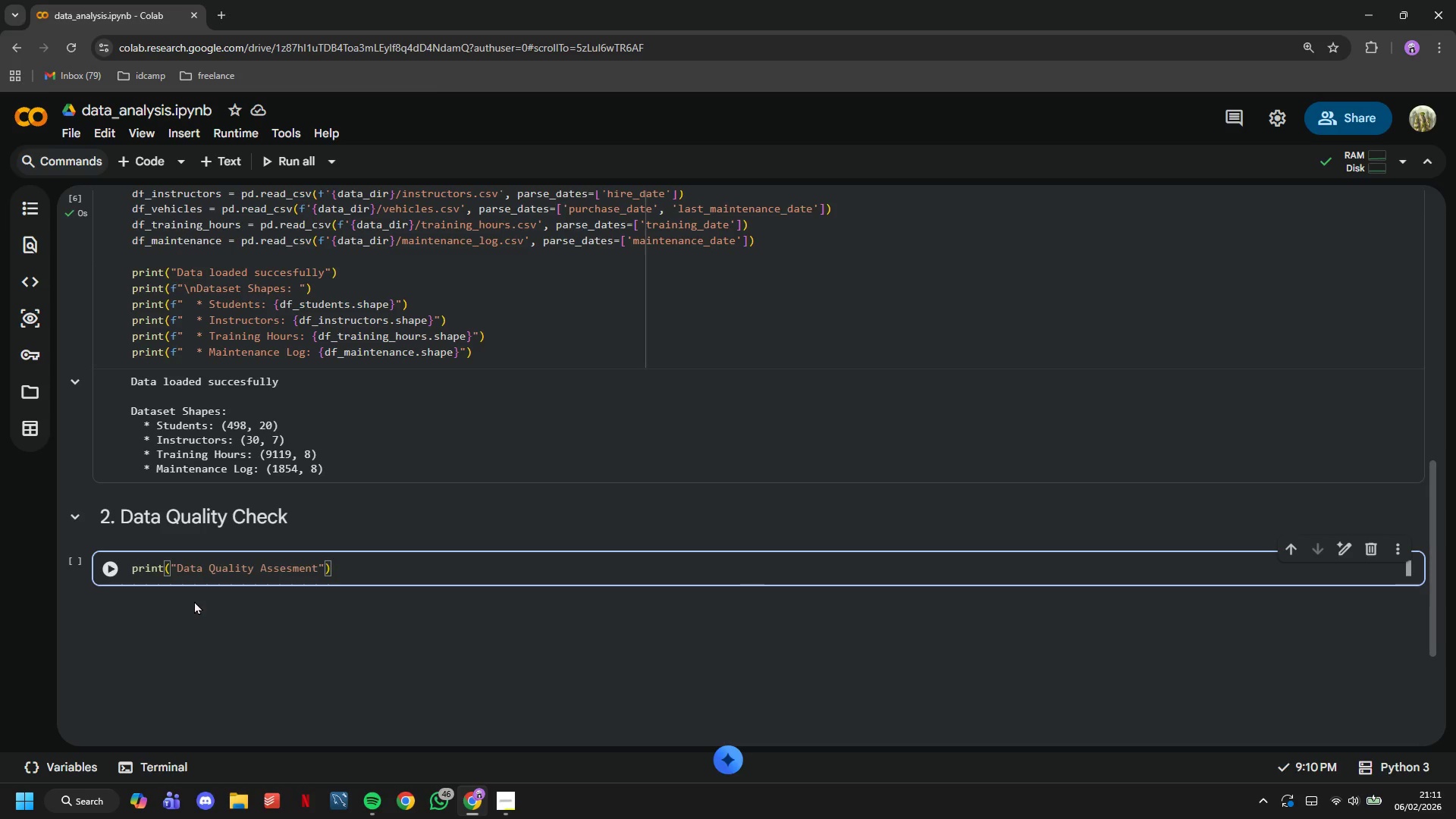 
key(Enter)
 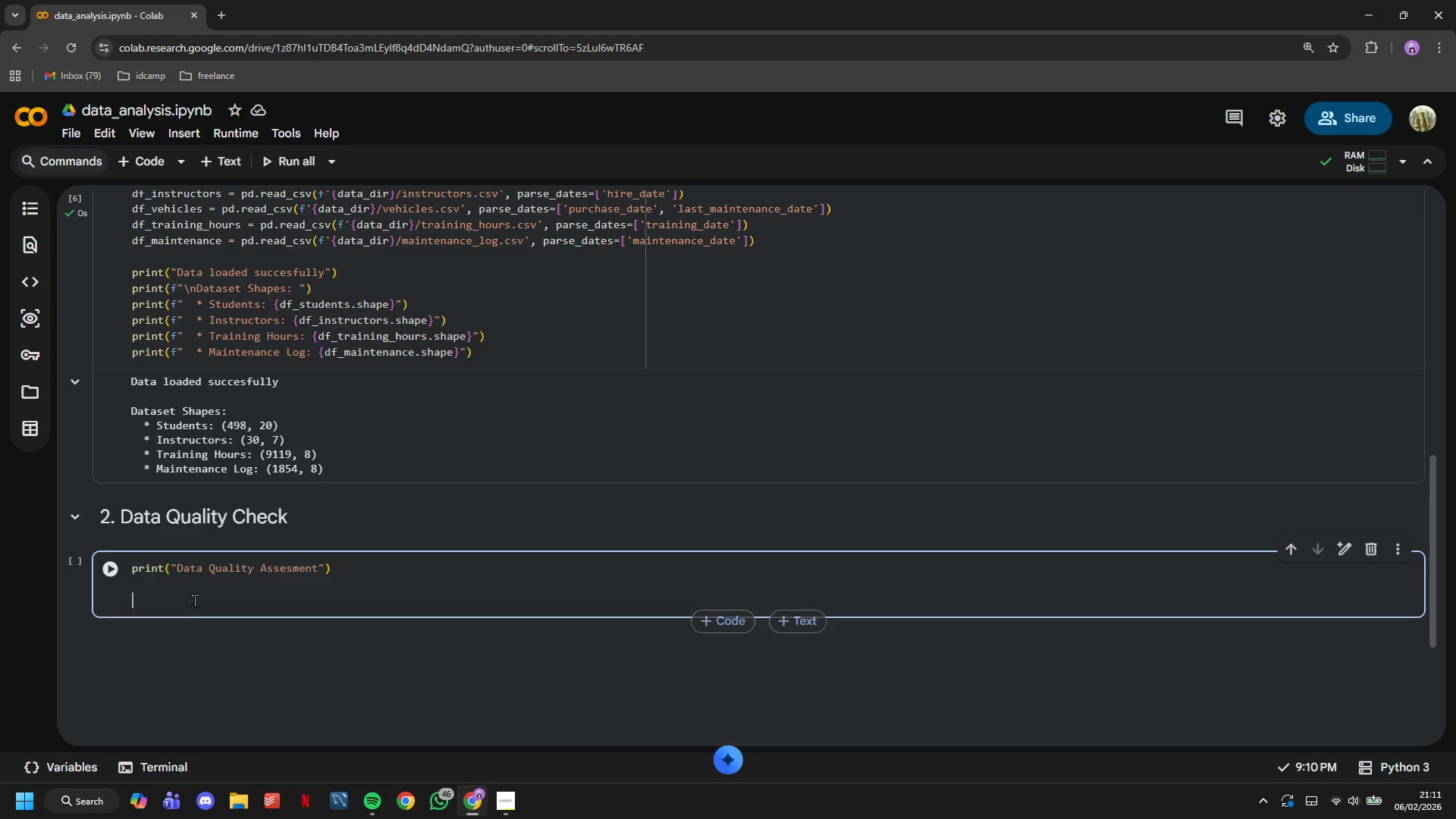 
key(Enter)
 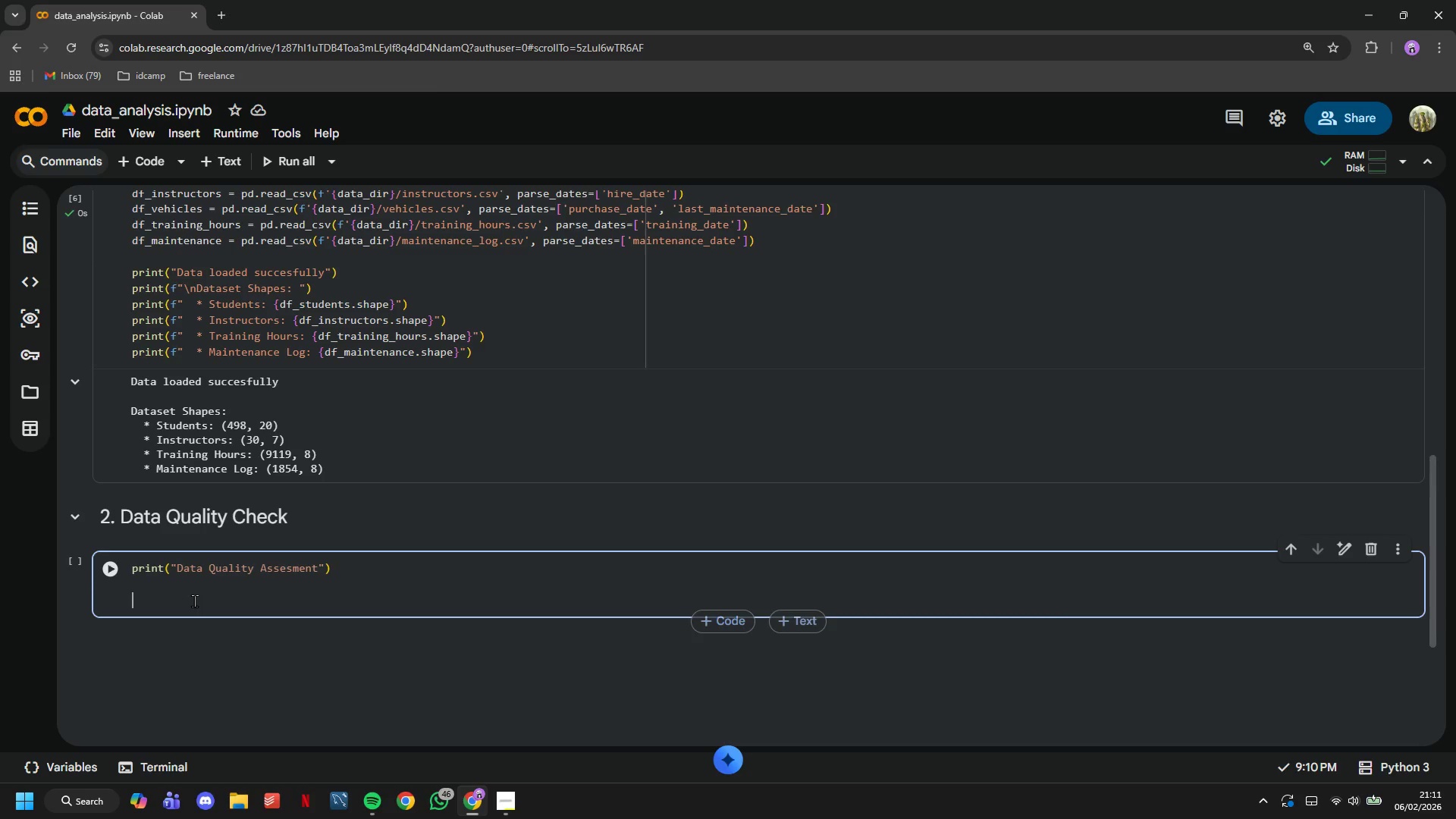 
type(# Check for missing values)
 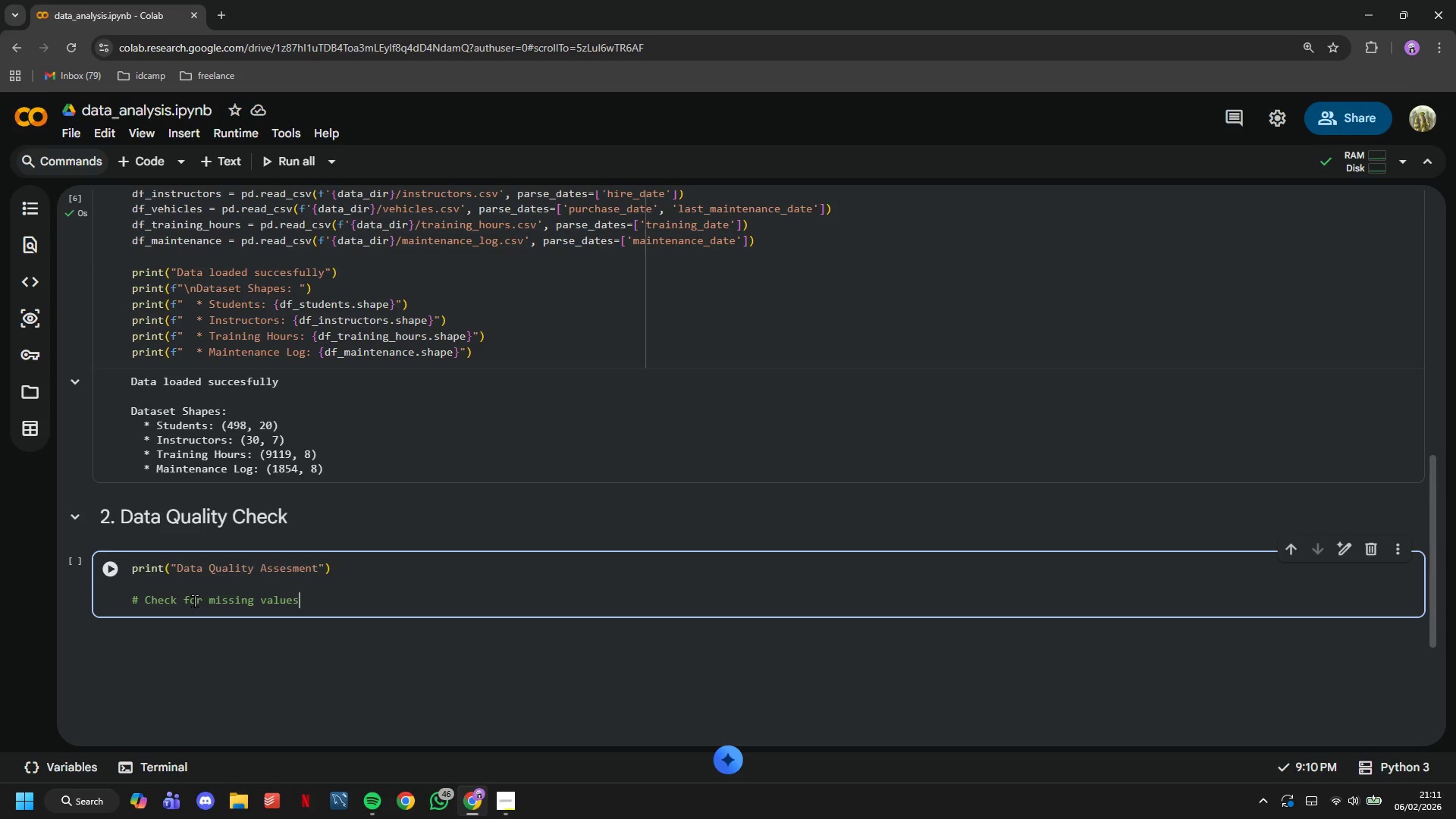 
key(Enter)
 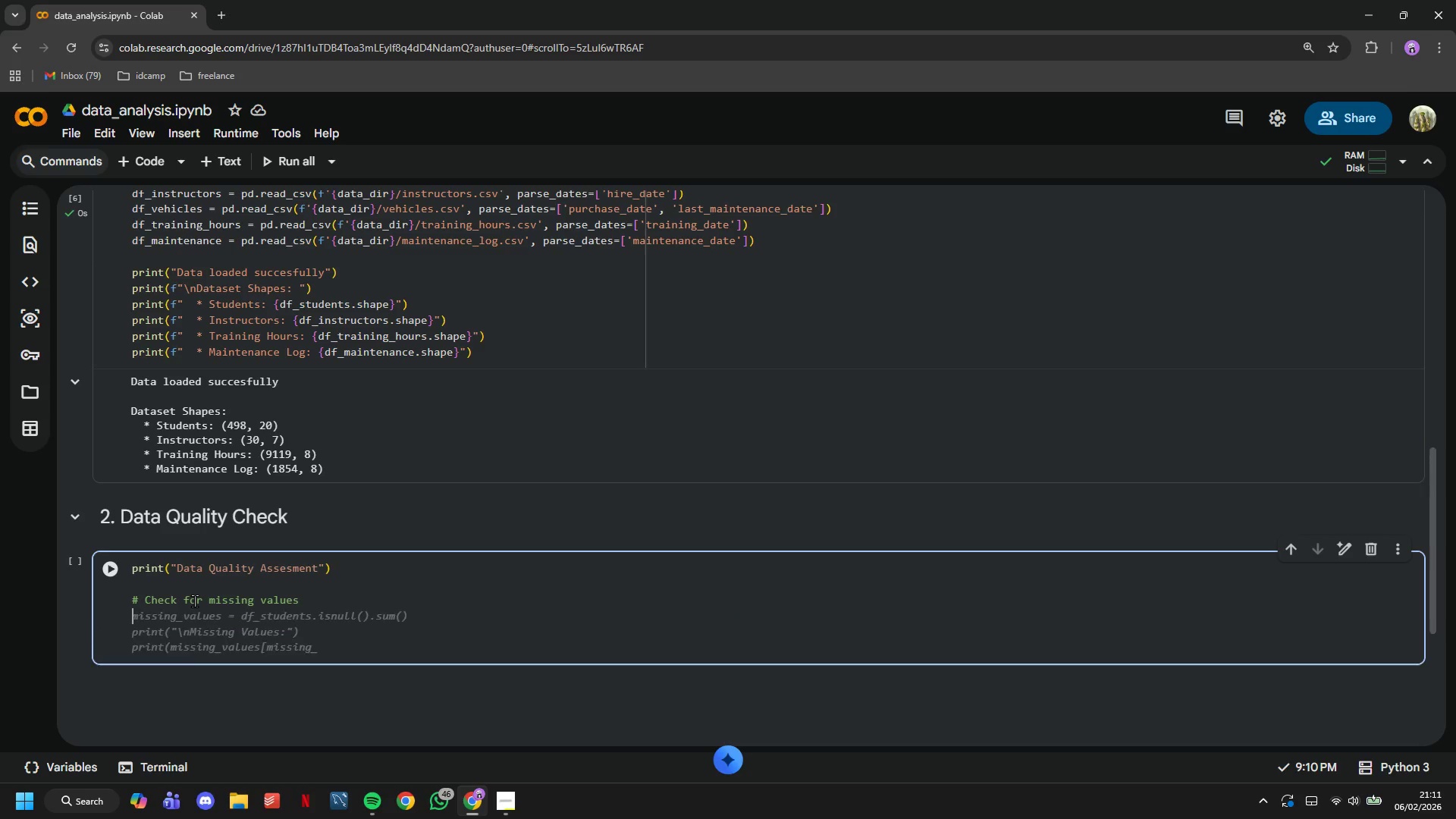 
type(print("1.  )
key(Backspace)
type(Missing Values Check: )
 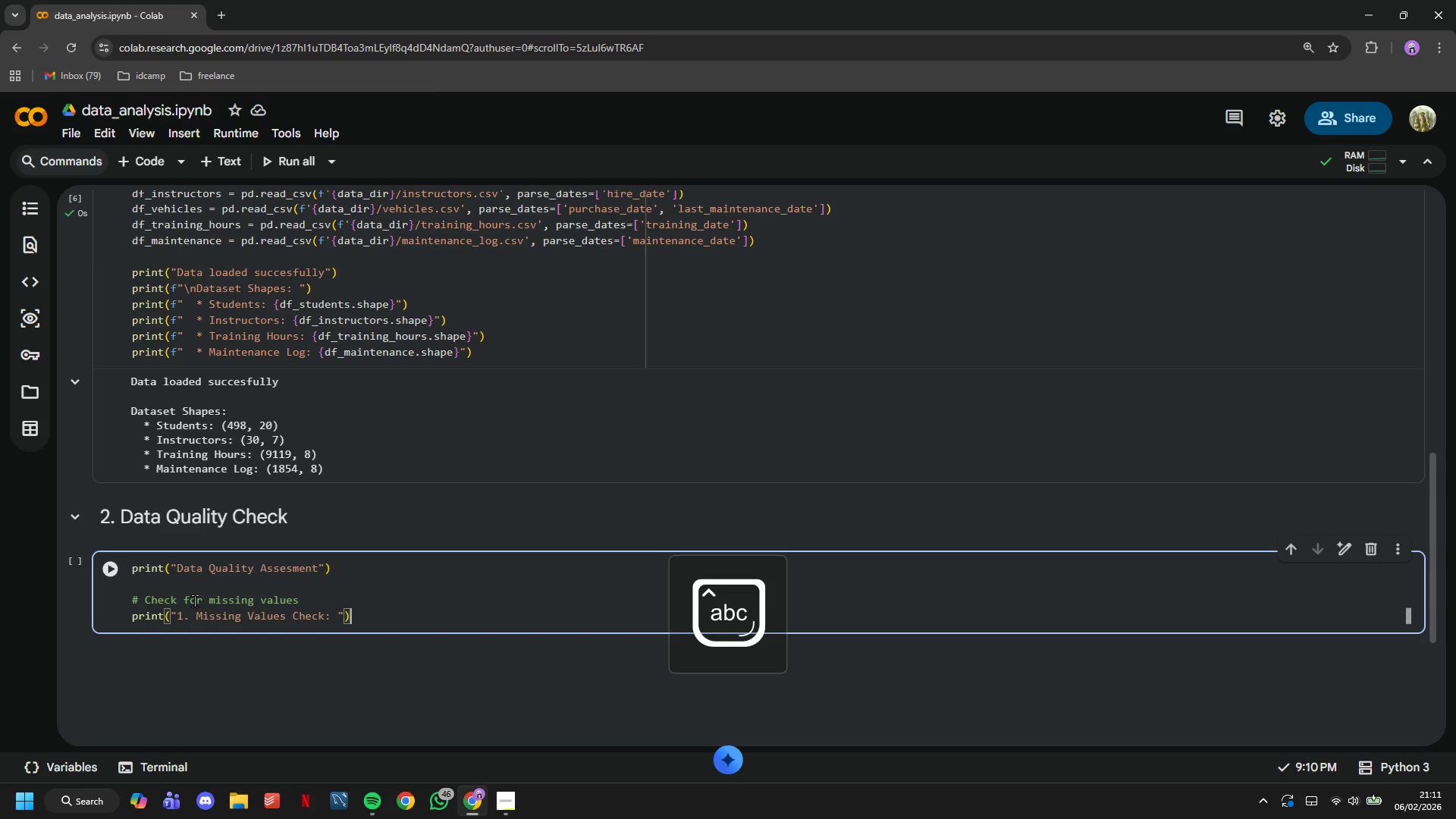 
 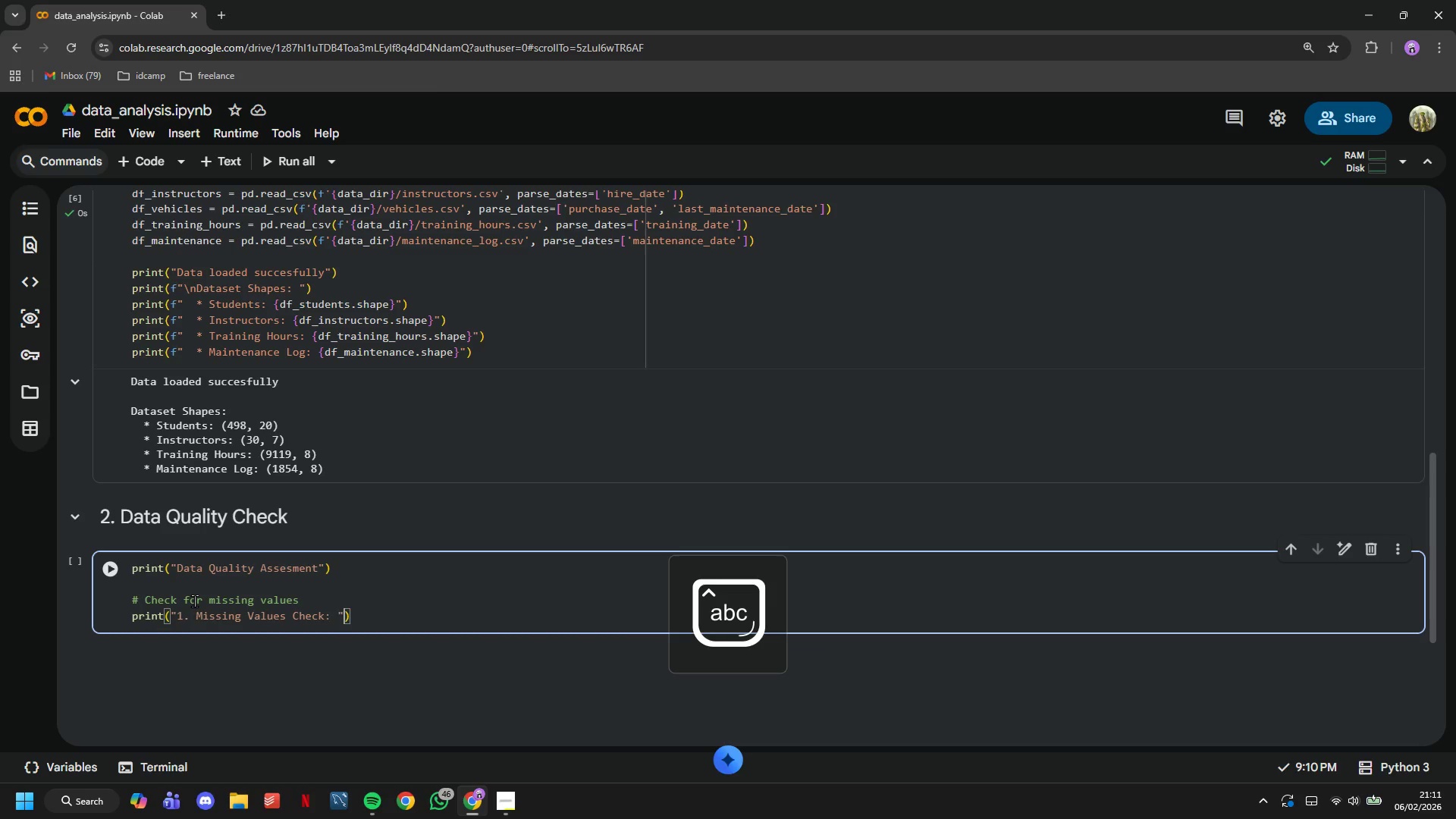 
key(ArrowRight)
 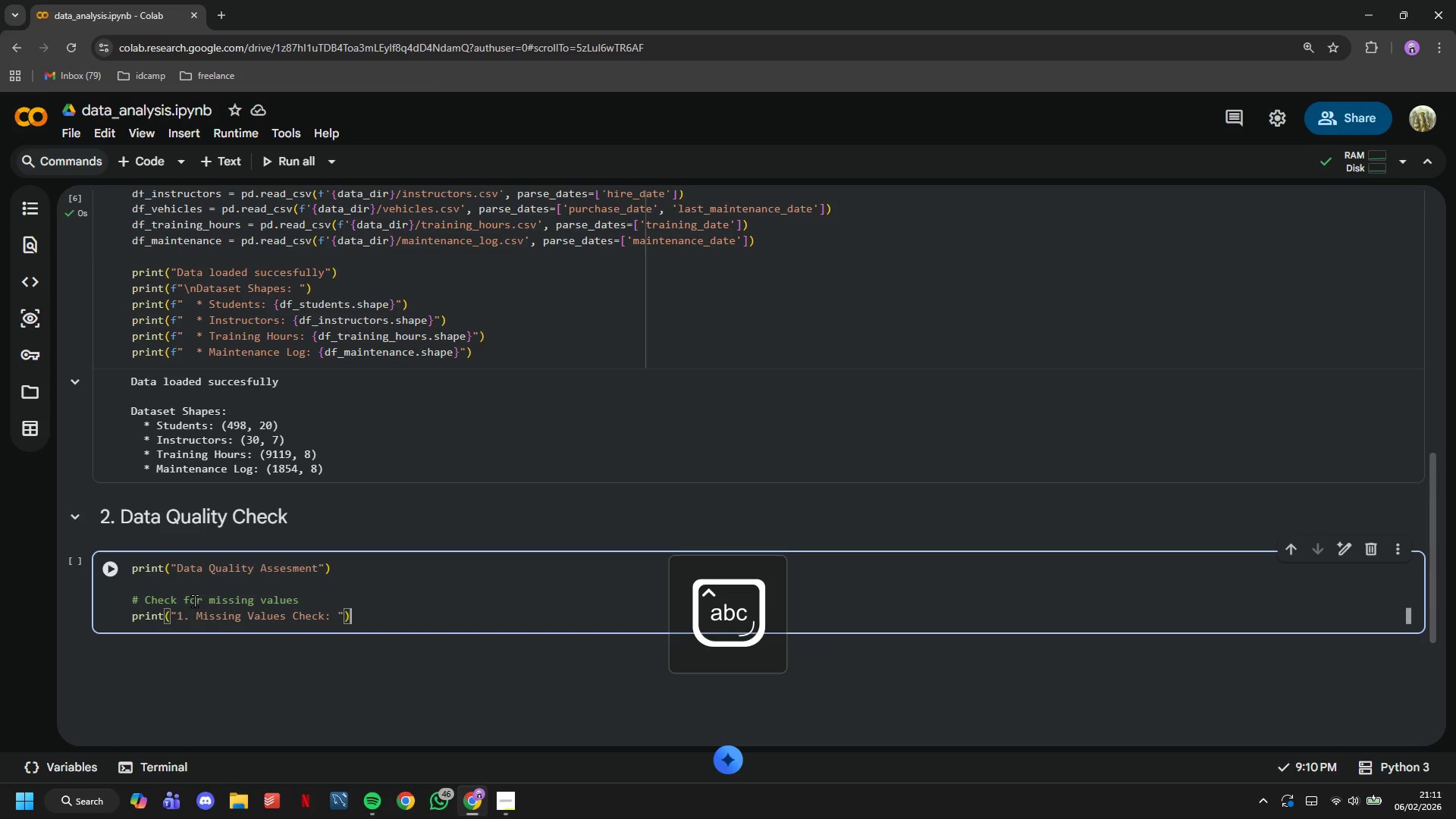 
key(ArrowRight)
 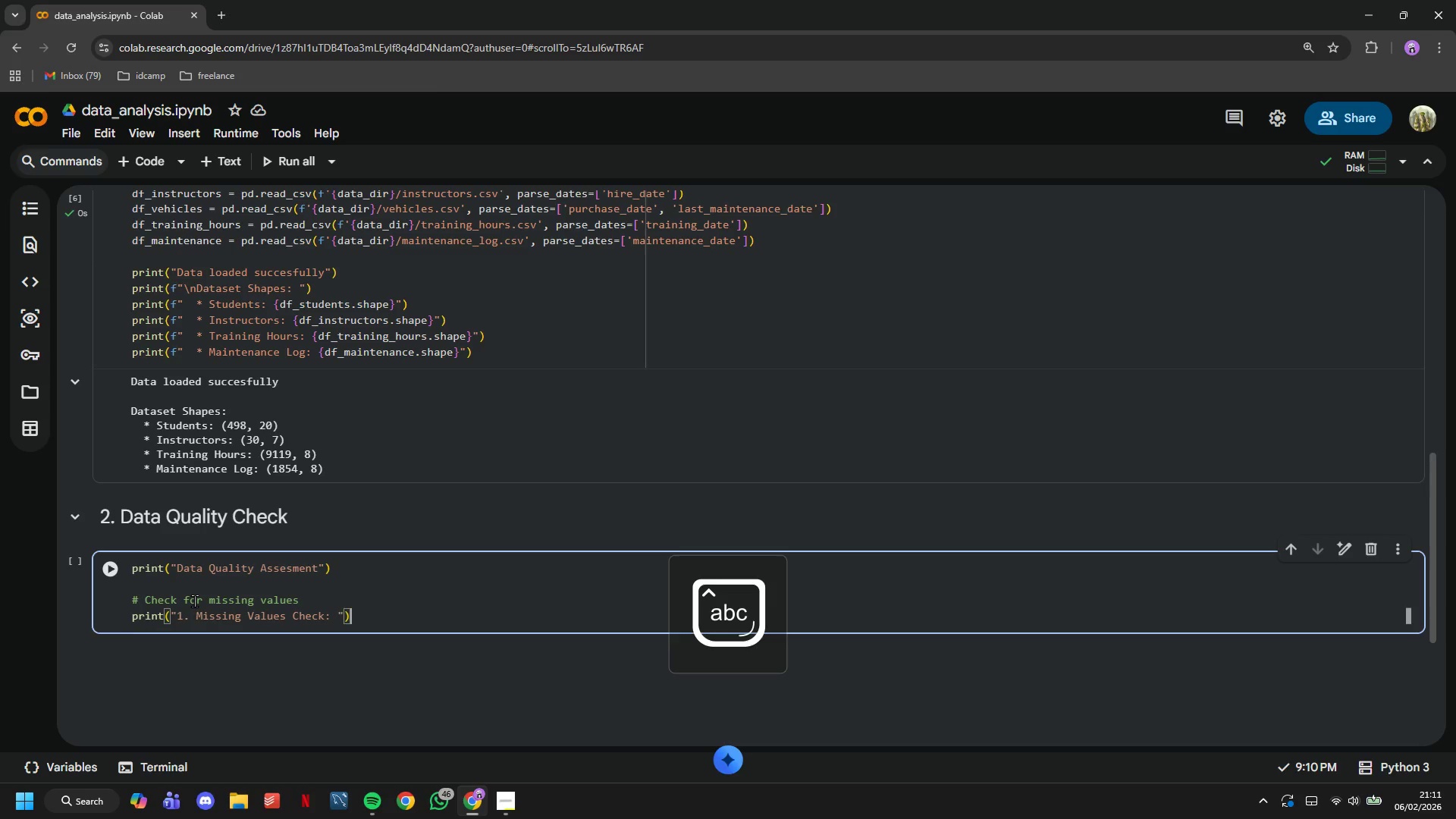 
key(Enter)
 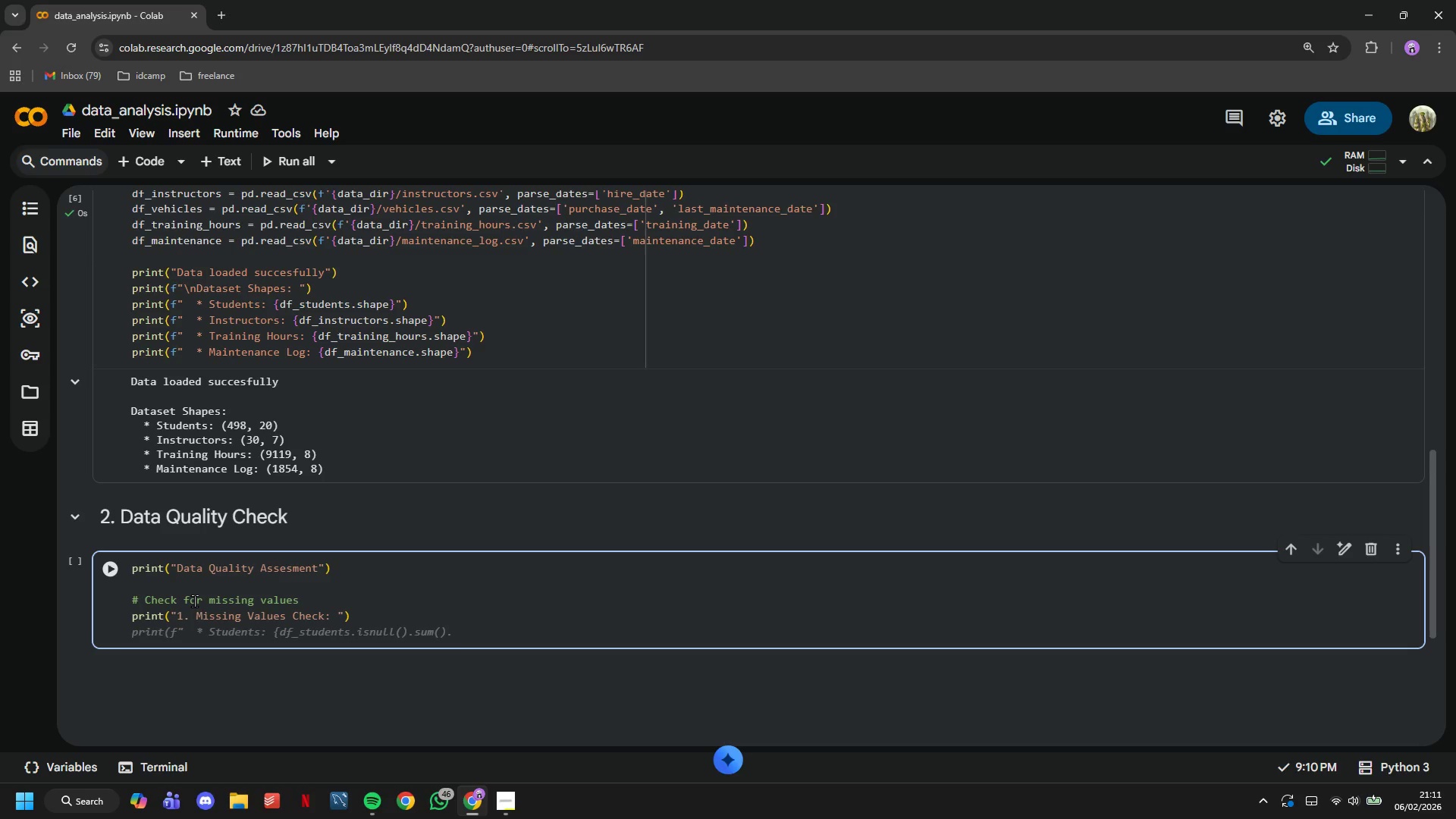 
type(for name, df in [('Students)
 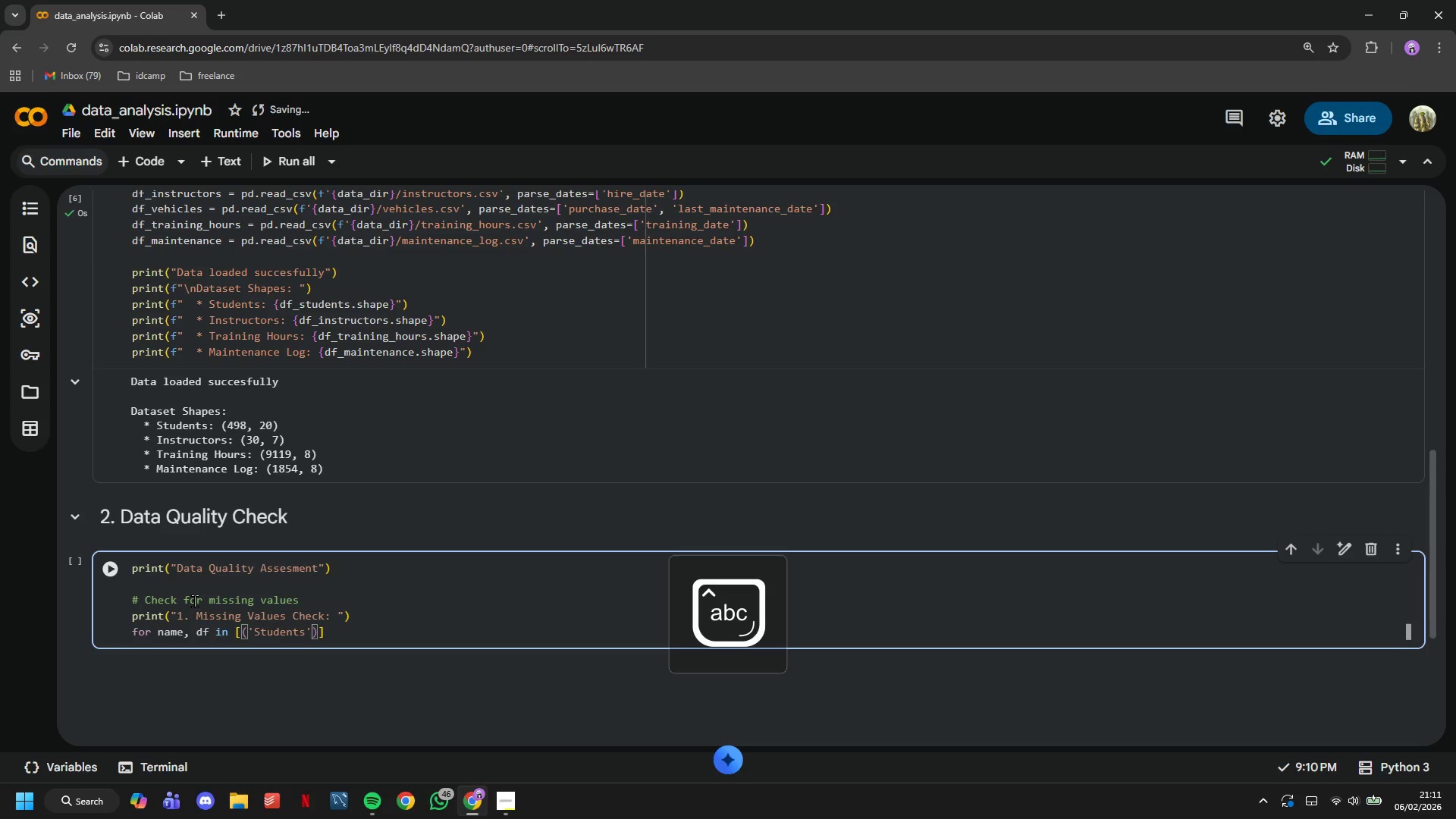 
 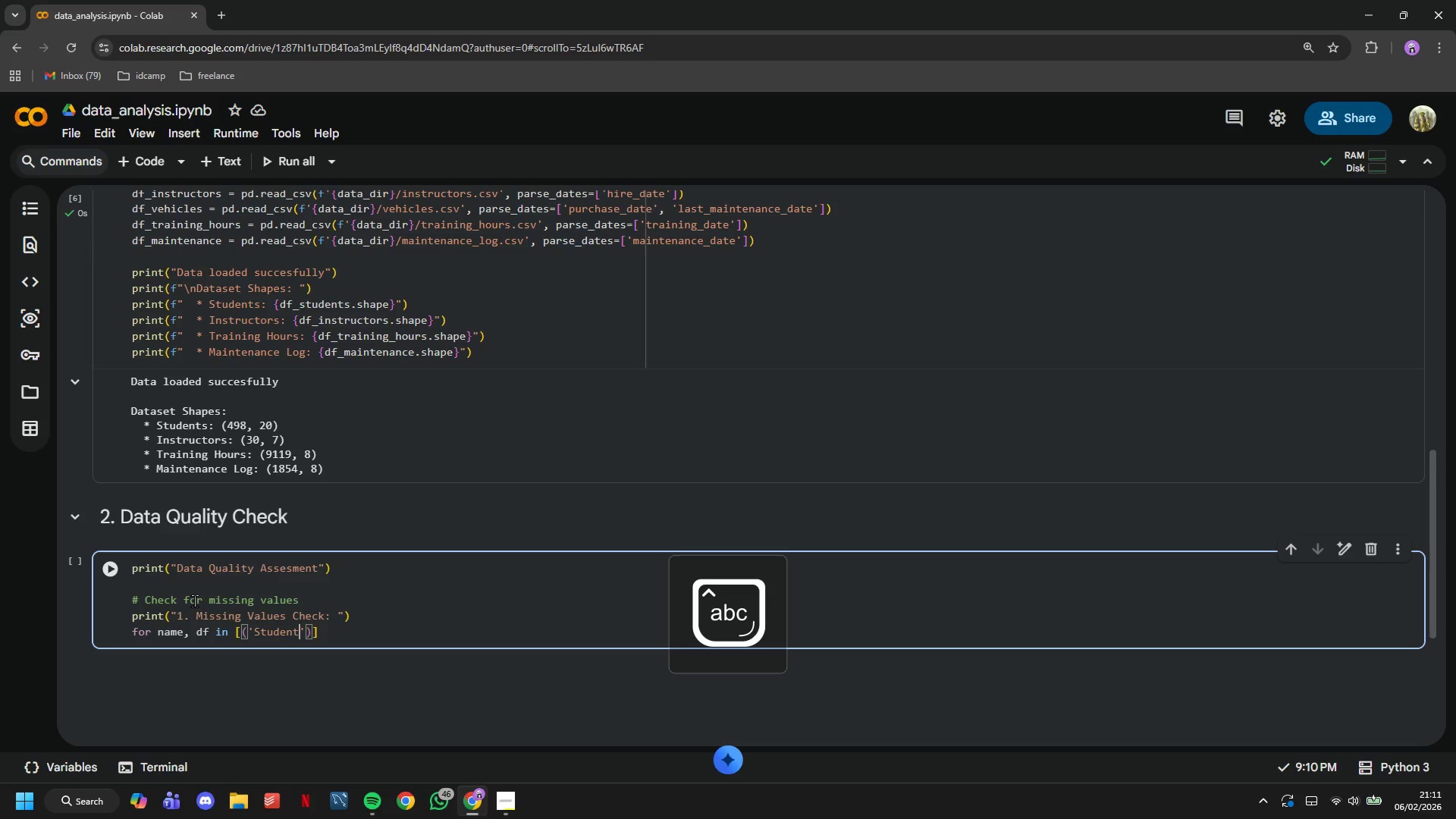 
key(ArrowRight)
 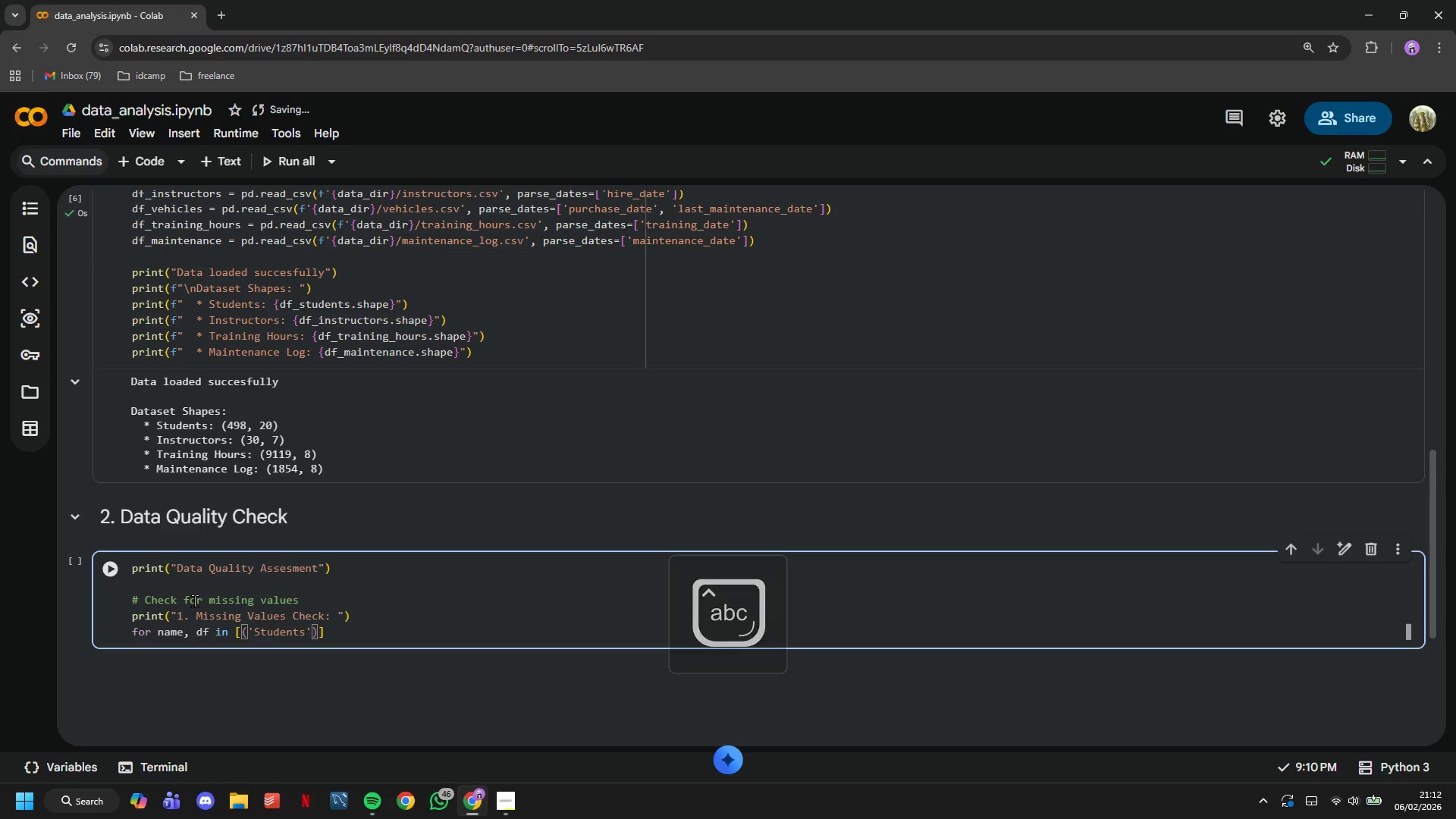 
type(, df_students)
 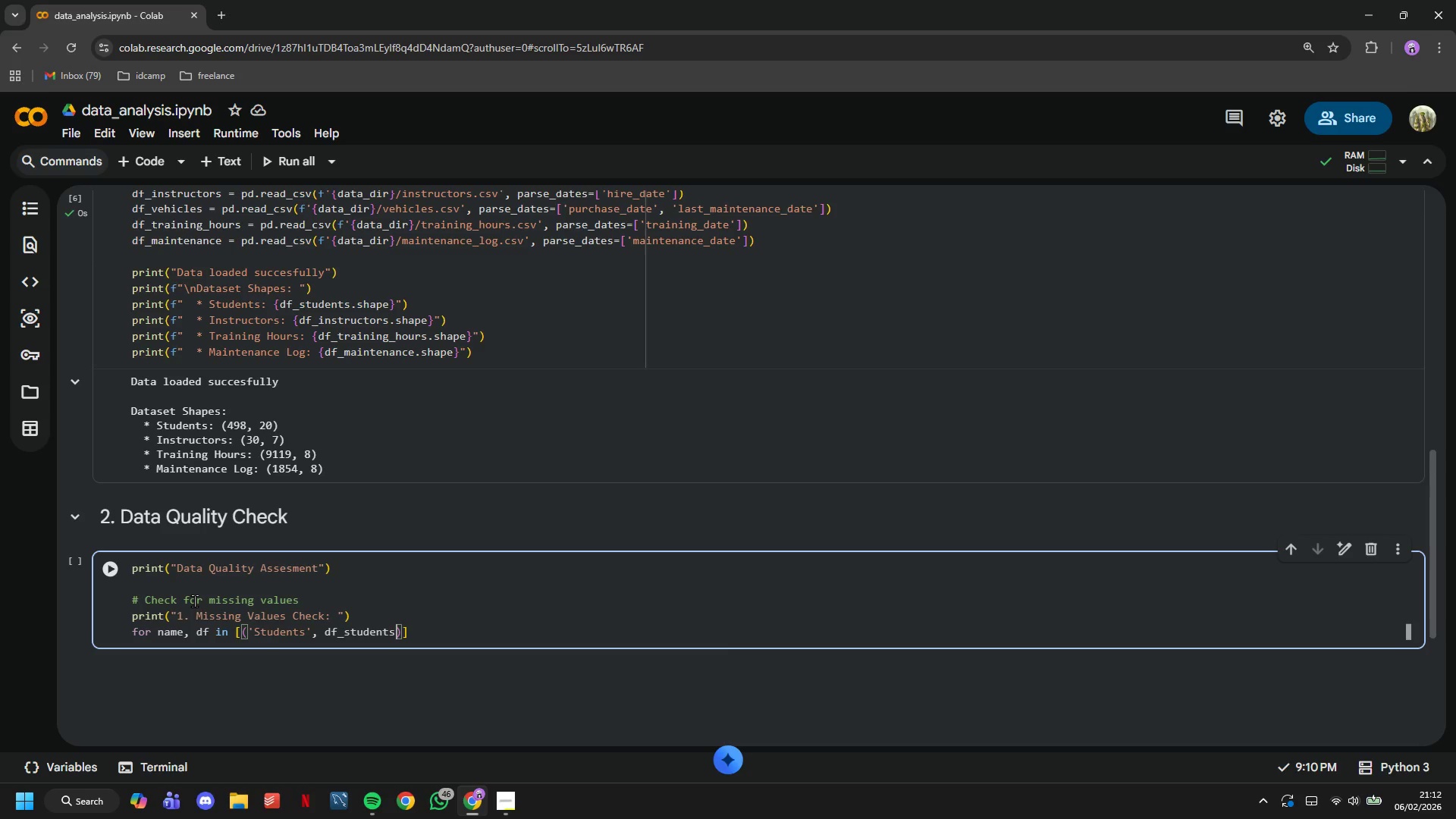 
key(ArrowRight)
 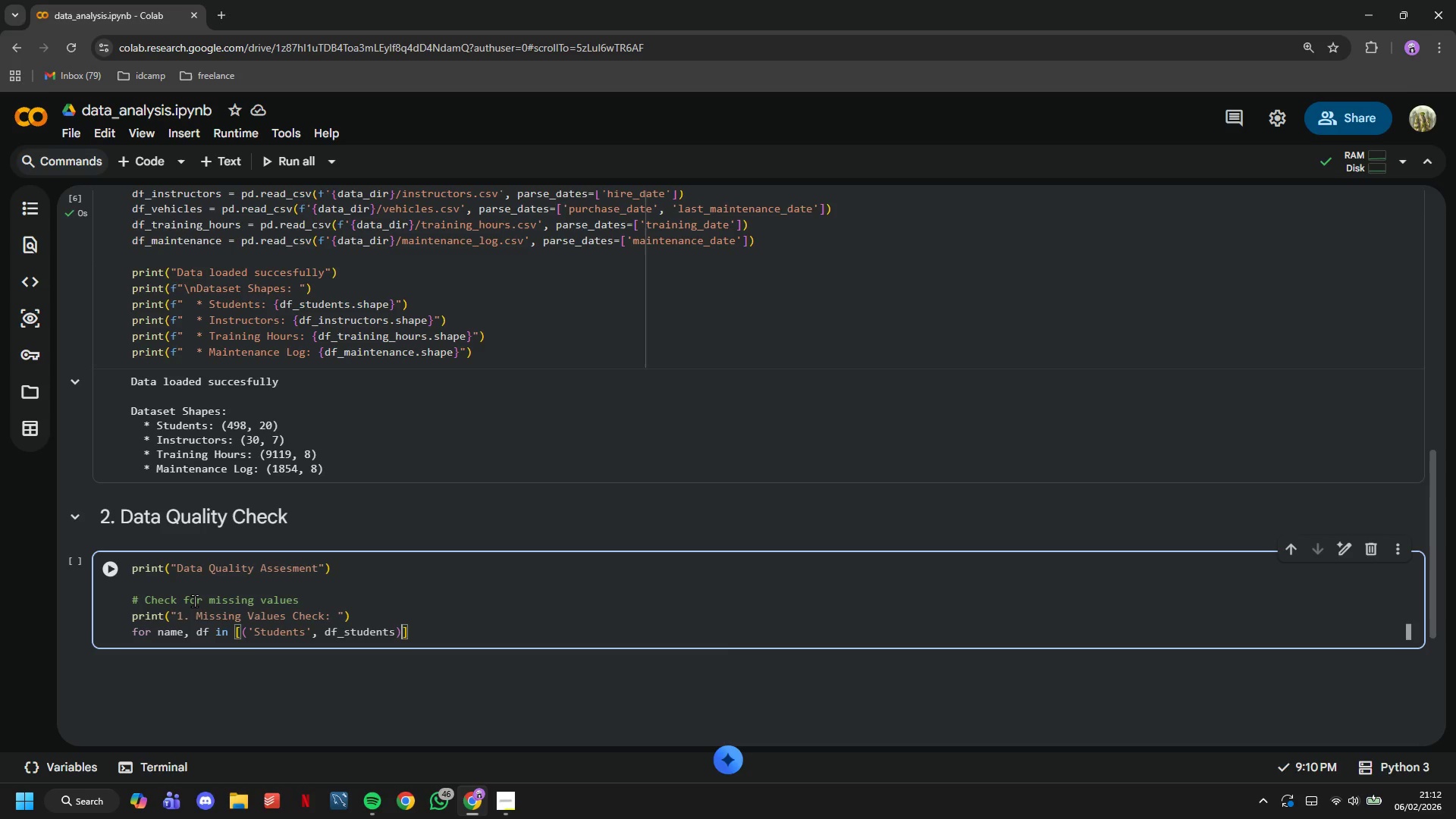 
type(, ('Instructors)
 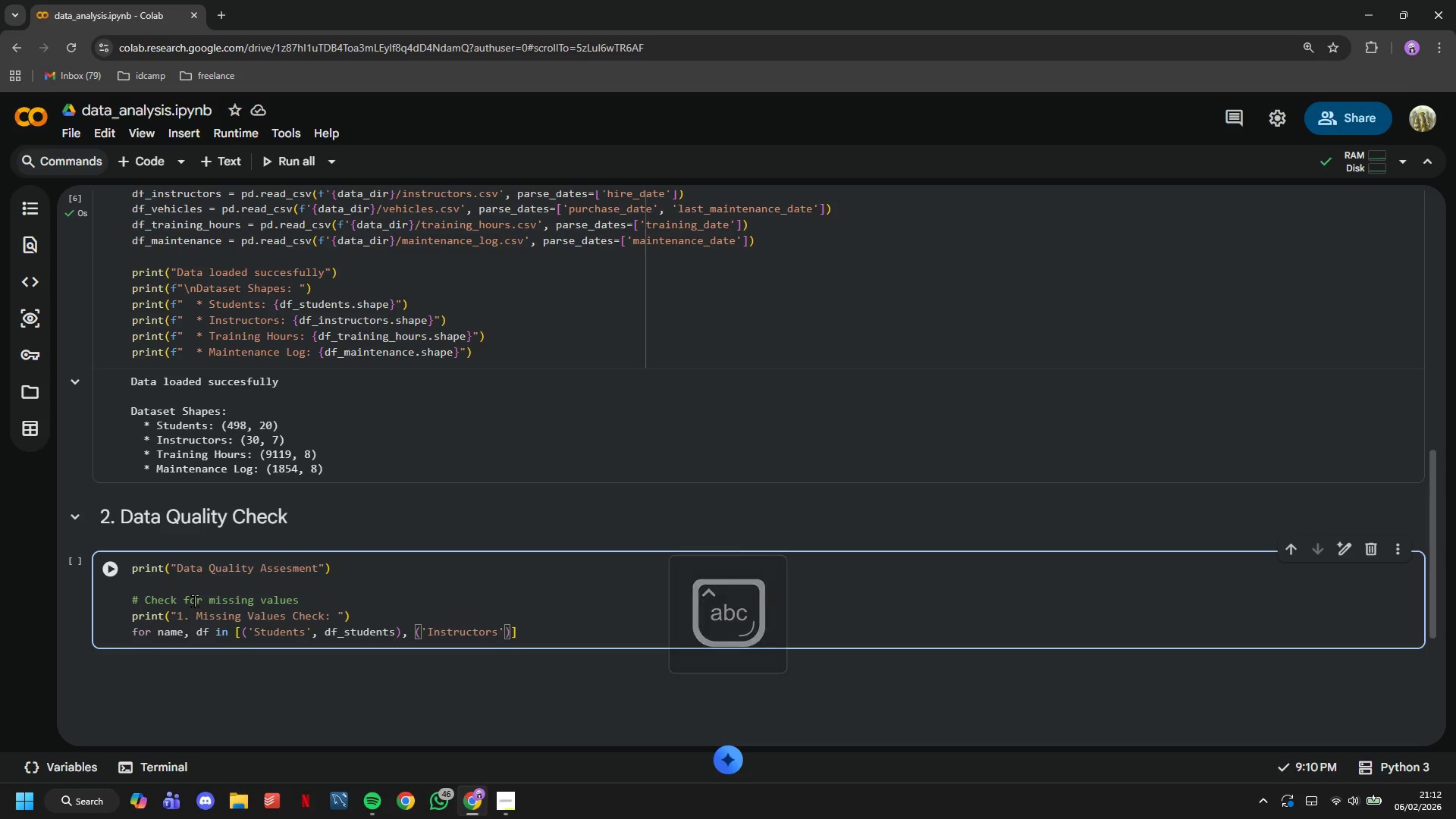 
key(ArrowRight)
 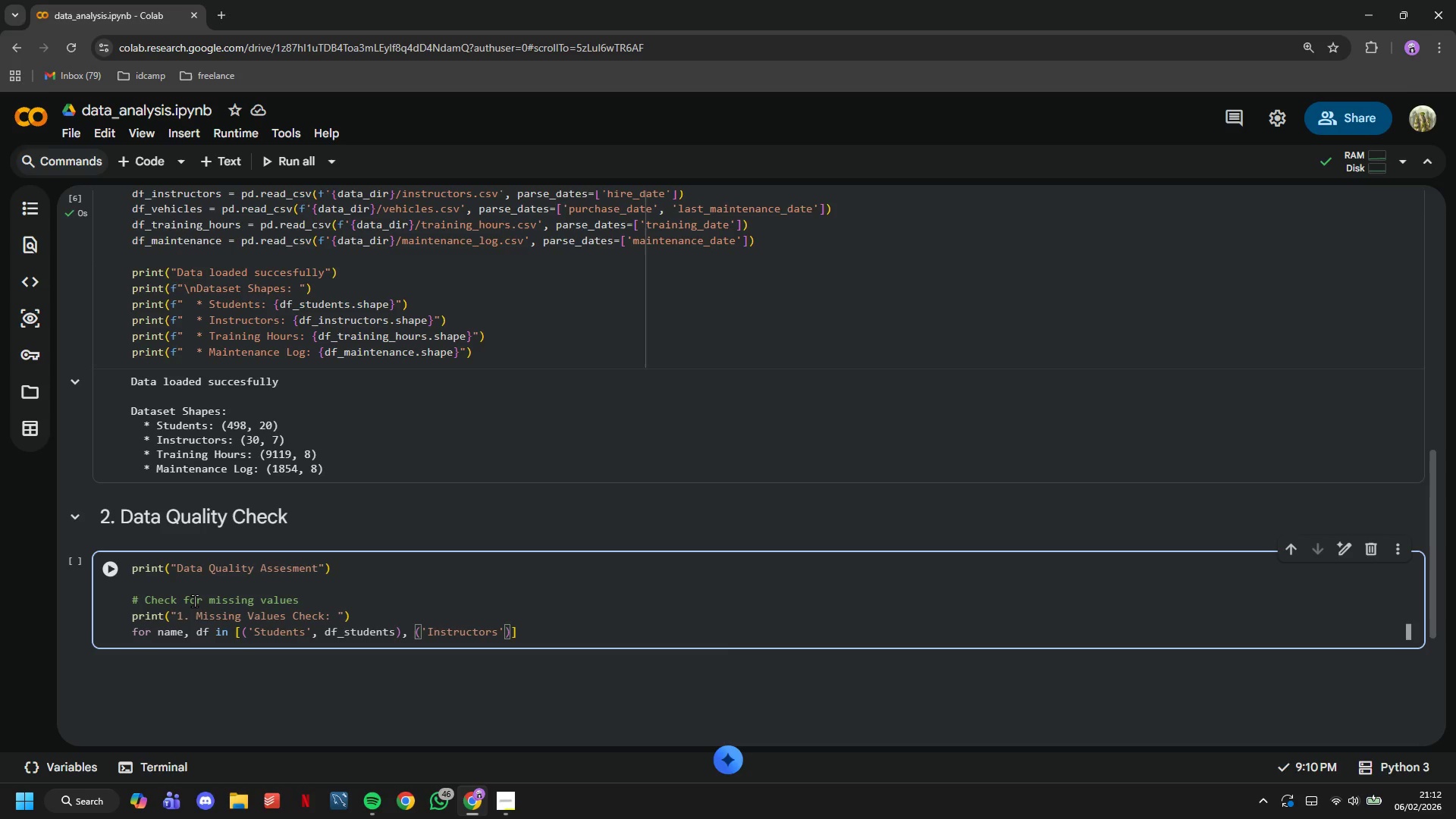 
type(m)
key(Backspace)
type(, df_inst)
key(Tab)
 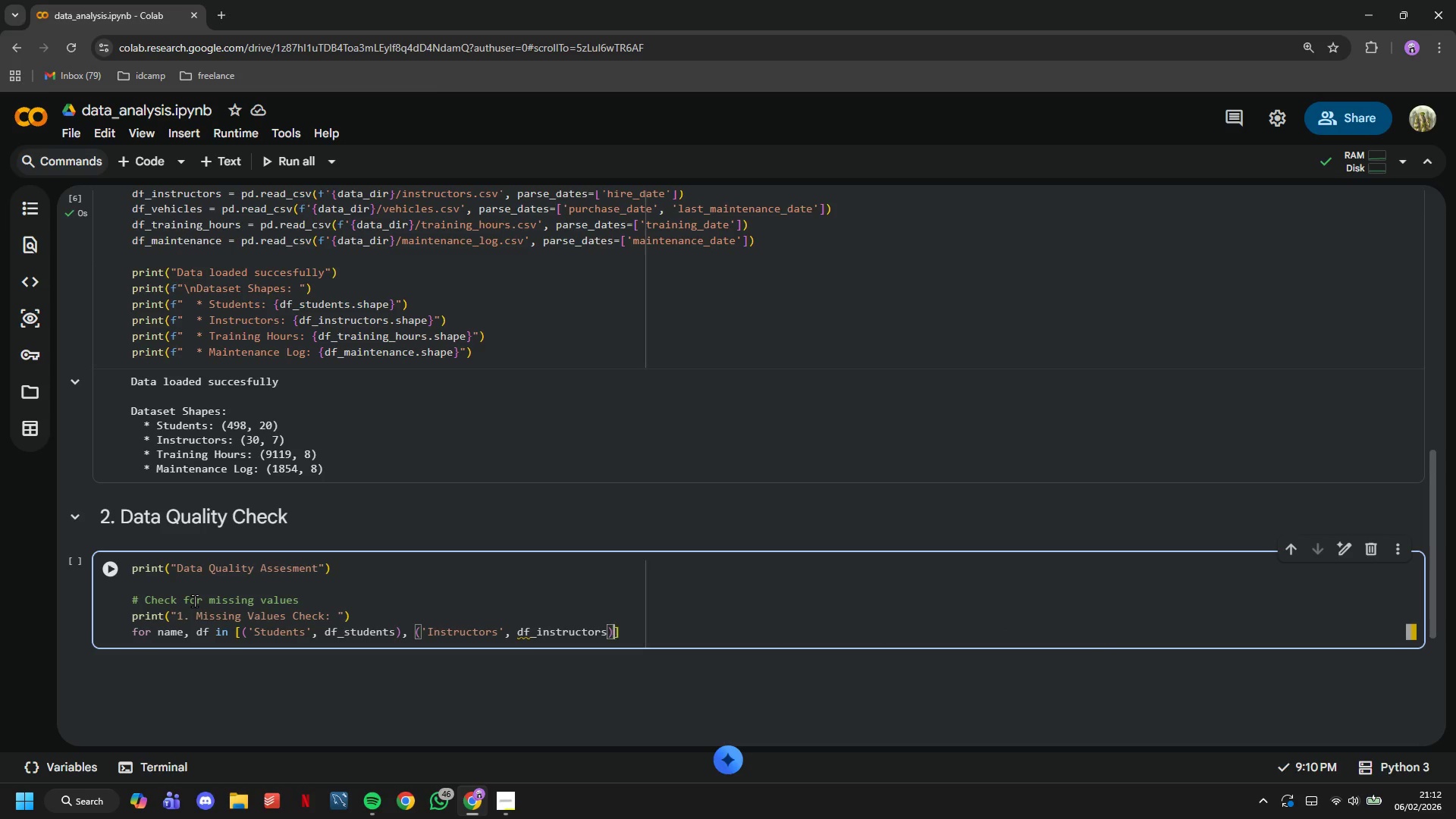 
key(ArrowRight)
 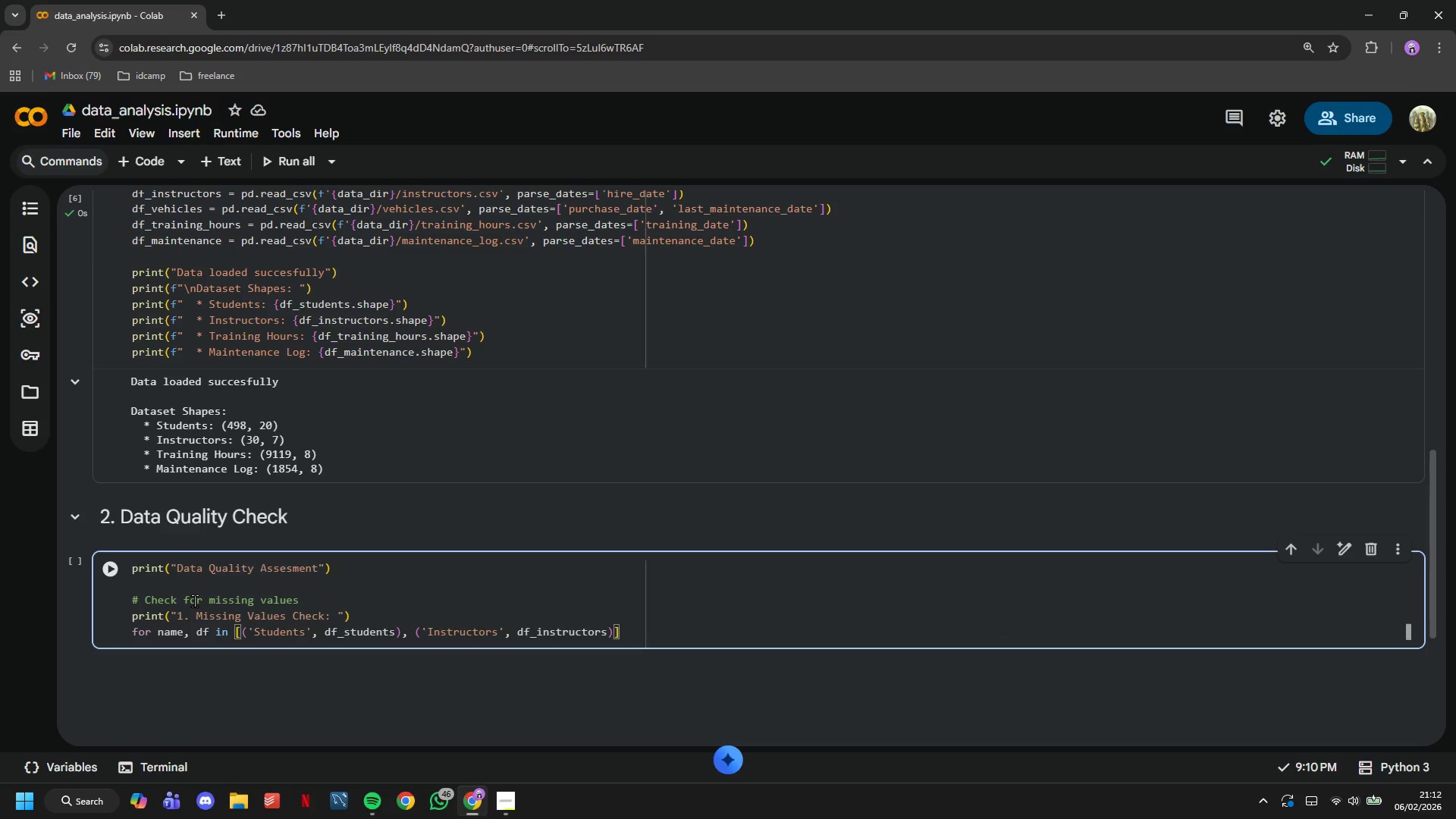 
key(ArrowLeft)
 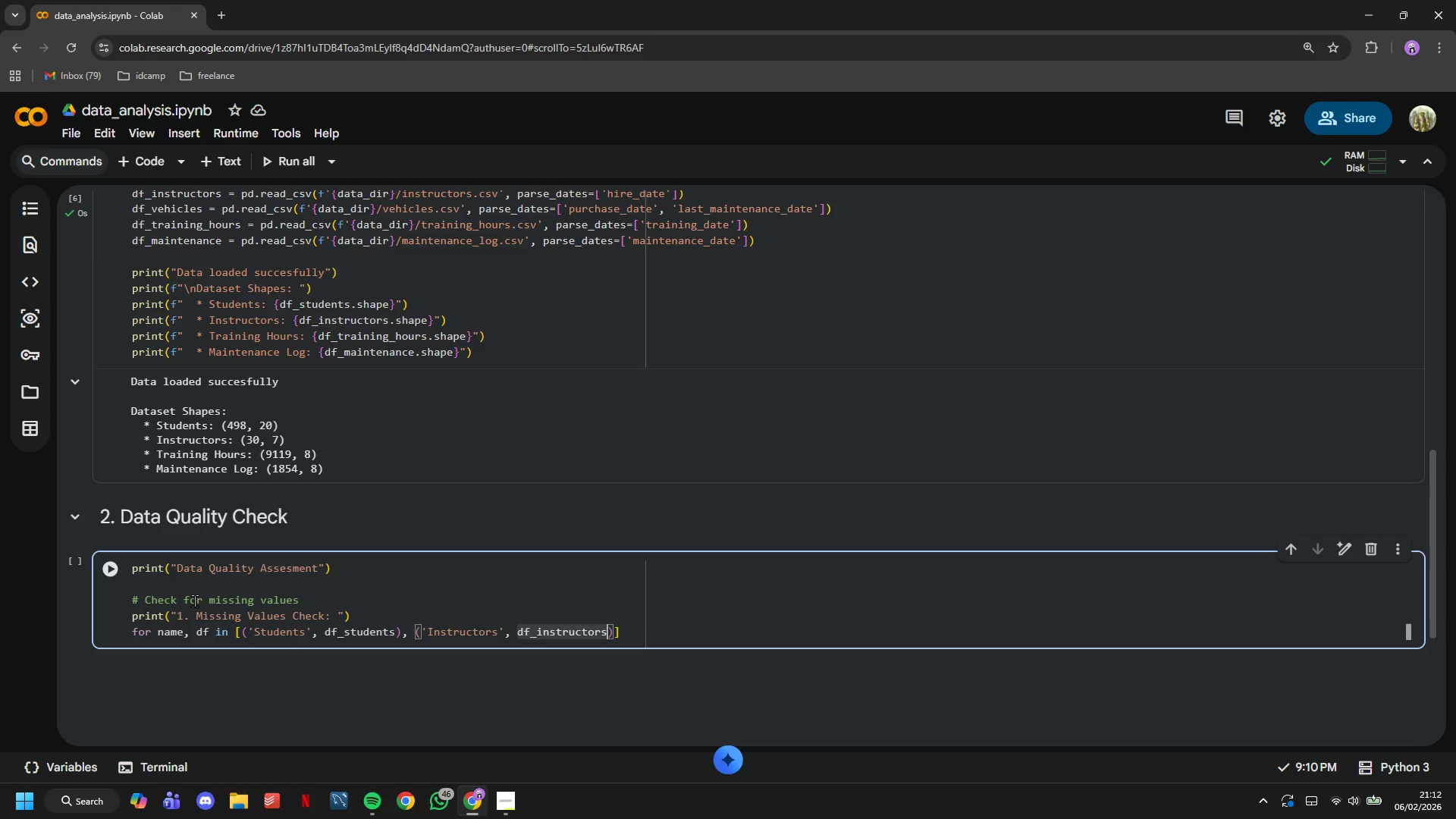 
key(ArrowRight)
 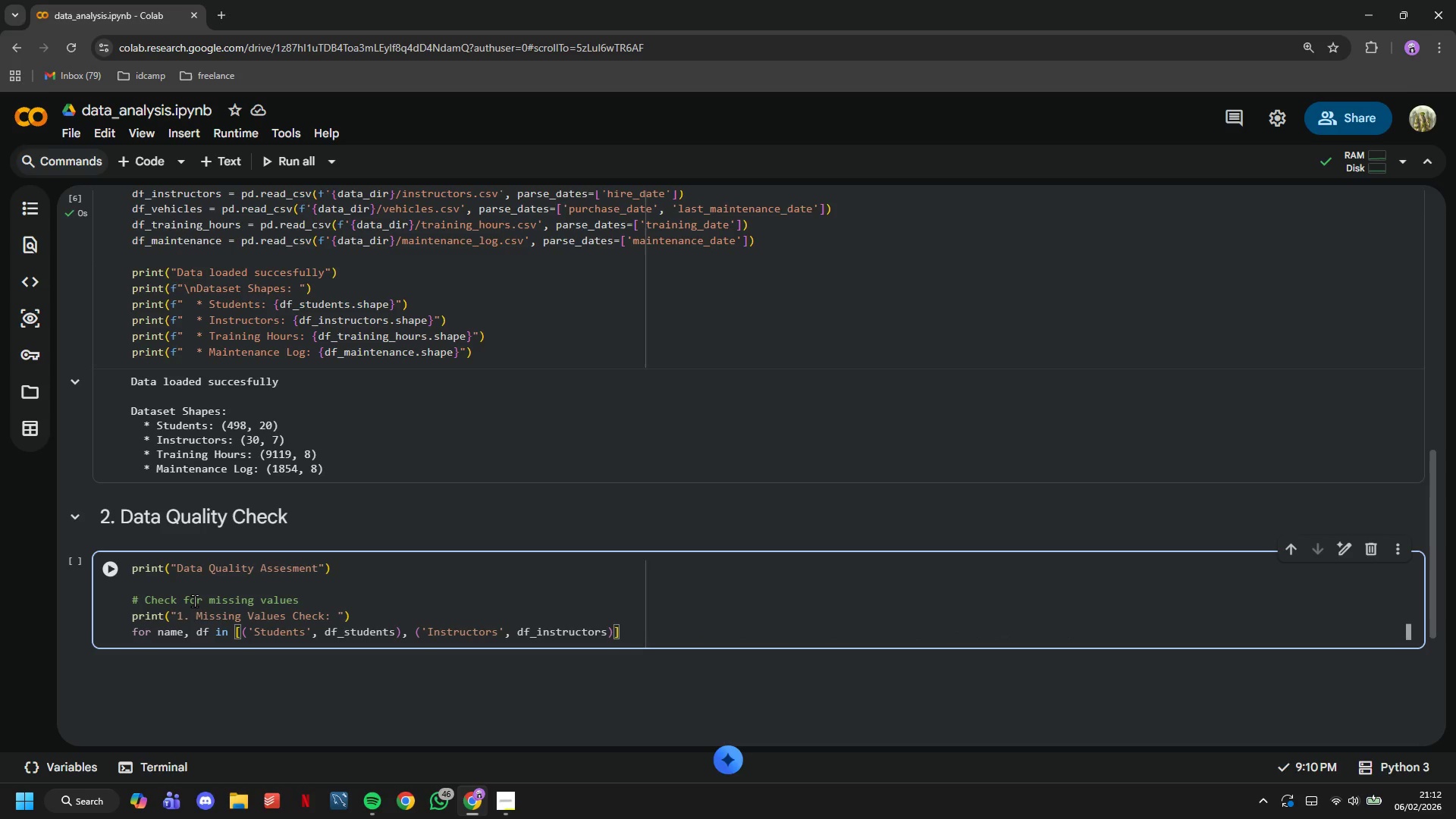 
key(Comma)
 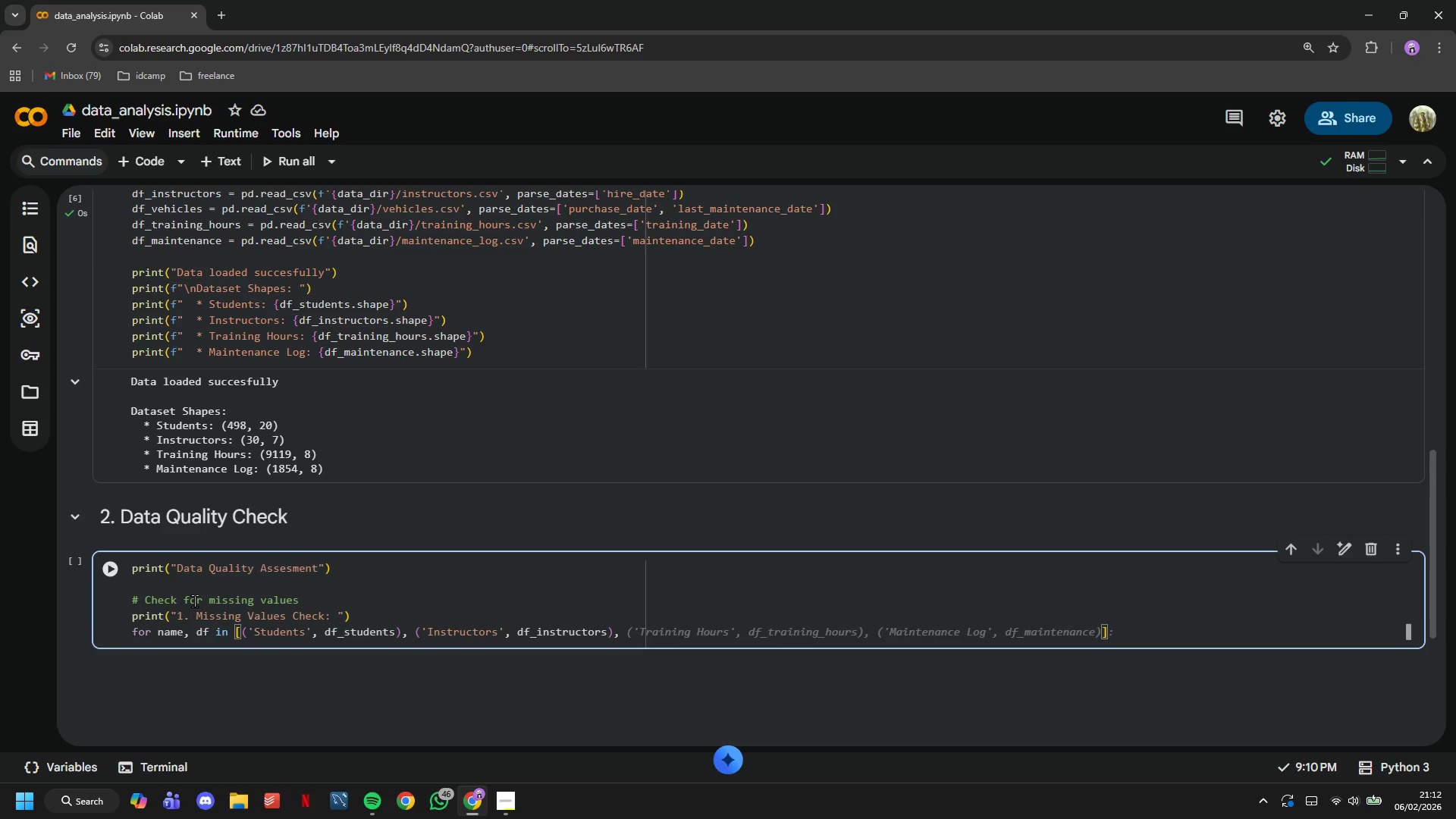 
key(Enter)
 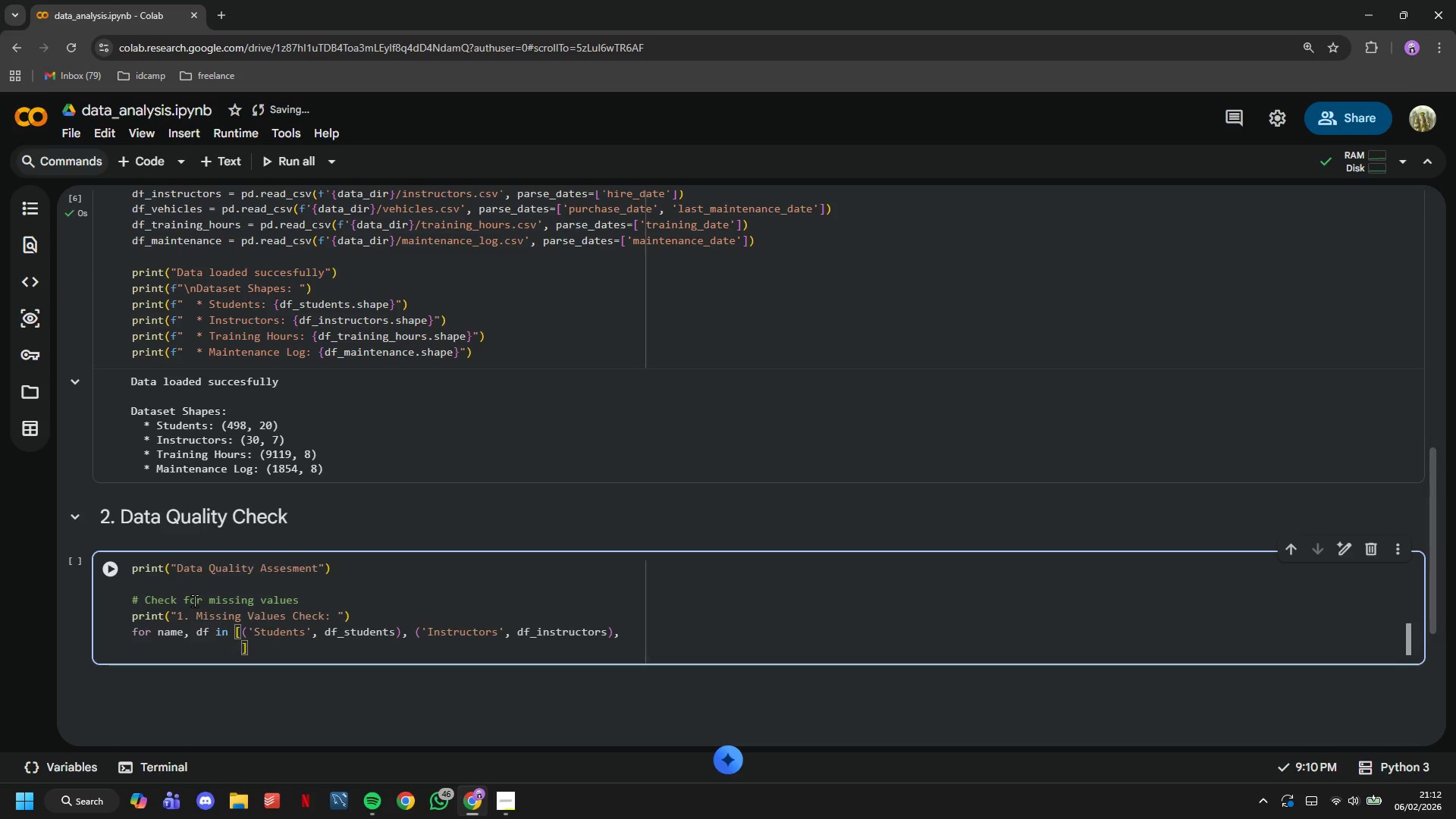 
key(Enter)
 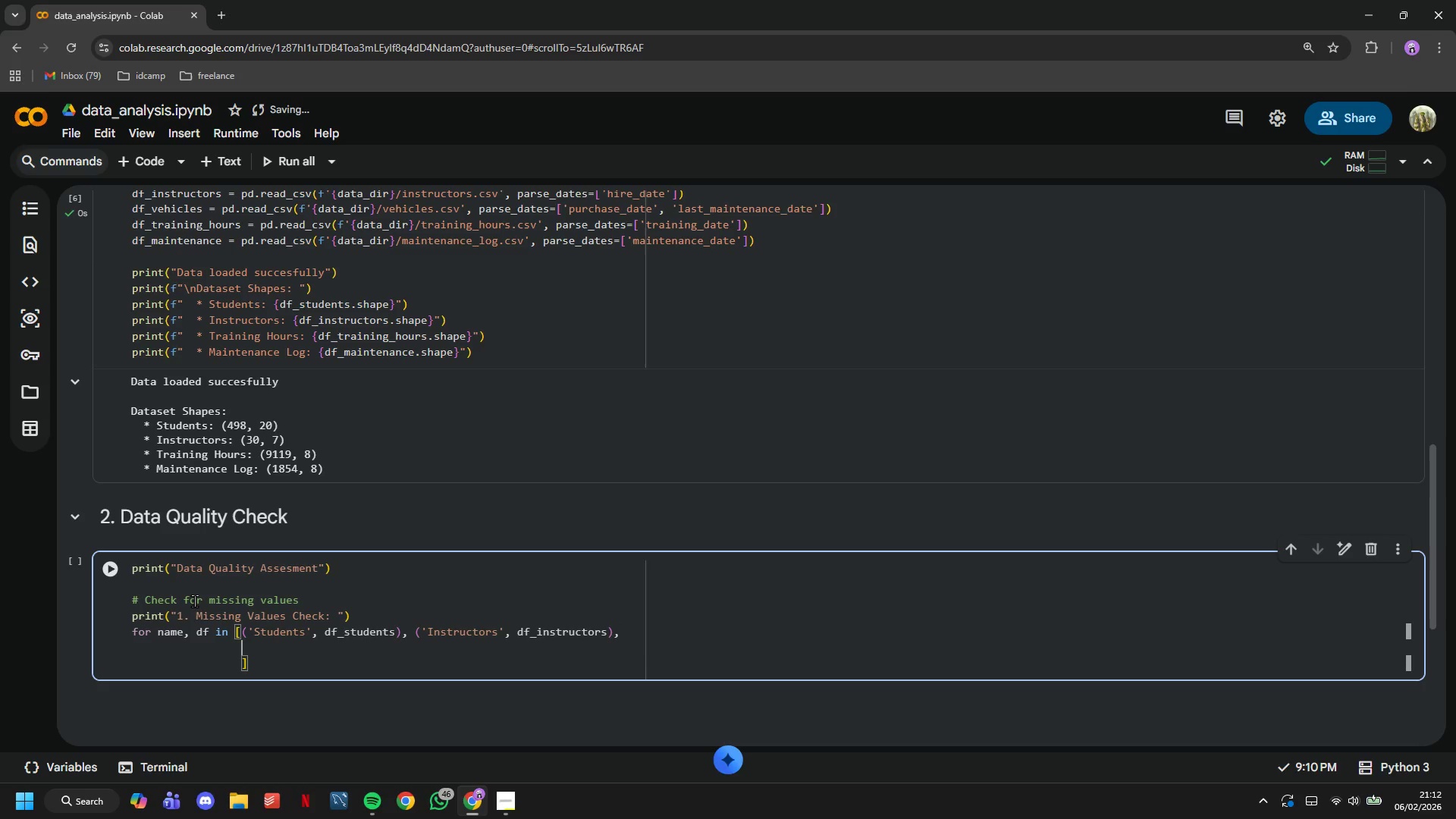 
key(ArrowUp)
 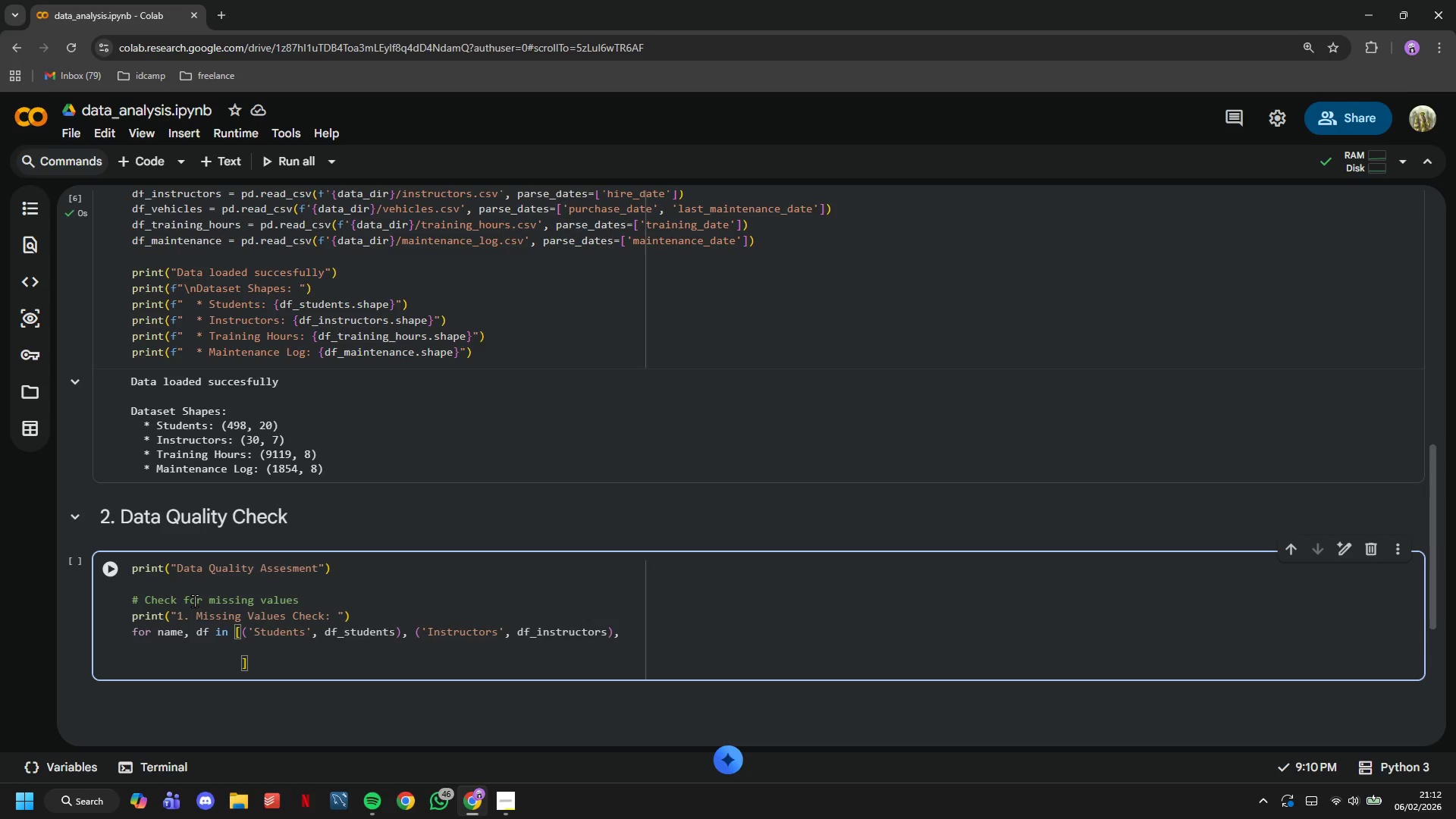 
type(('Vehicle )
key(Backspace)
 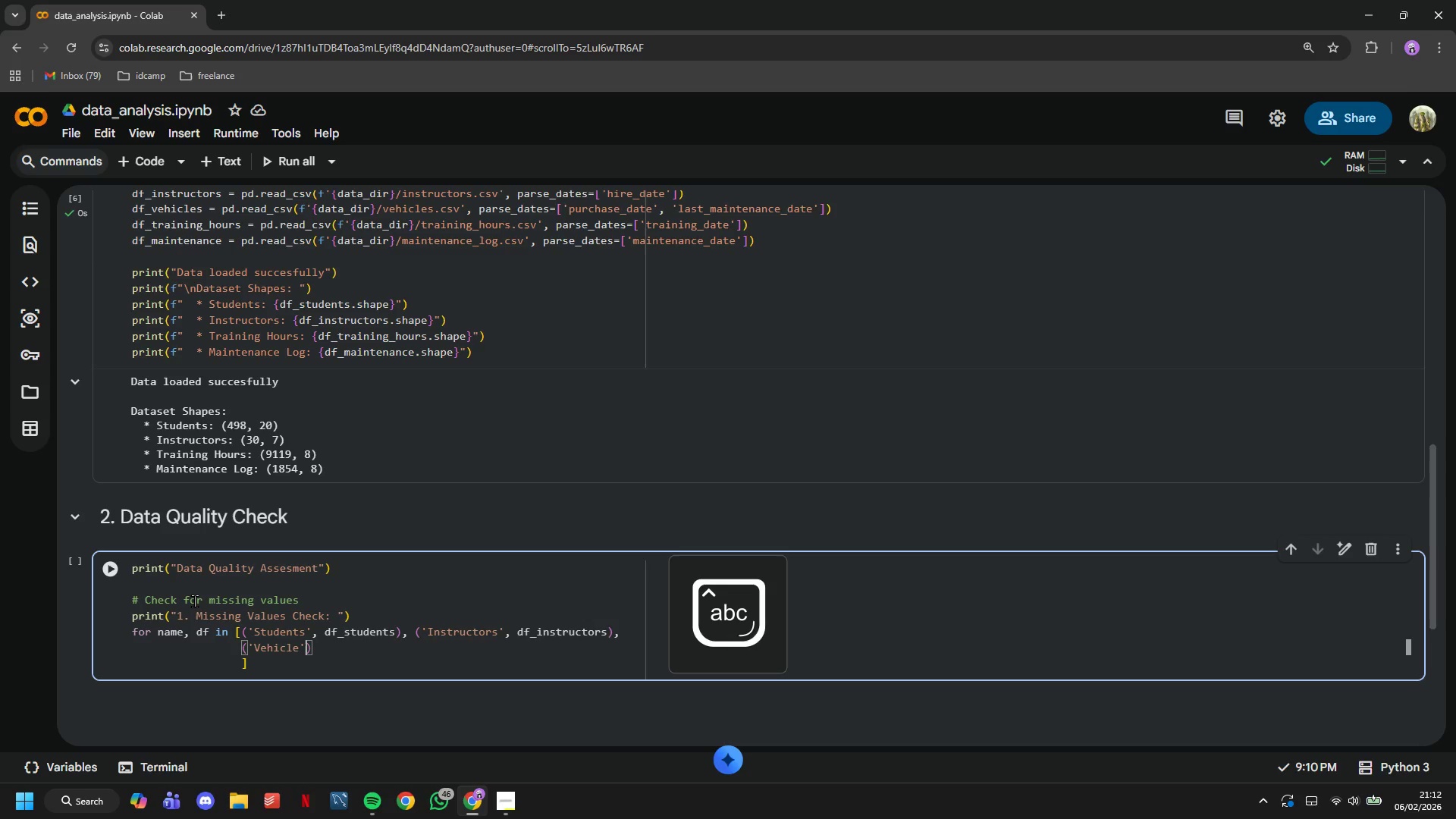 
key(ArrowRight)
 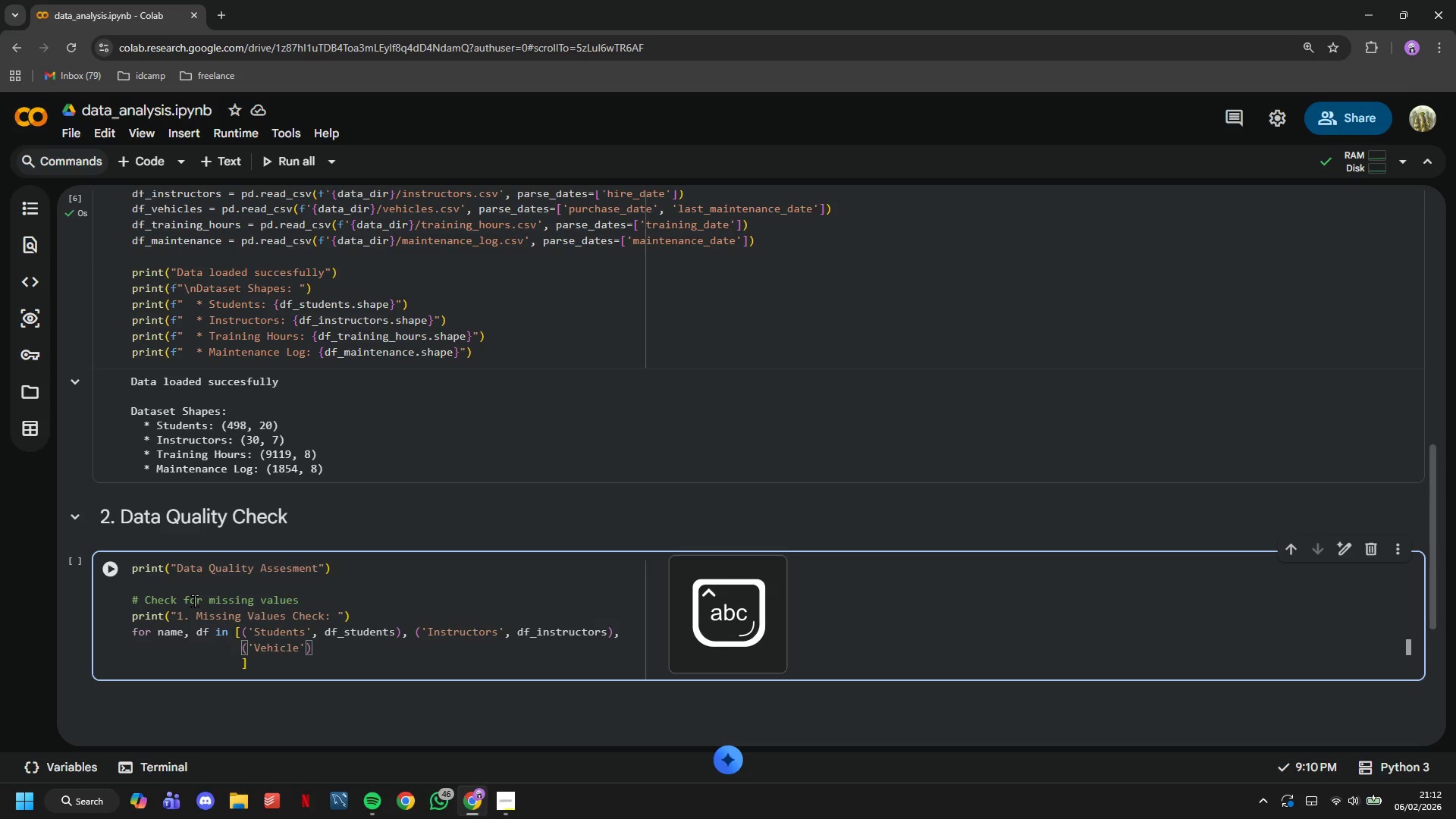 
key(Comma)
 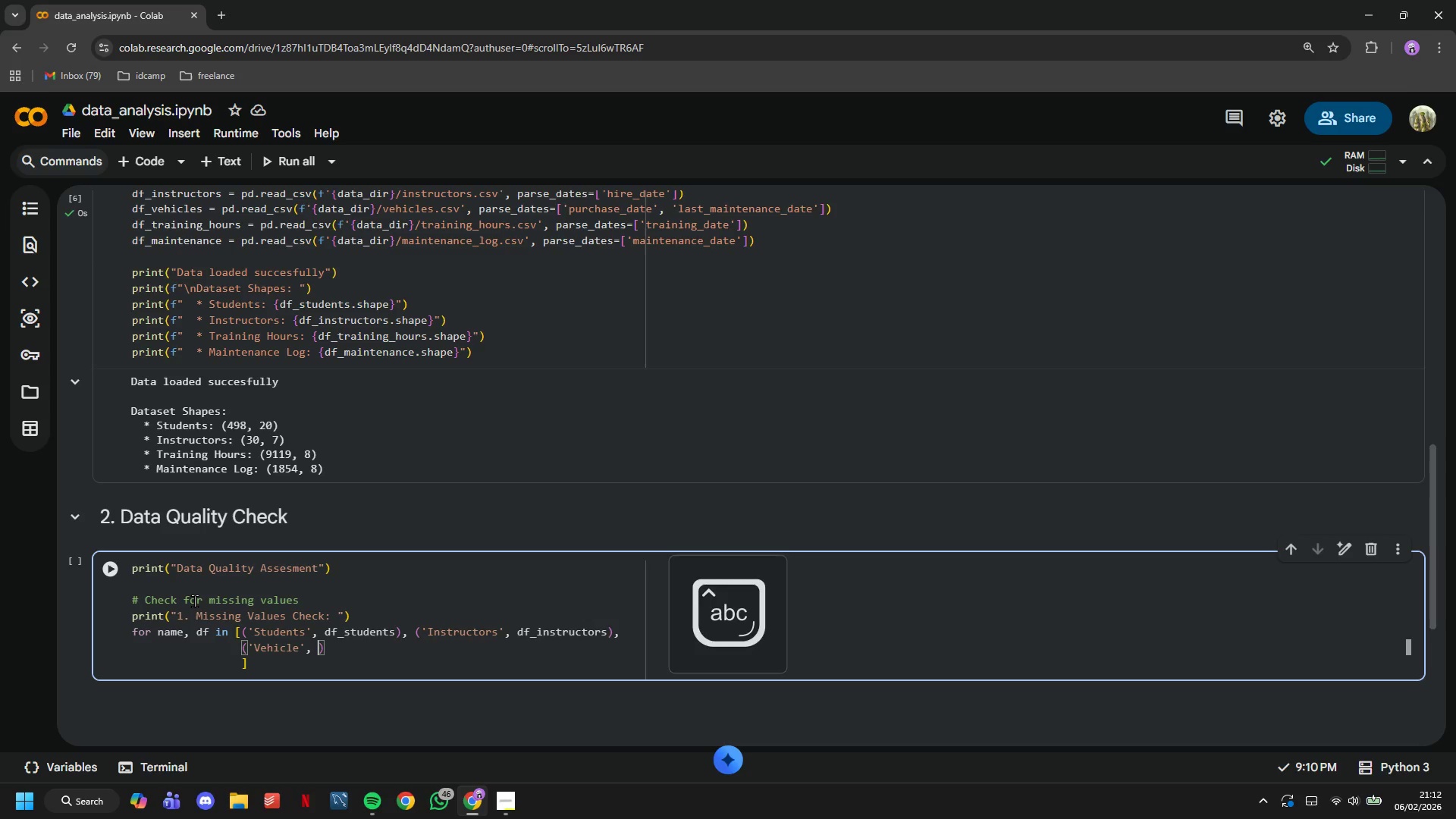 
key(Space)
 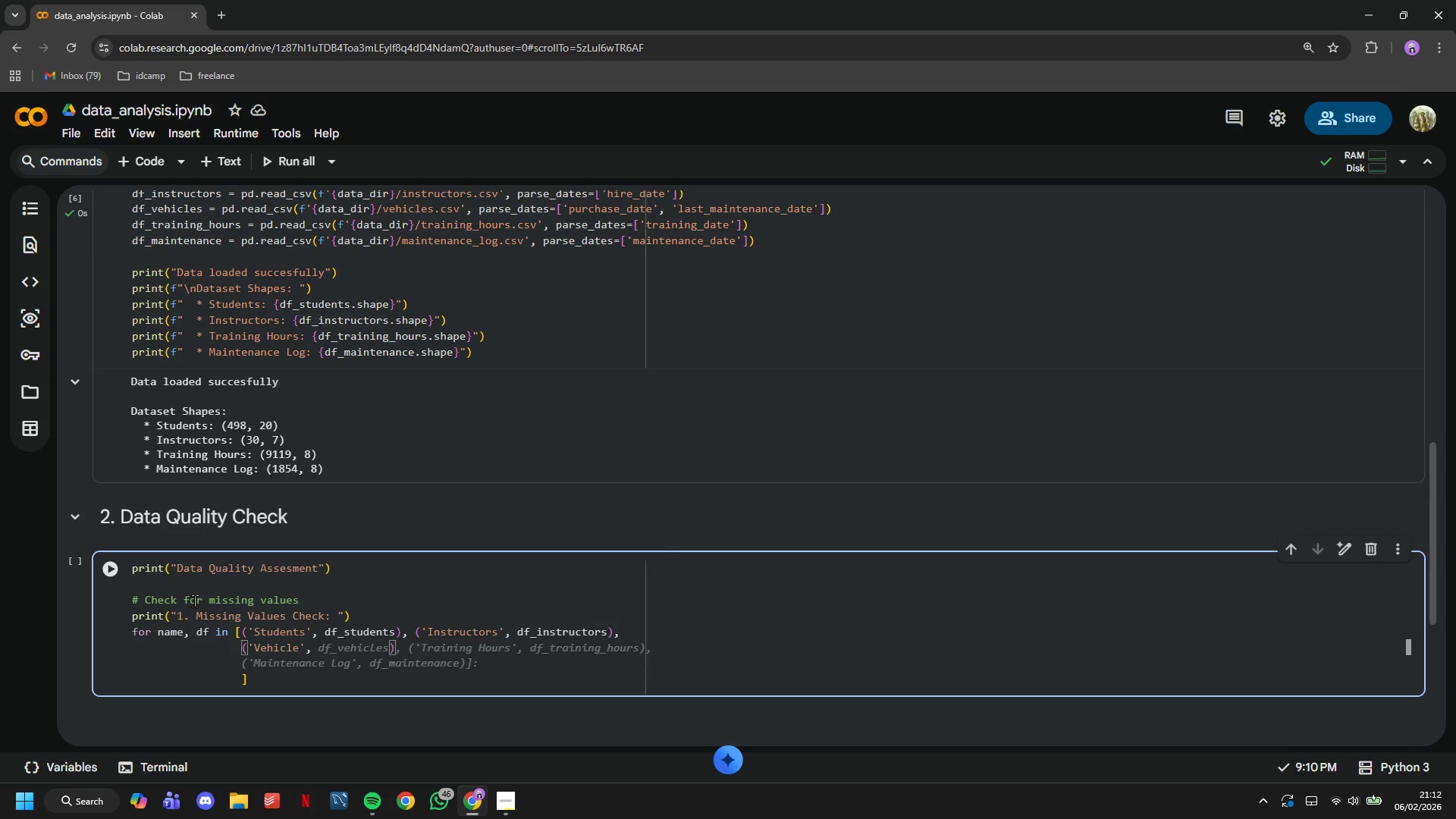 
key(Tab)
 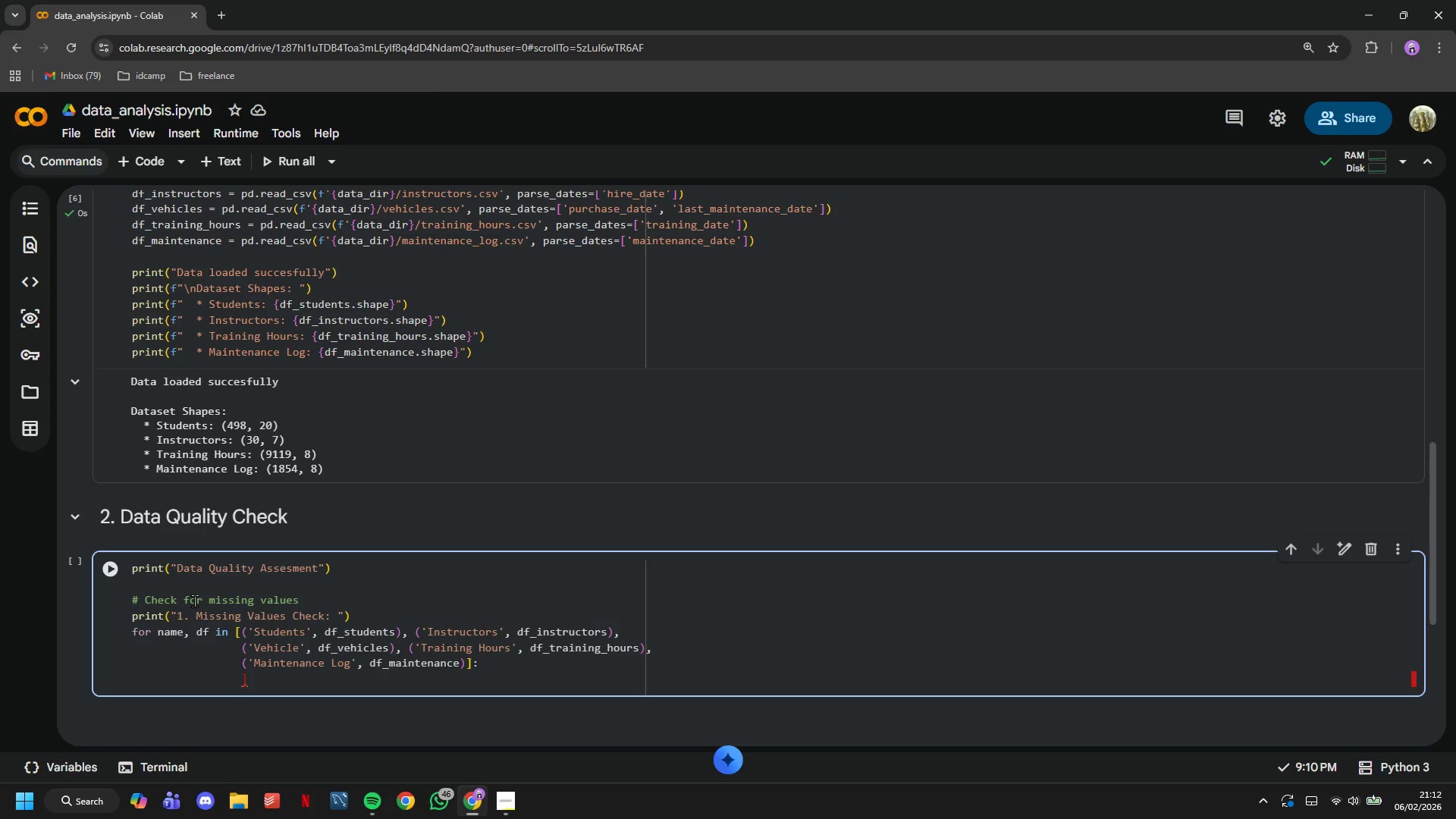 
wait(7.62)
 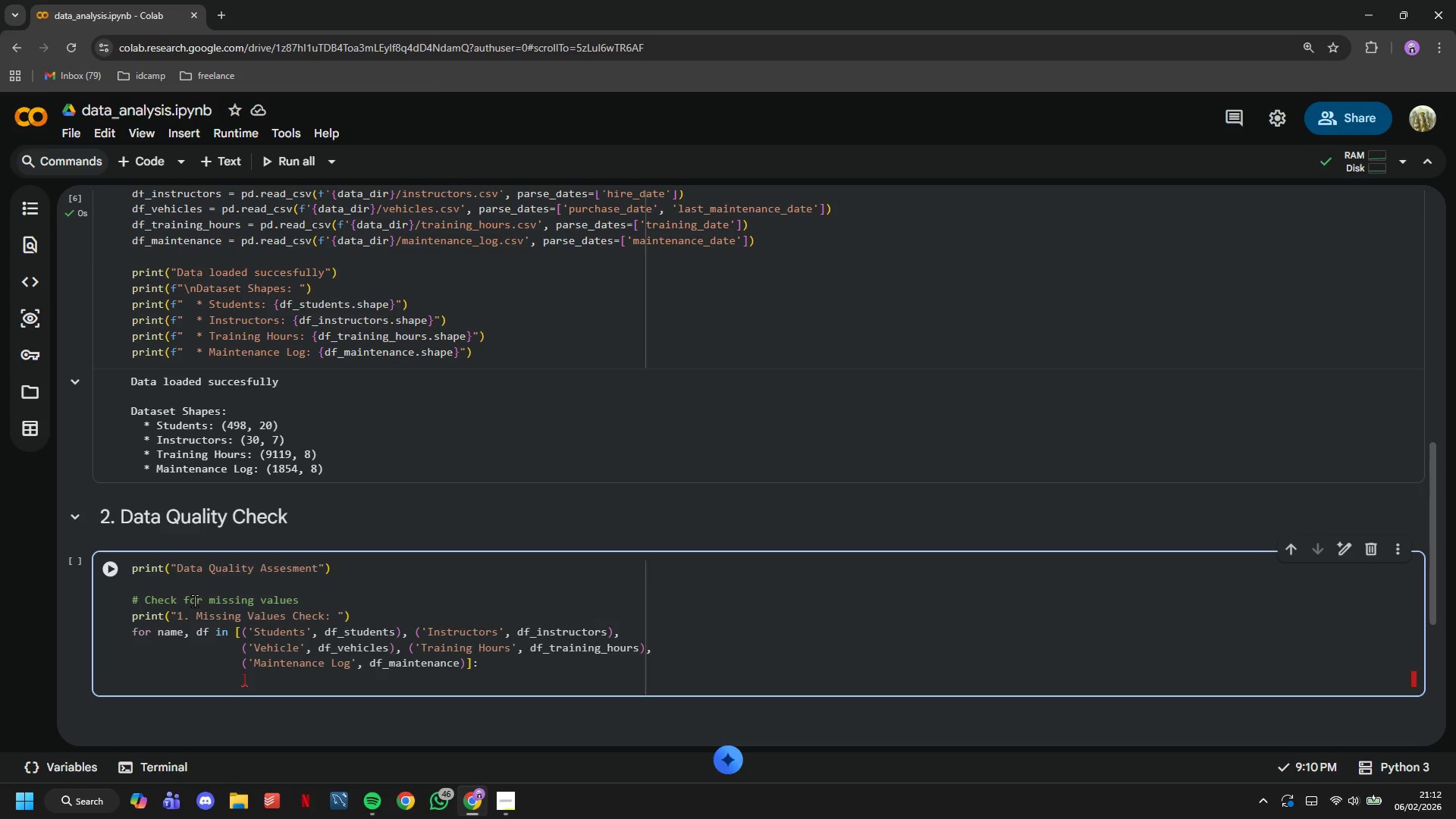 
key(ArrowDown)
 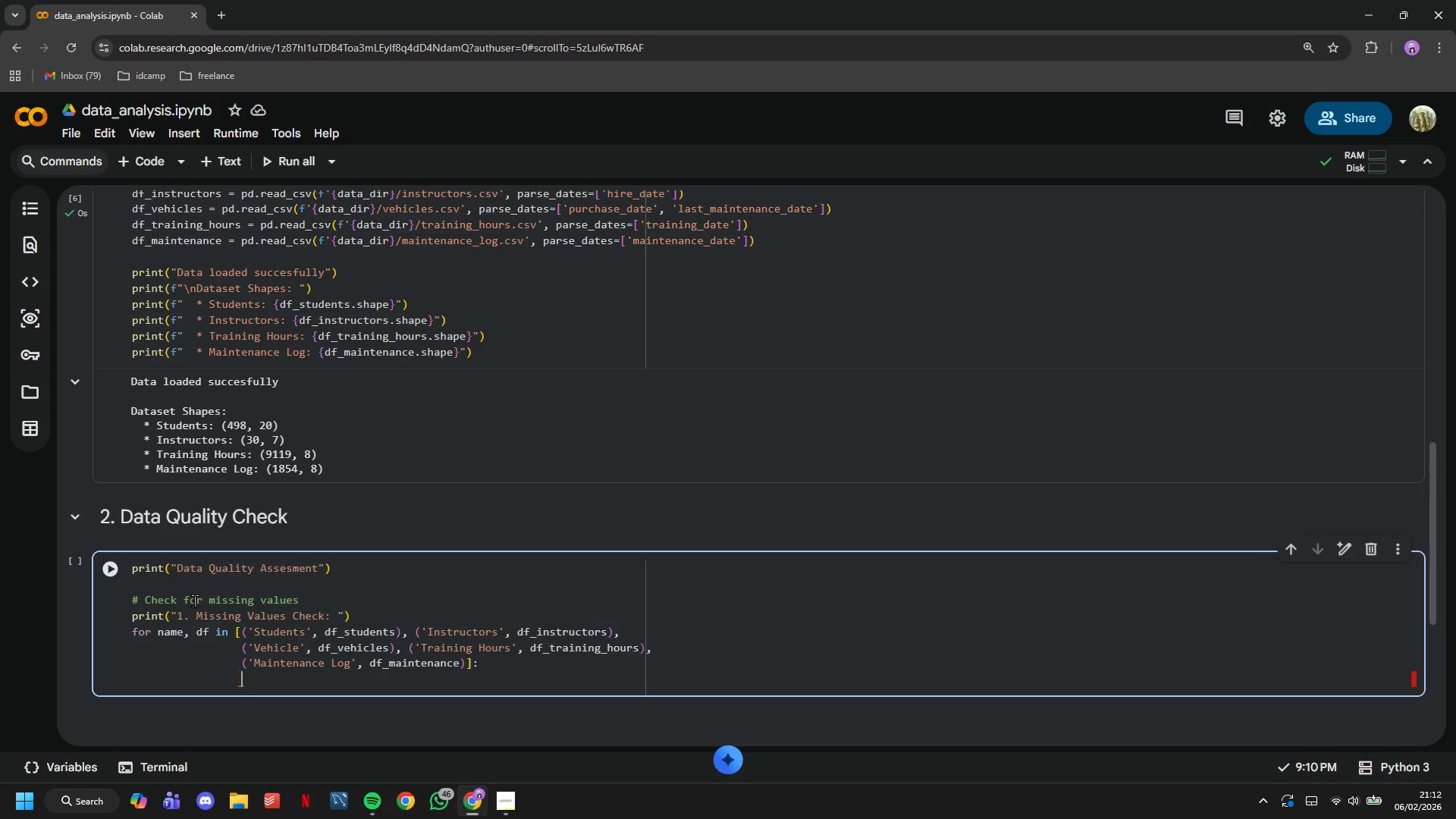 
key(Backspace)
 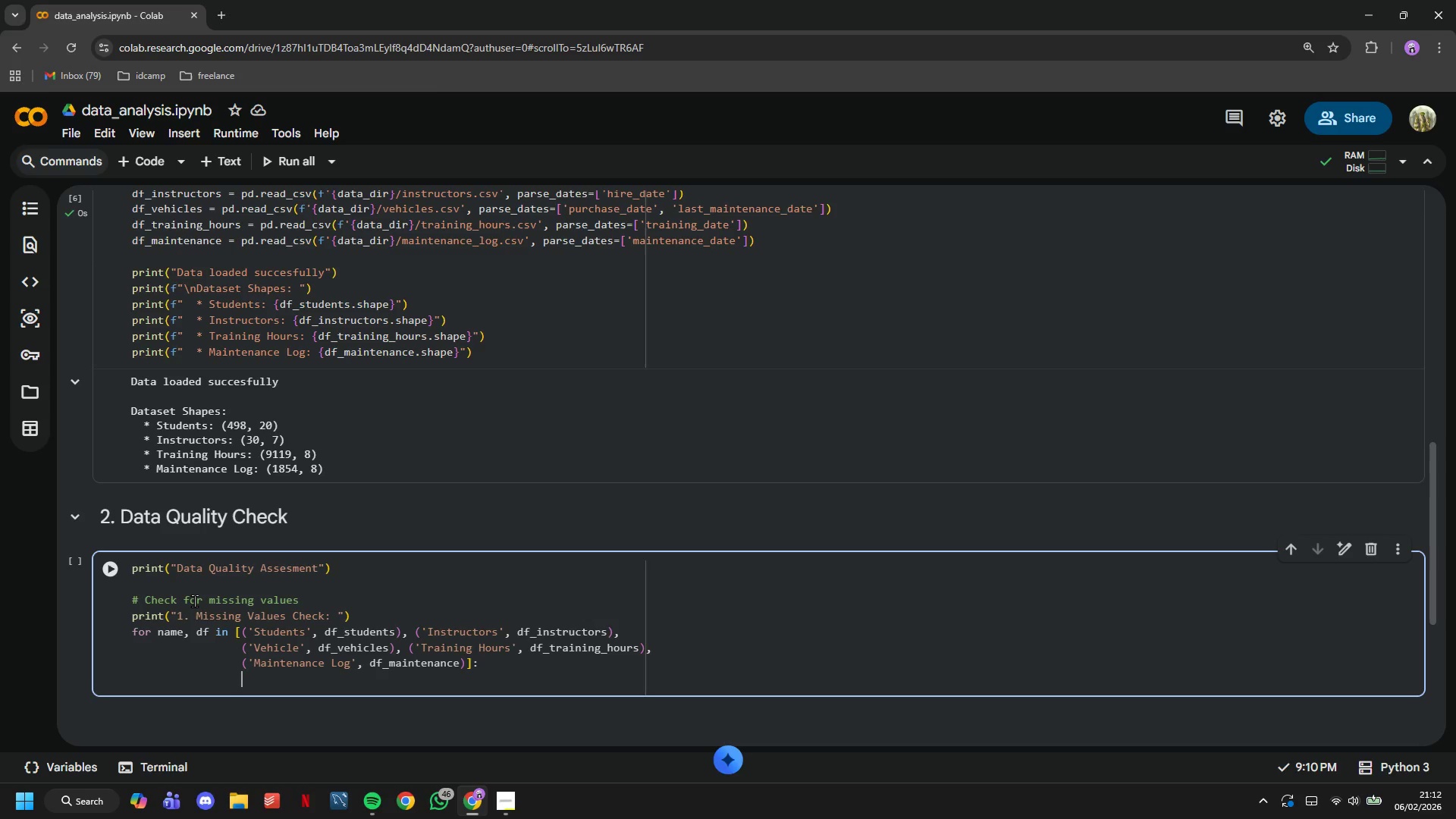 
wait(5.51)
 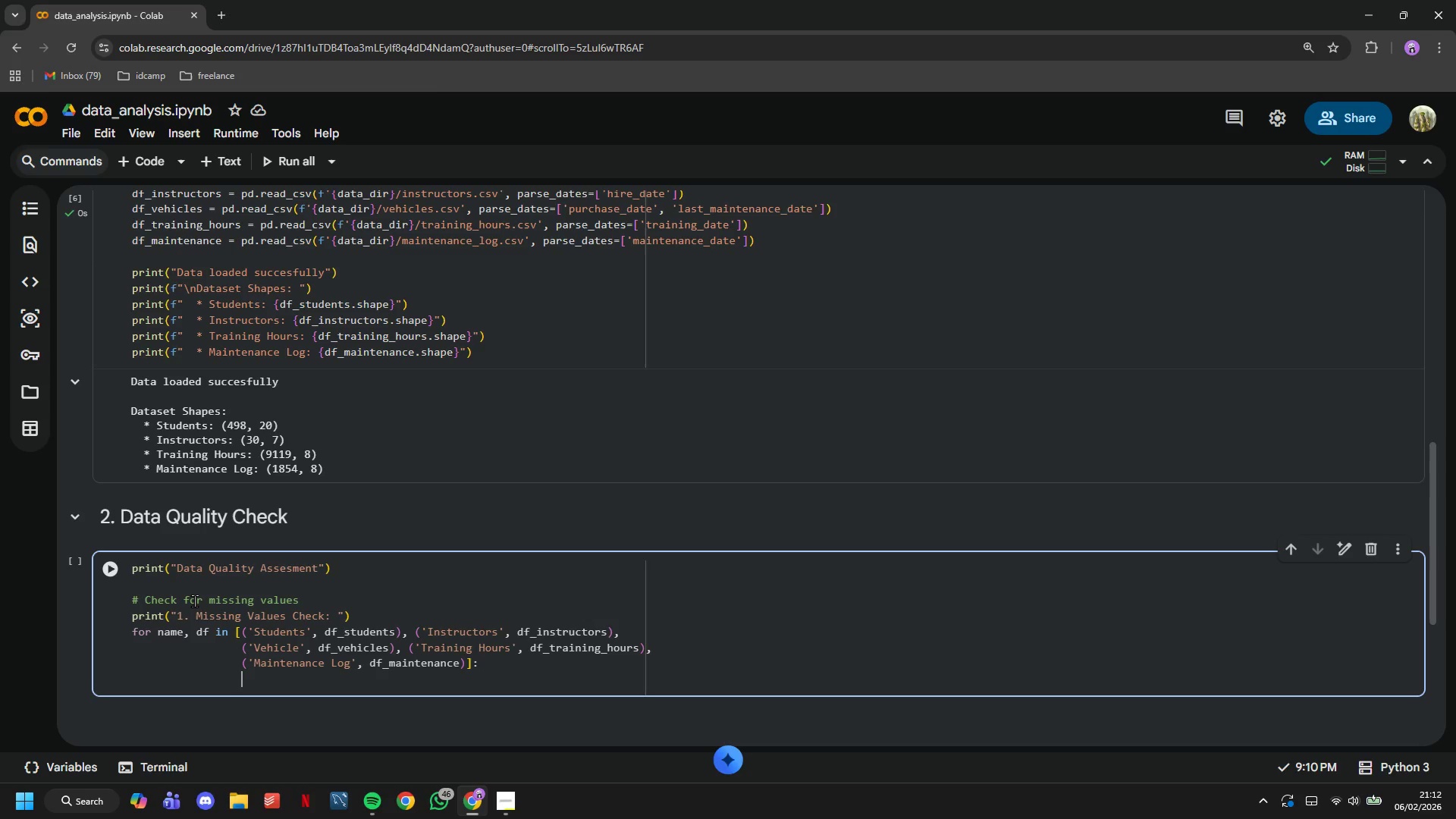 
key(Backspace)
 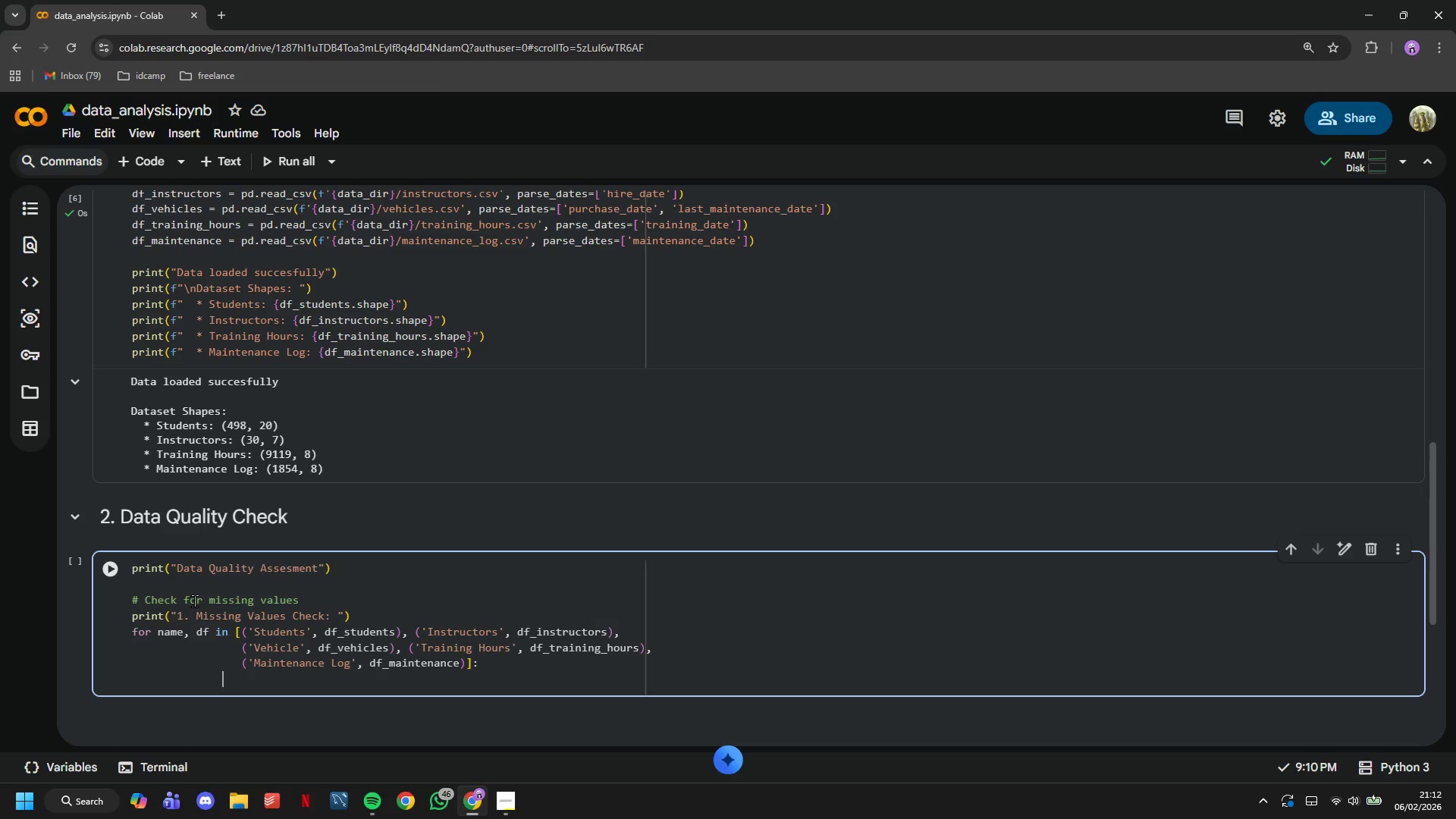 
key(Backspace)
 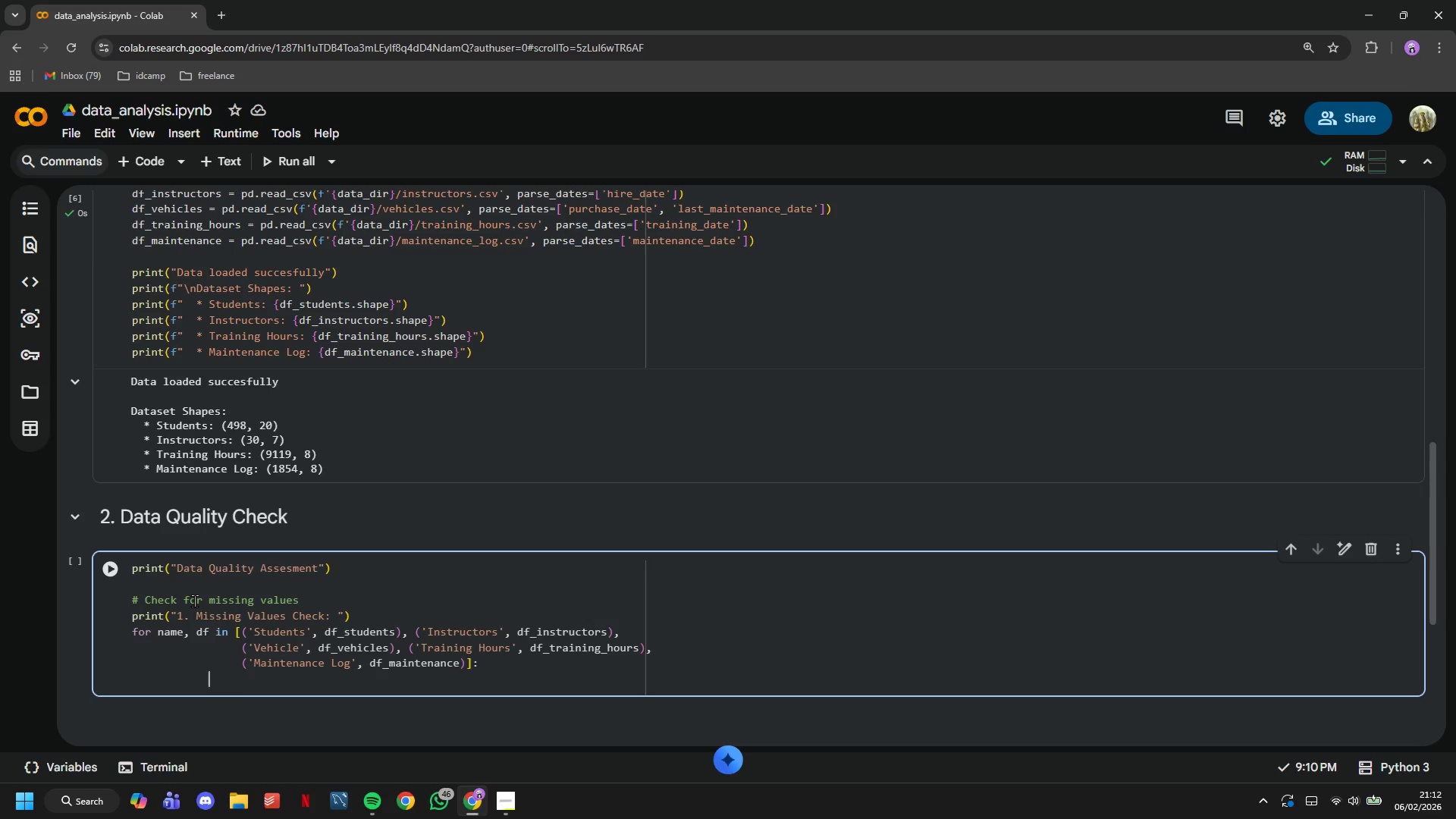 
key(Backspace)
 